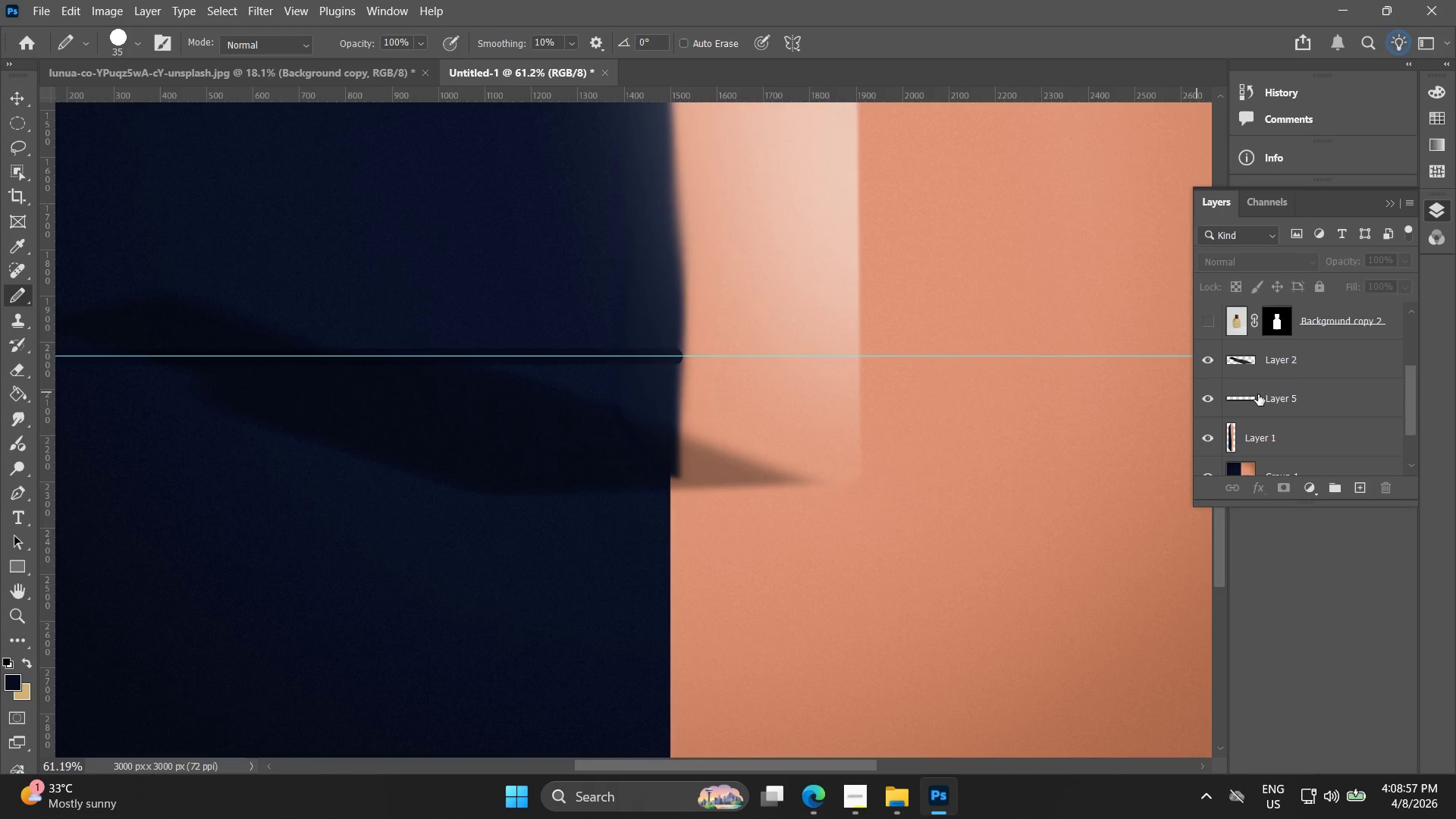 
left_click([1289, 367])
 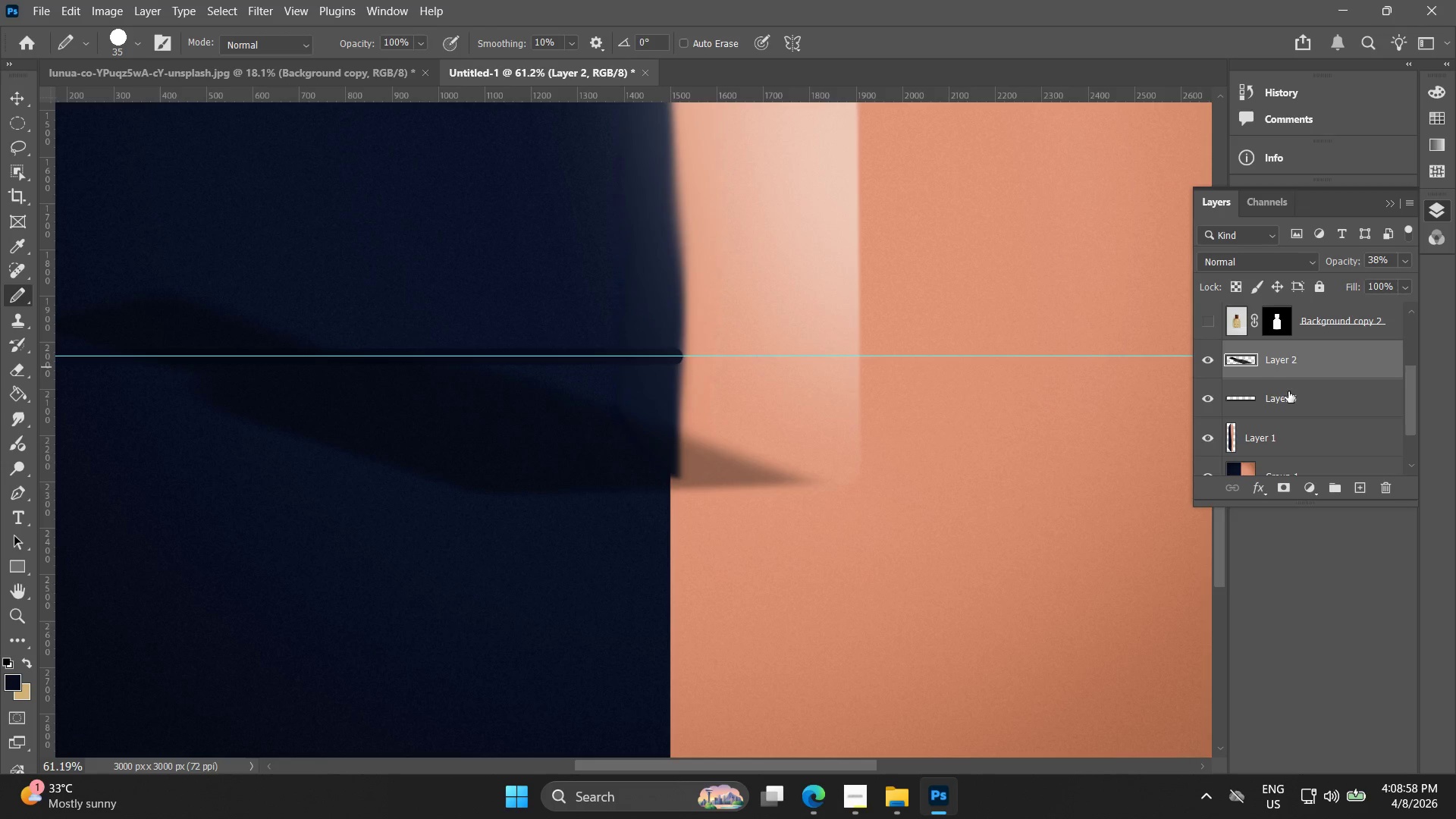 
left_click([1288, 391])
 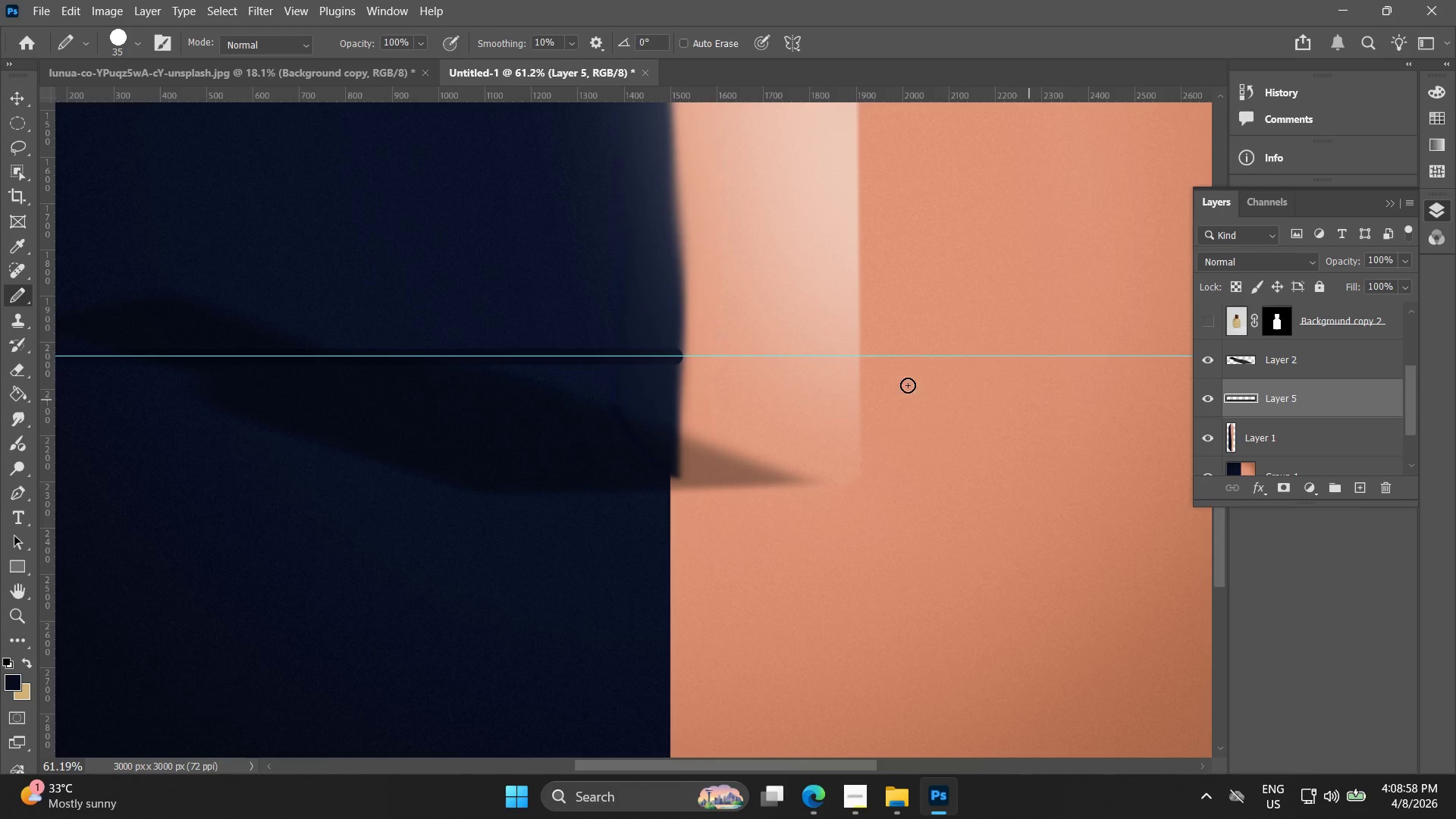 
hold_key(key=ShiftLeft, duration=0.62)
 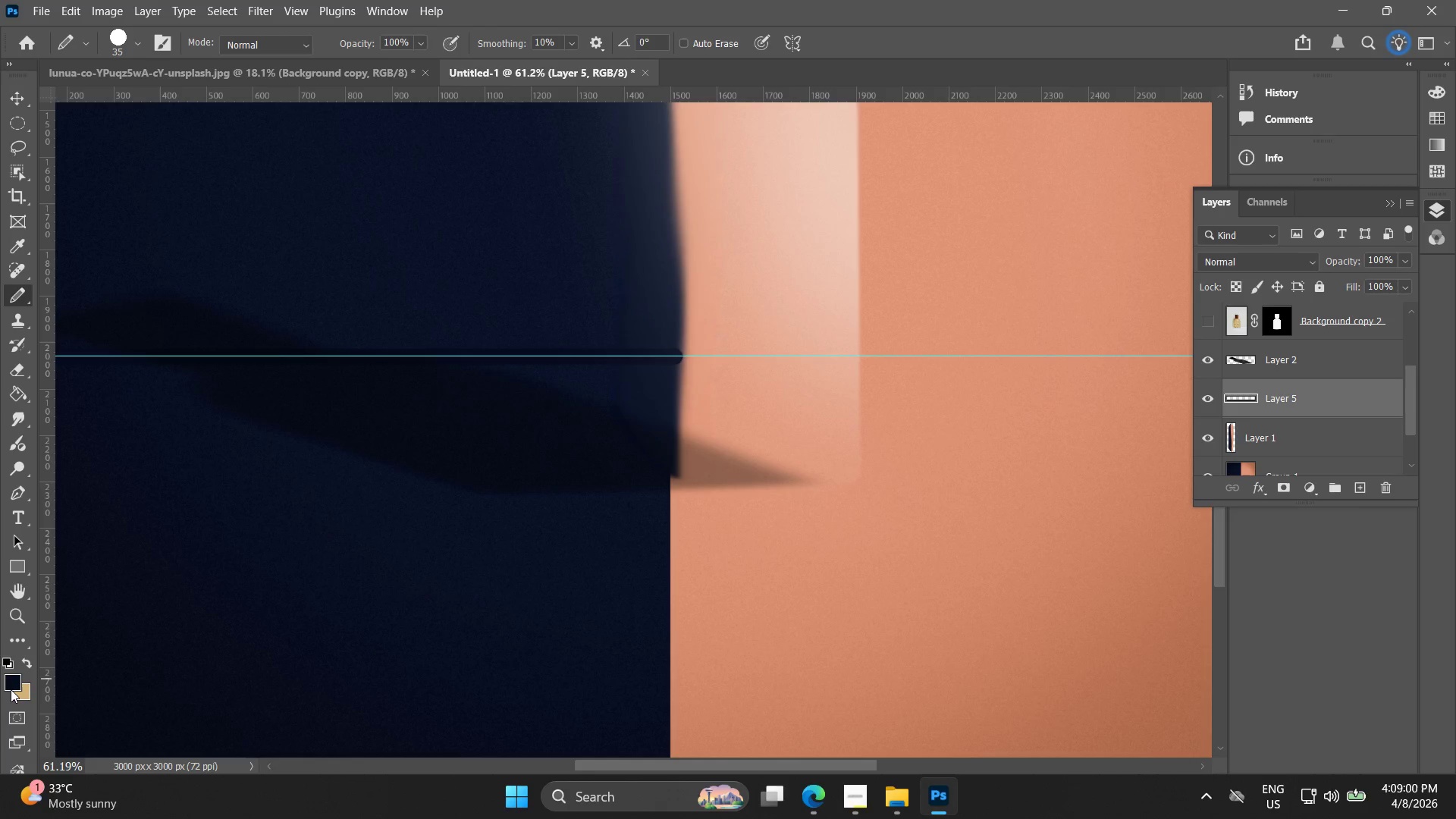 
left_click([14, 686])
 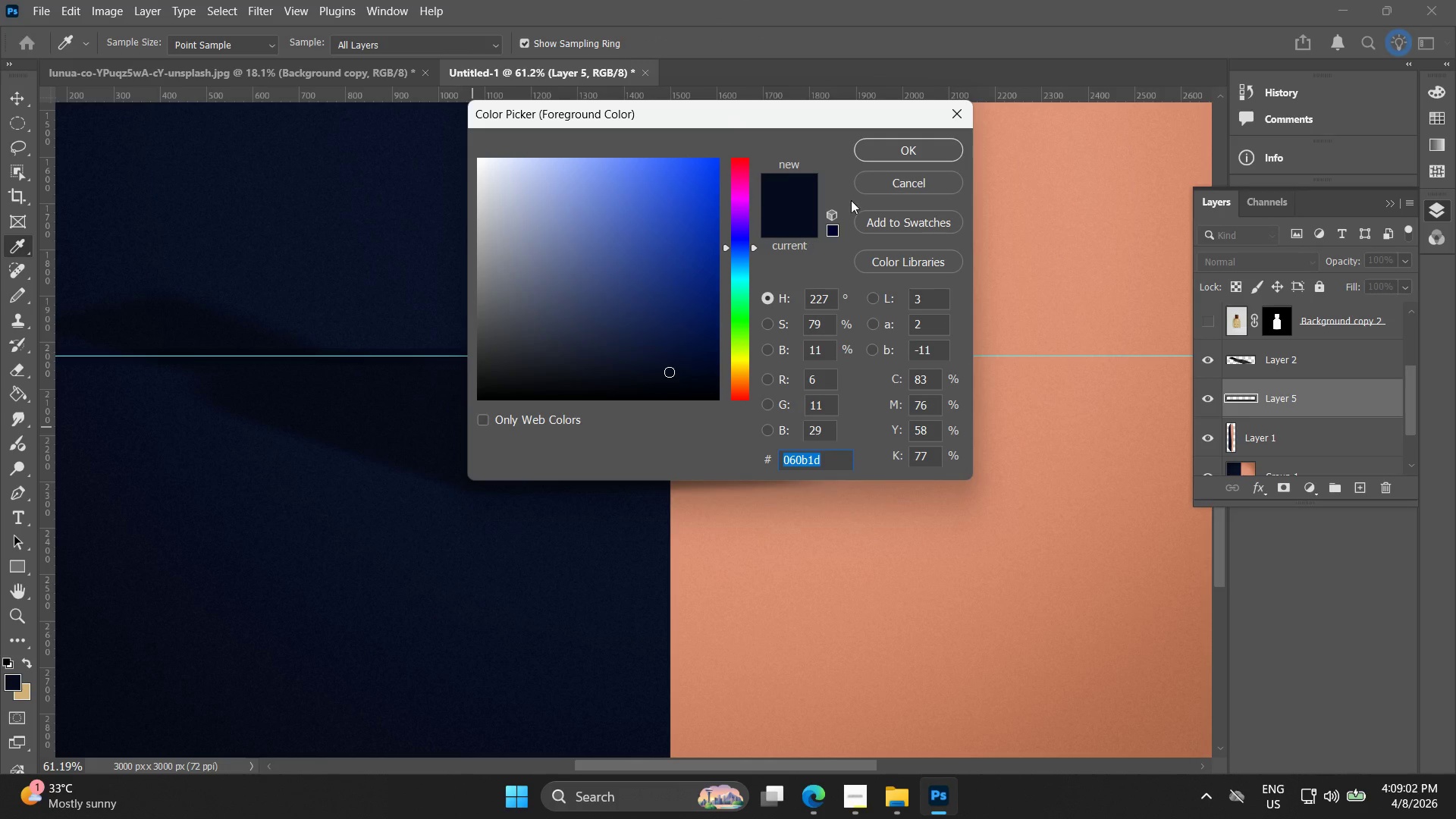 
left_click_drag(start_coordinate=[917, 196], to_coordinate=[917, 184])
 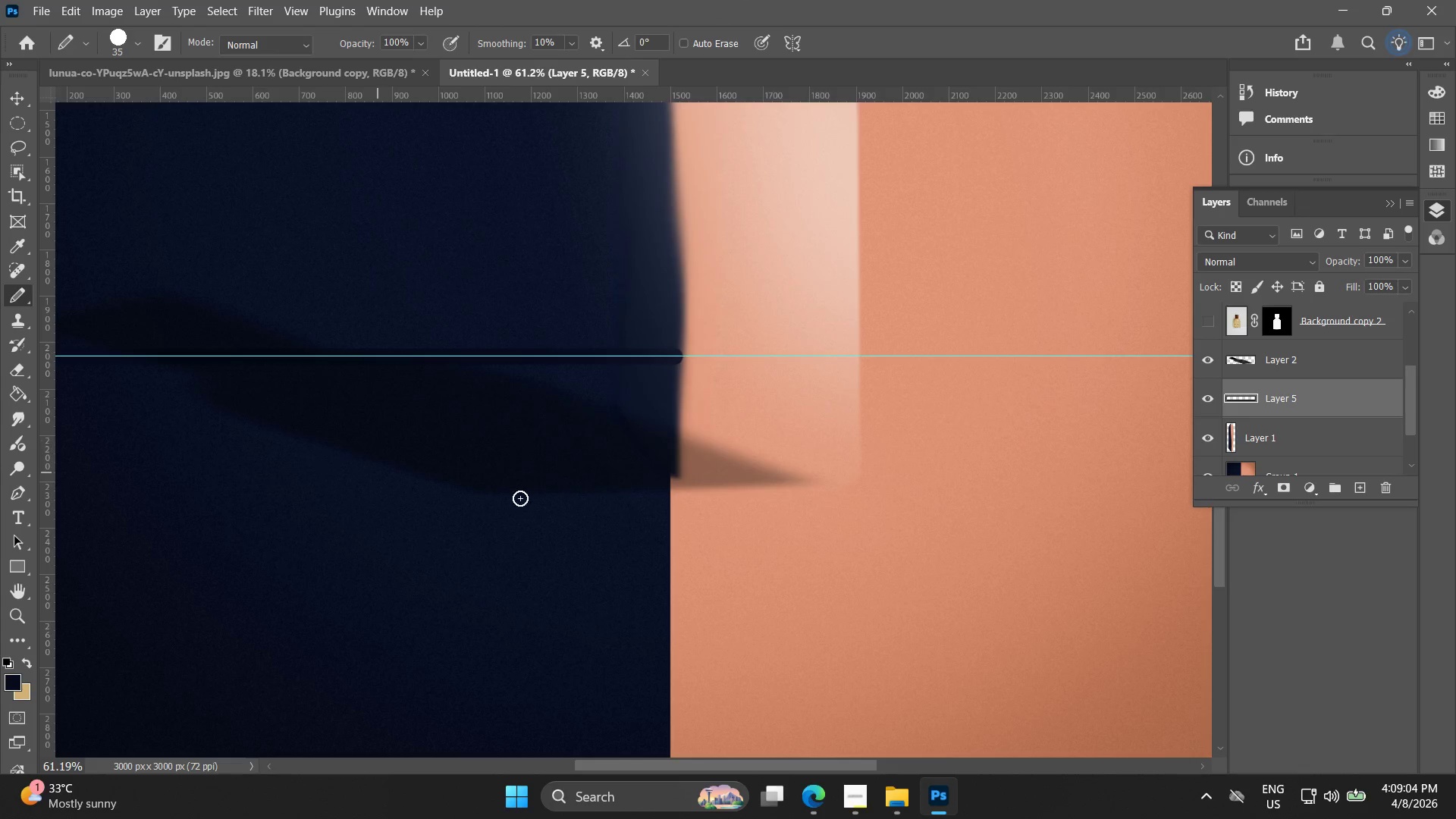 
key(I)
 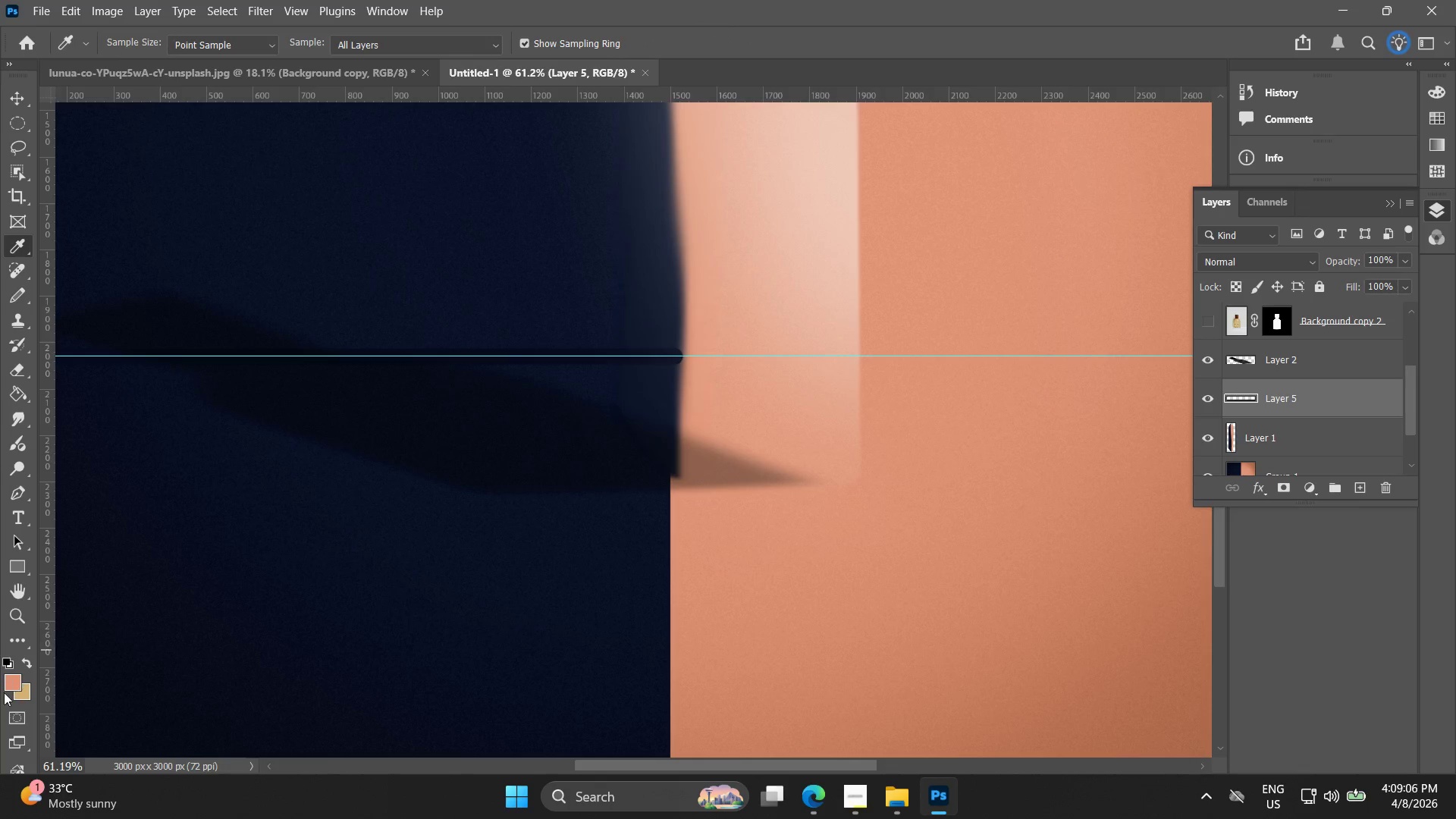 
double_click([13, 688])
 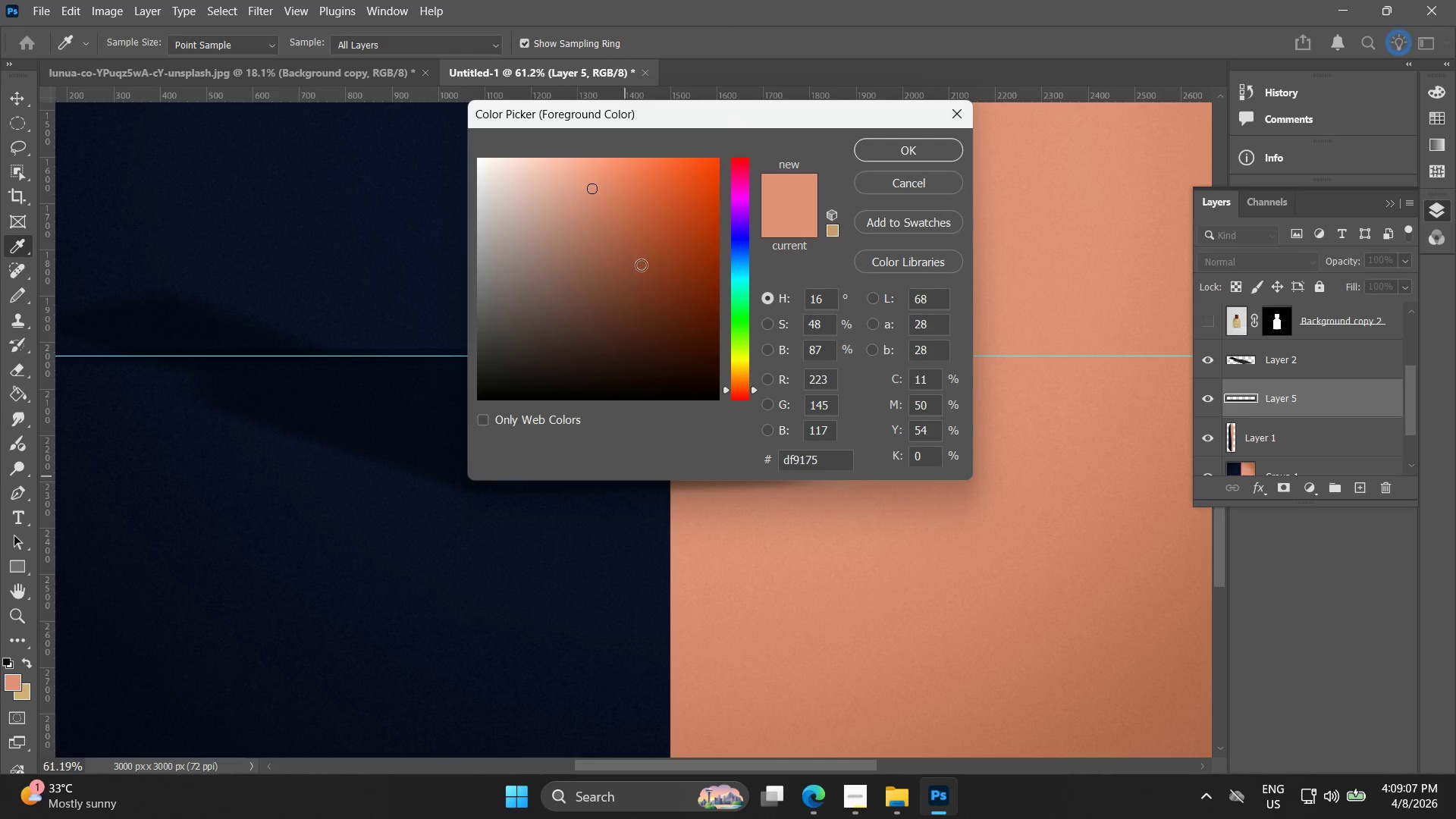 
left_click_drag(start_coordinate=[637, 249], to_coordinate=[672, 259])
 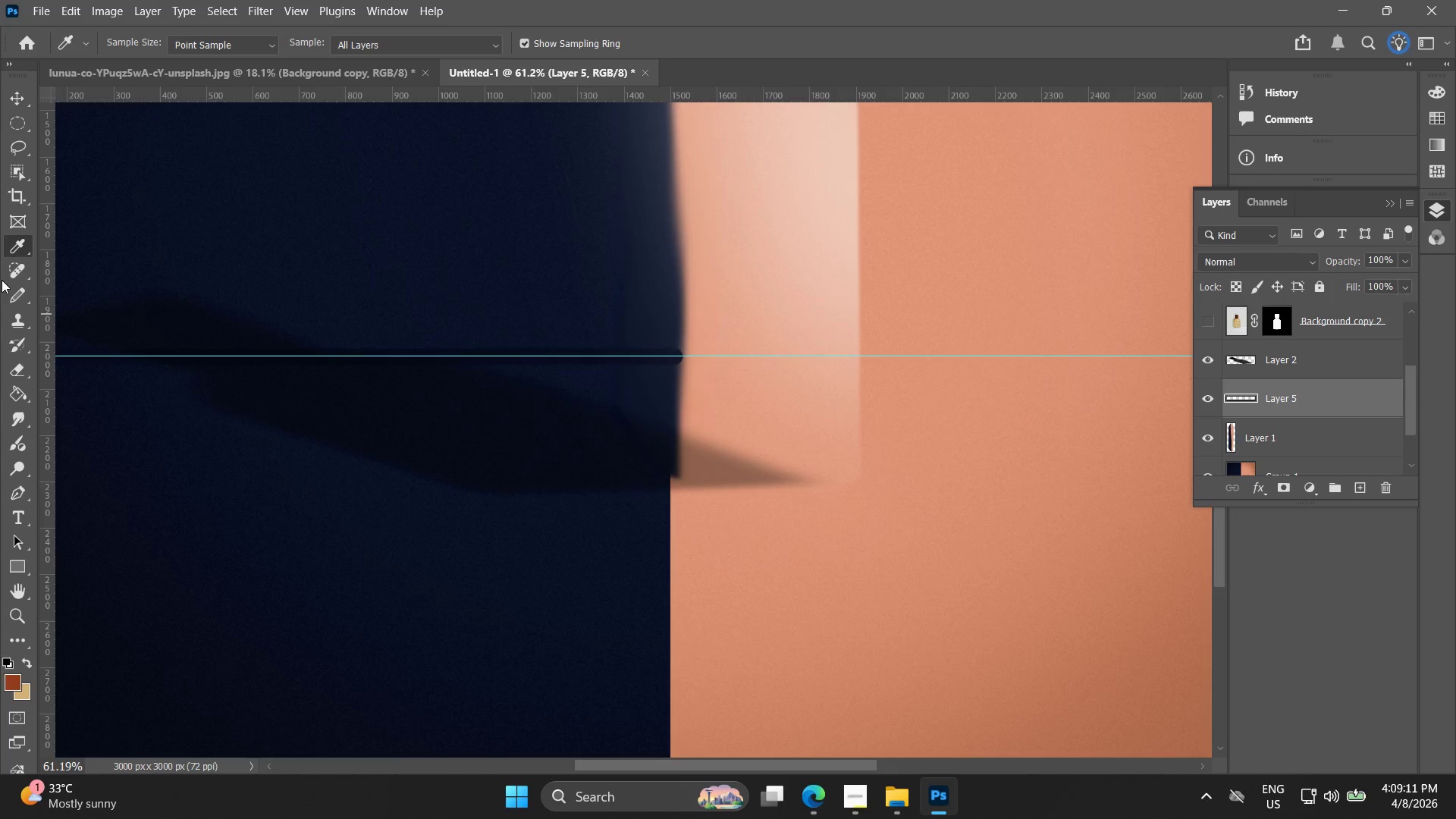 
left_click([15, 297])
 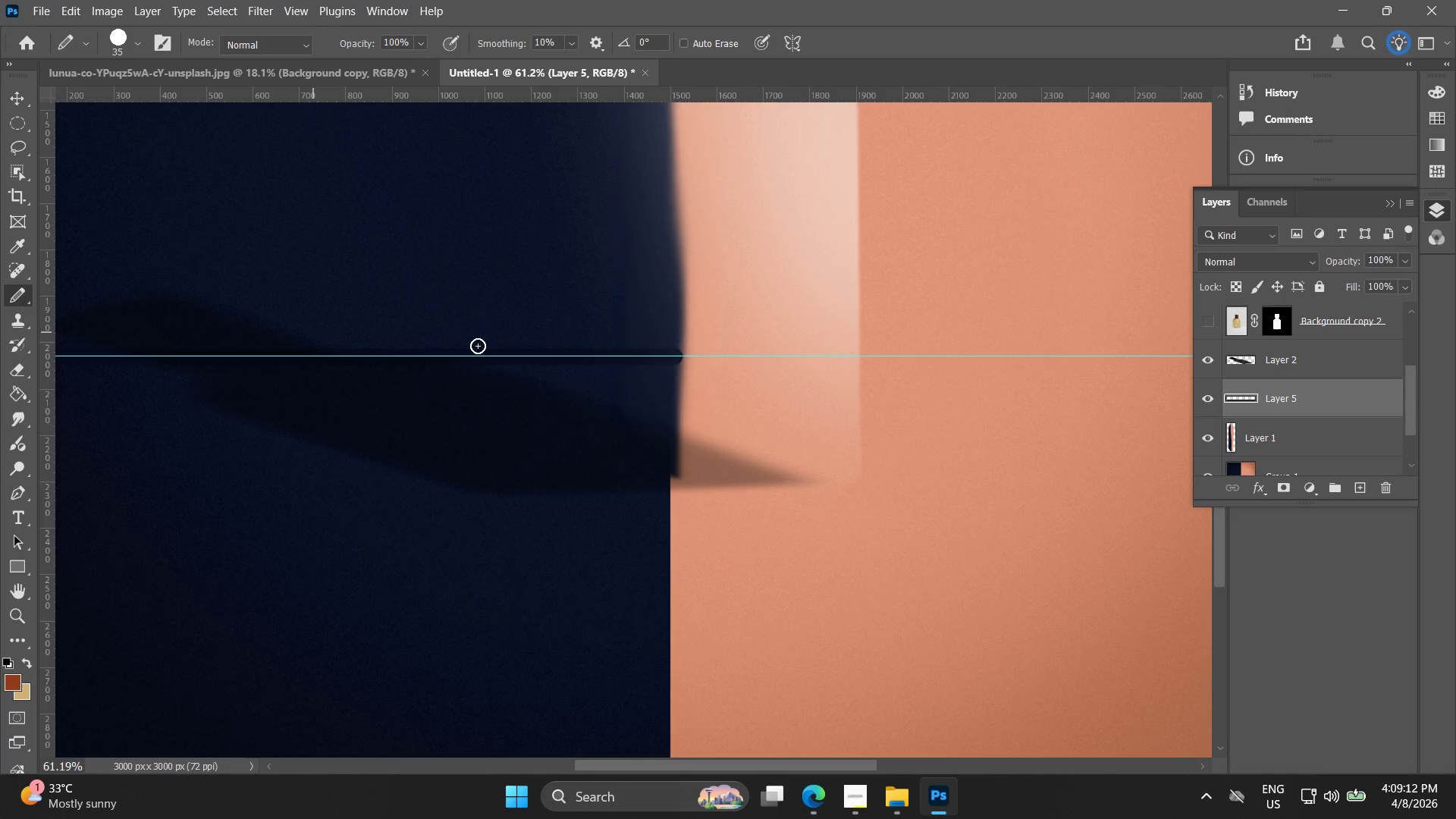 
hold_key(key=ShiftLeft, duration=1.53)
 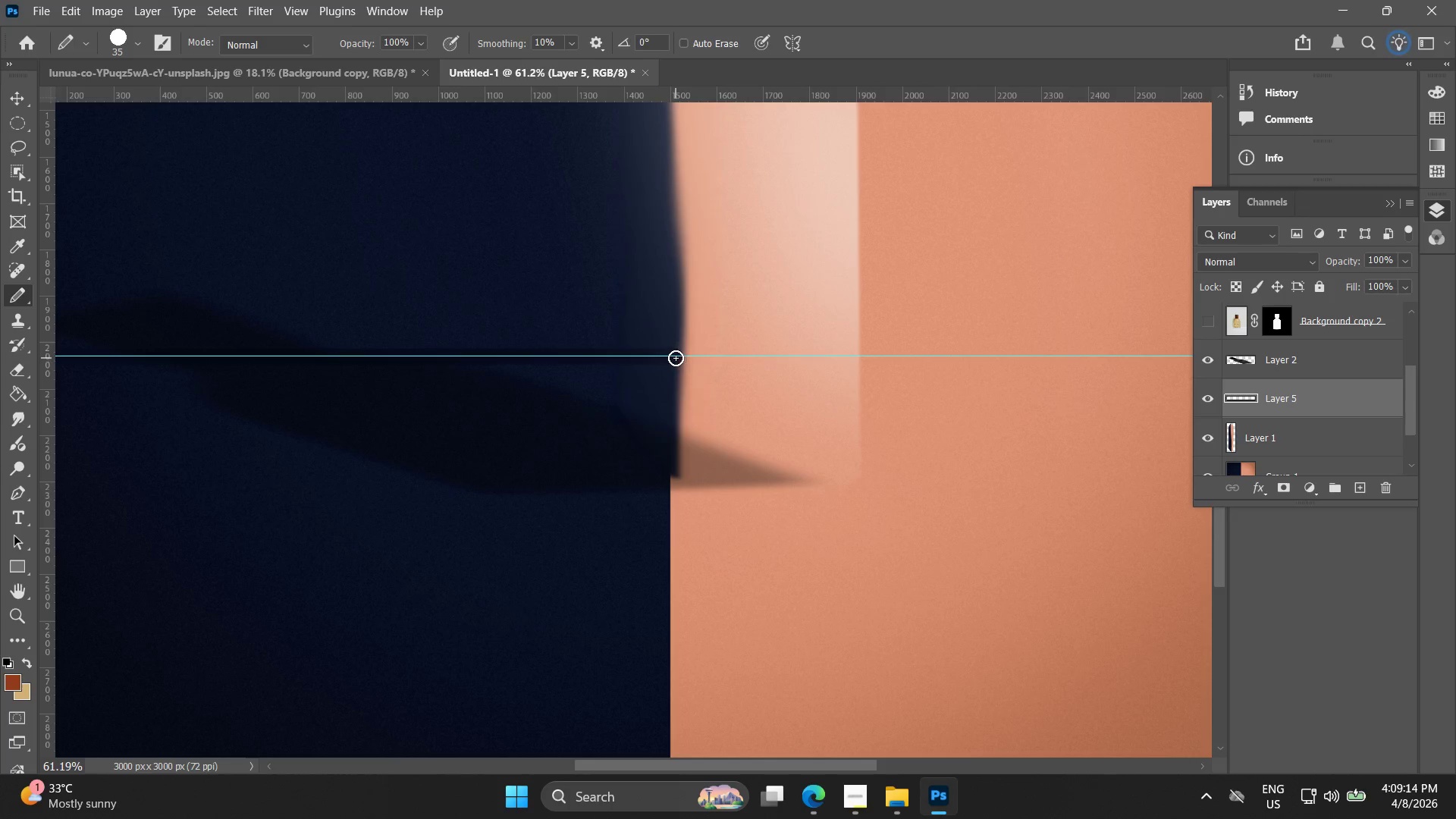 
hold_key(key=ShiftLeft, duration=1.52)
left_click([676, 358])
 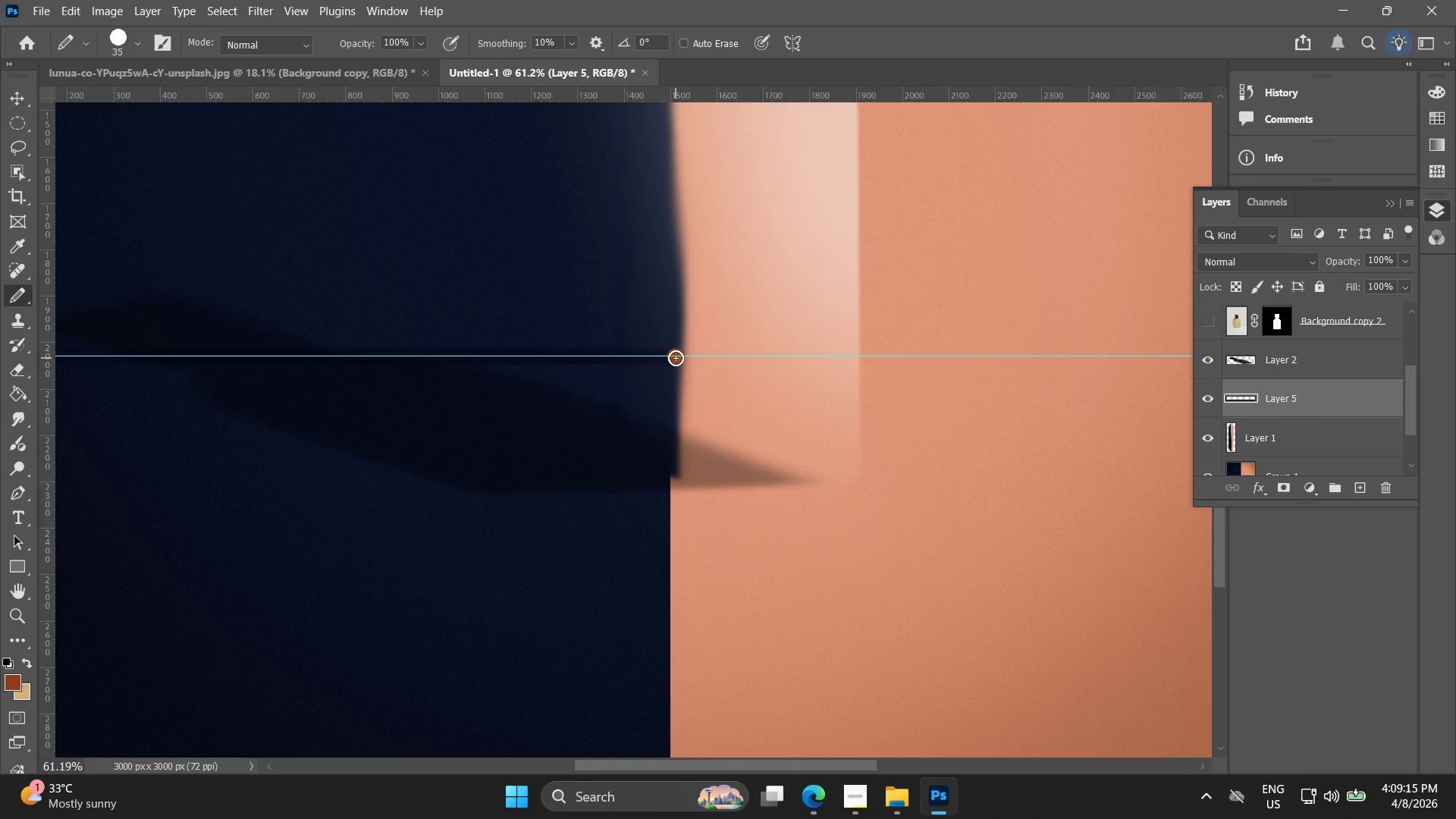 
key(Shift+ShiftLeft)
 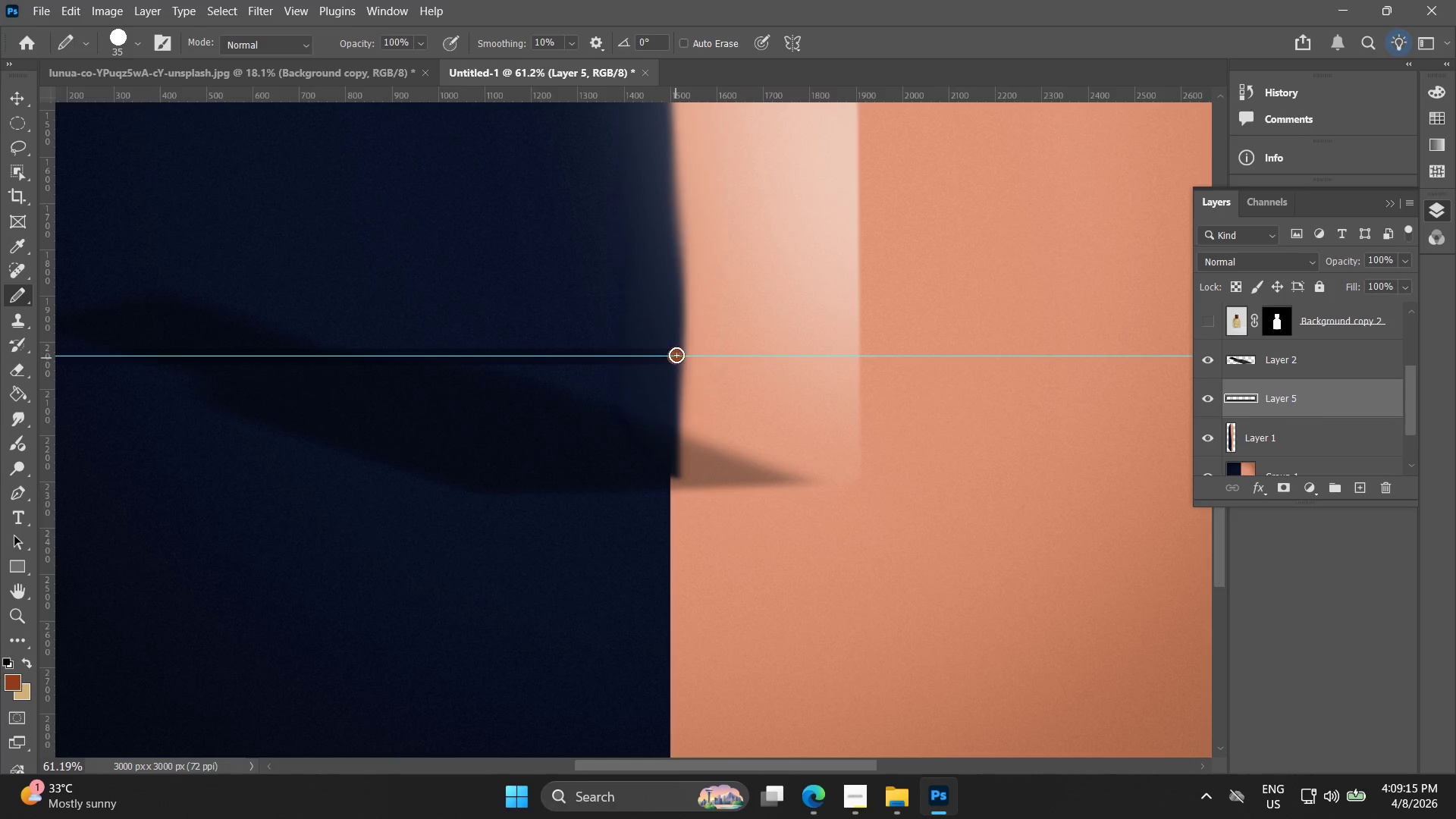 
key(Shift+ShiftLeft)
 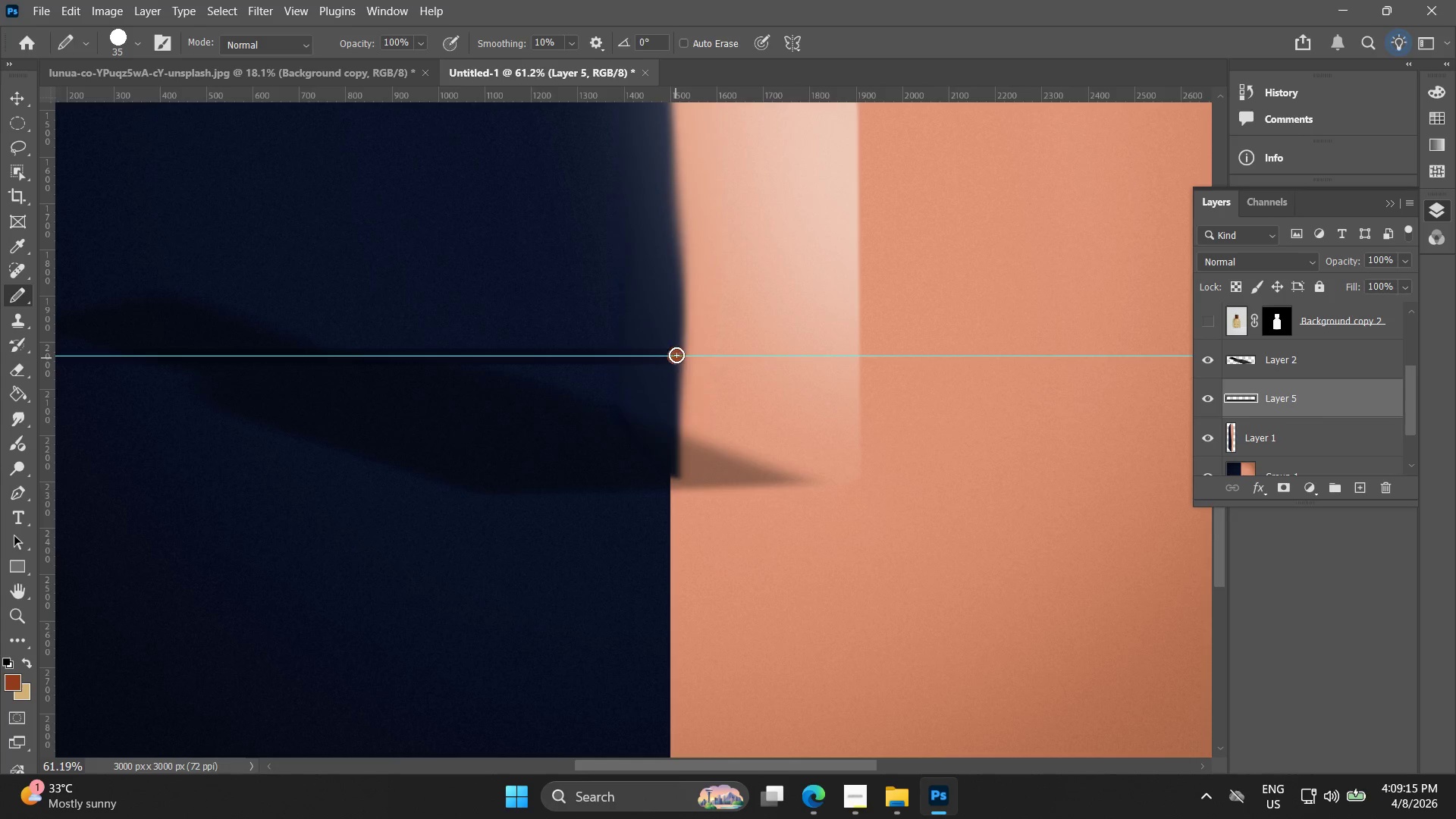 
key(Shift+ShiftLeft)
 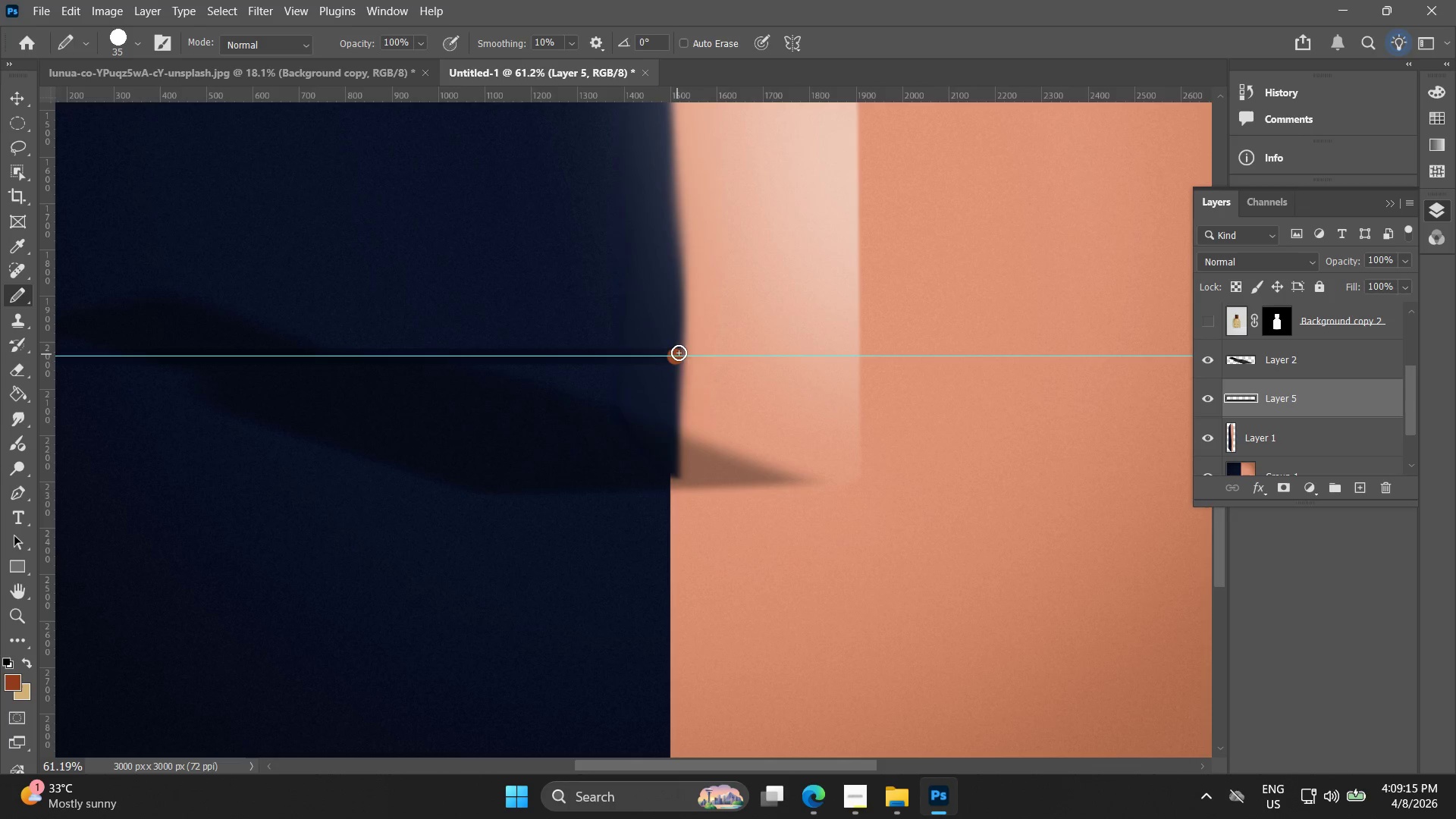 
key(Shift+ShiftLeft)
 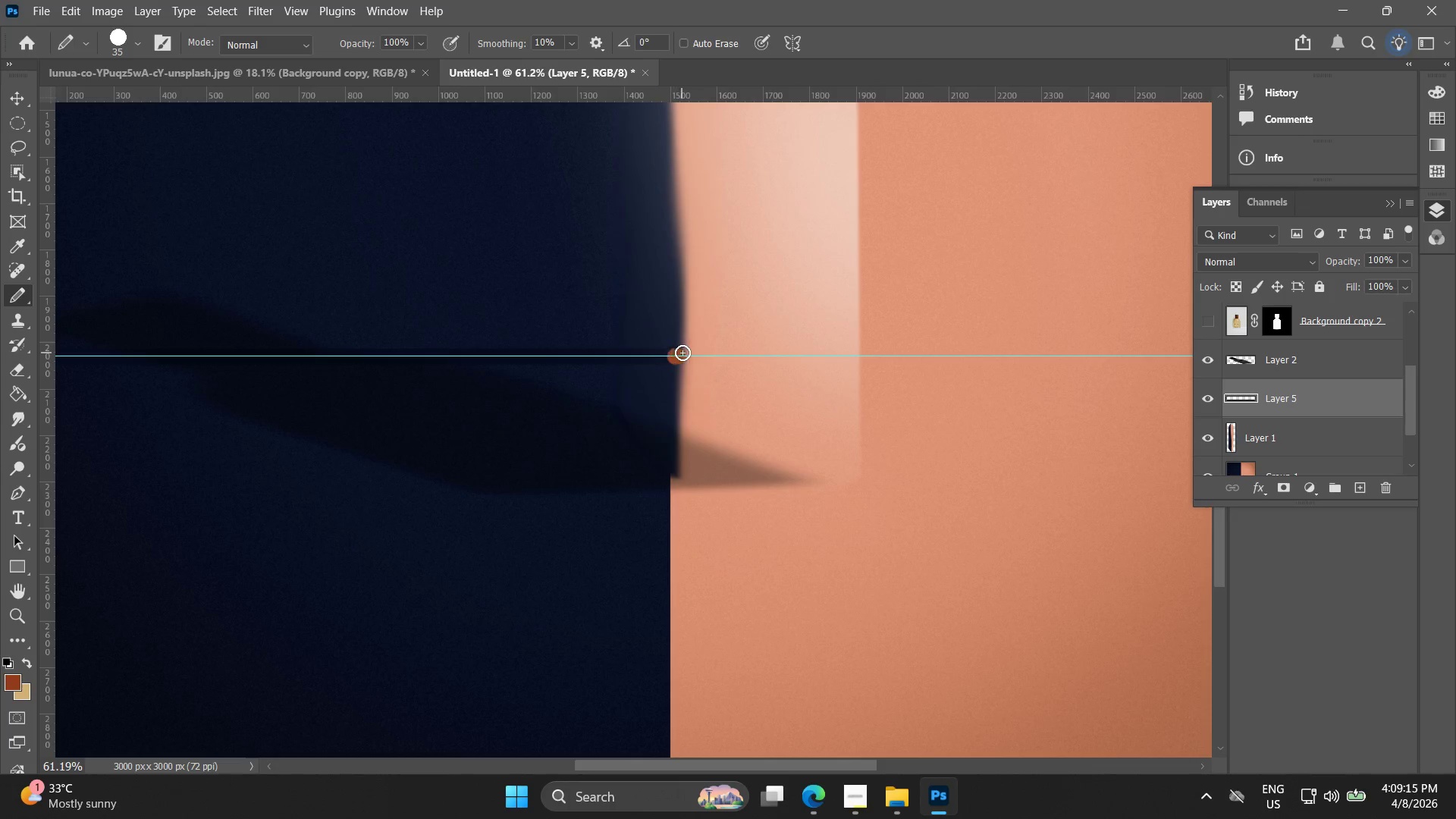 
key(Alt+AltLeft)
 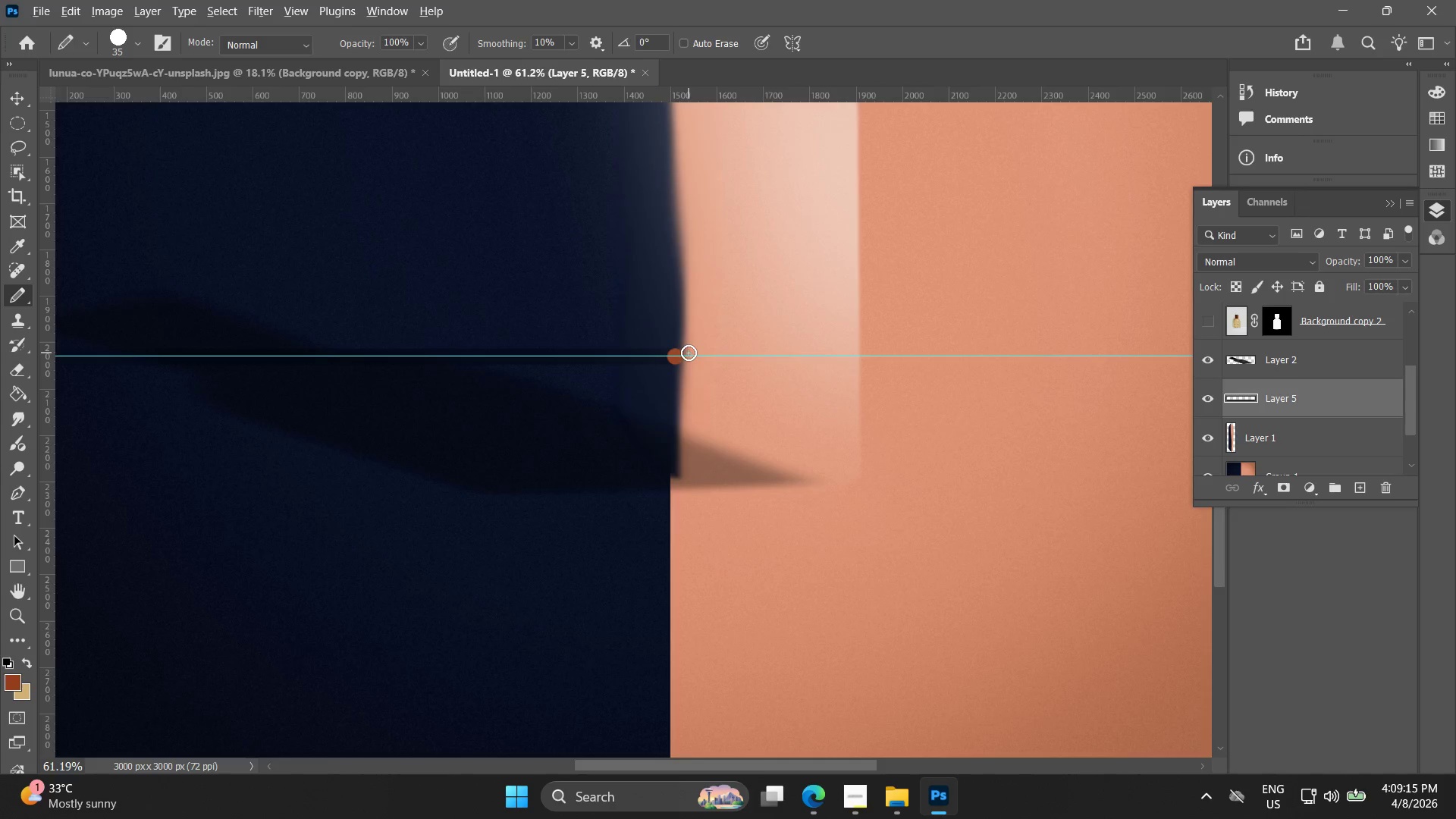 
hold_key(key=Space, duration=0.58)
 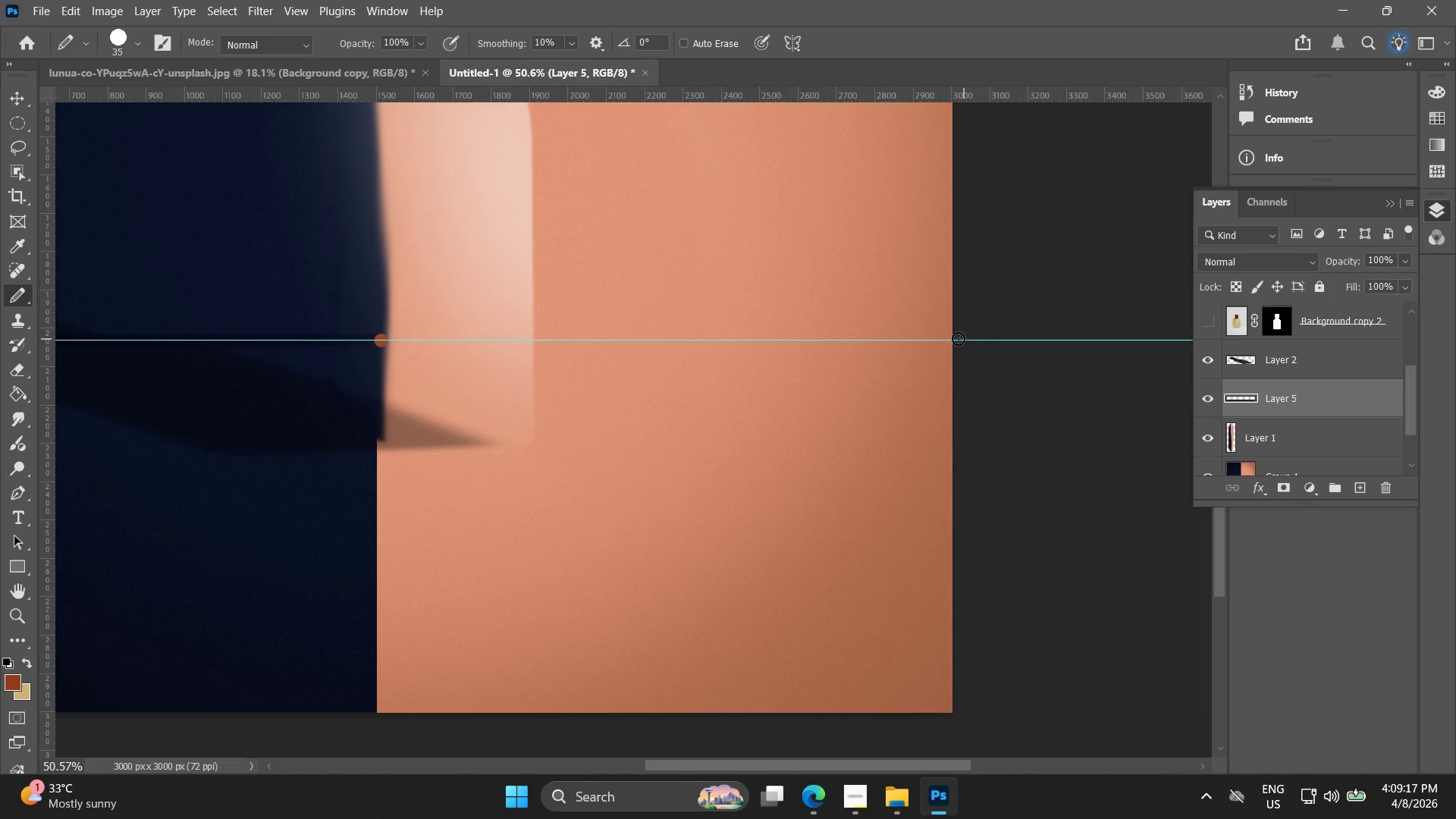 
left_click_drag(start_coordinate=[746, 372], to_coordinate=[449, 355])
 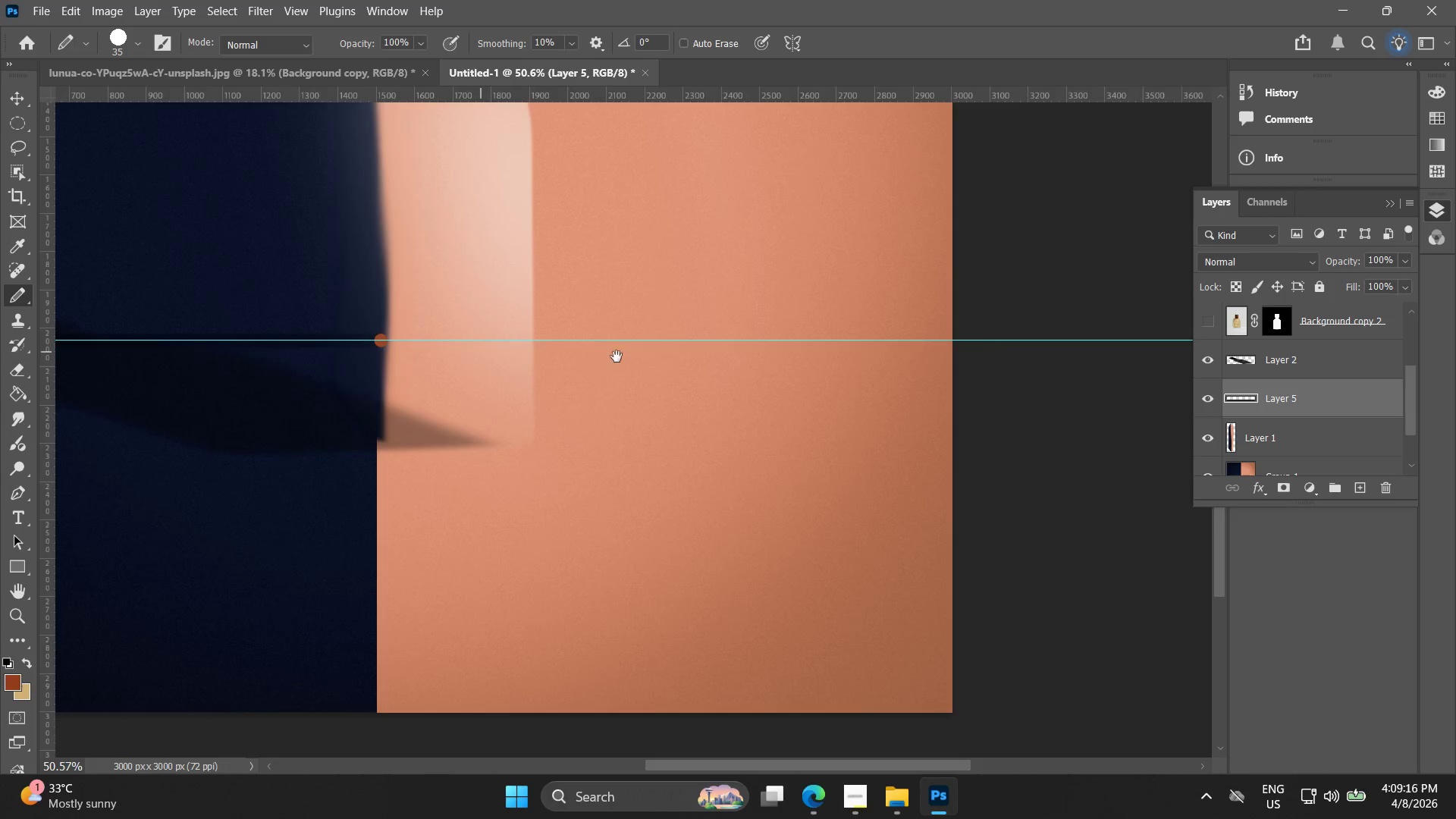 
scroll: coordinate [689, 358], scroll_direction: down, amount: 2.0
 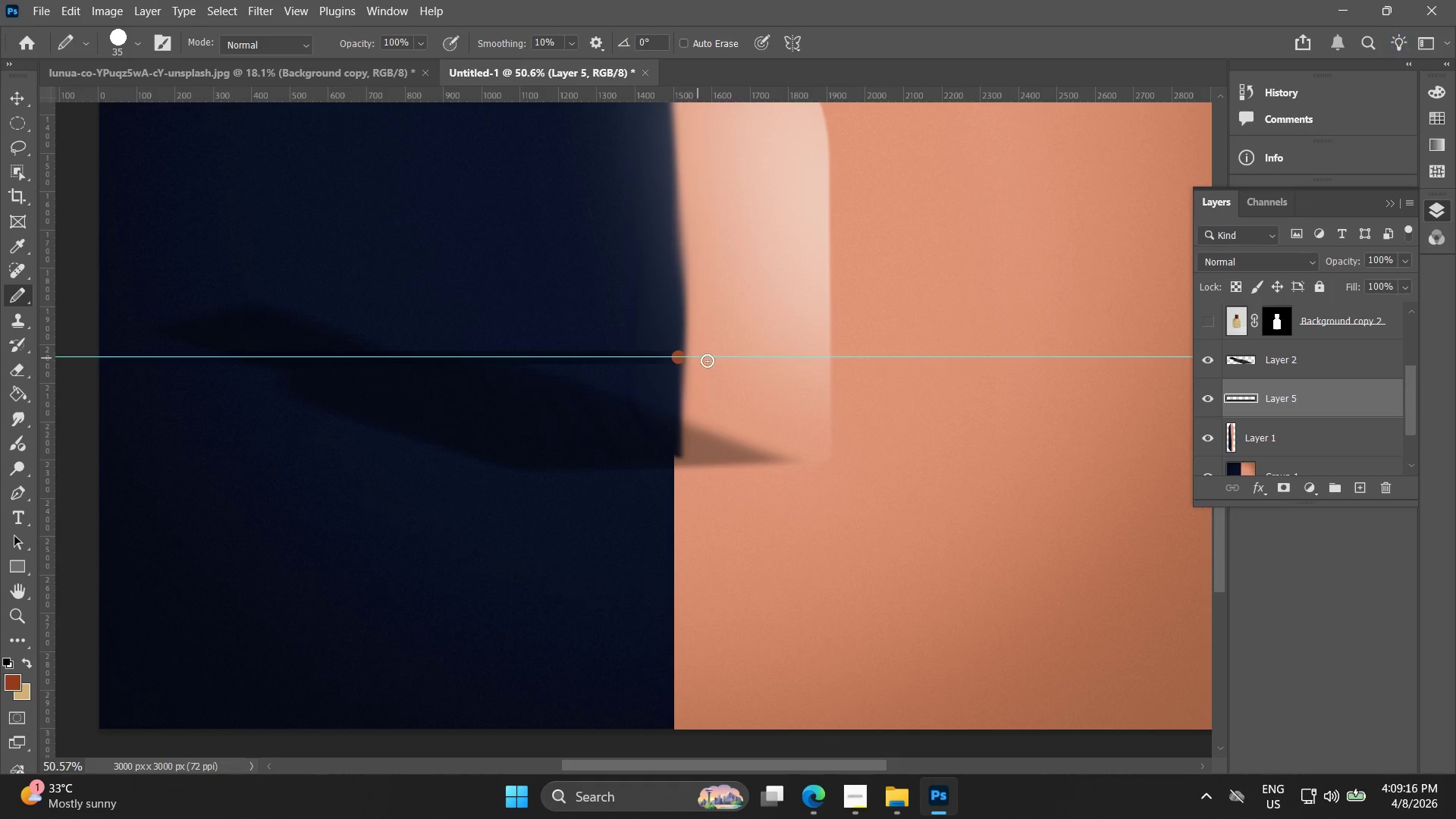 
hold_key(key=ShiftLeft, duration=1.5)
left_click([953, 341])
 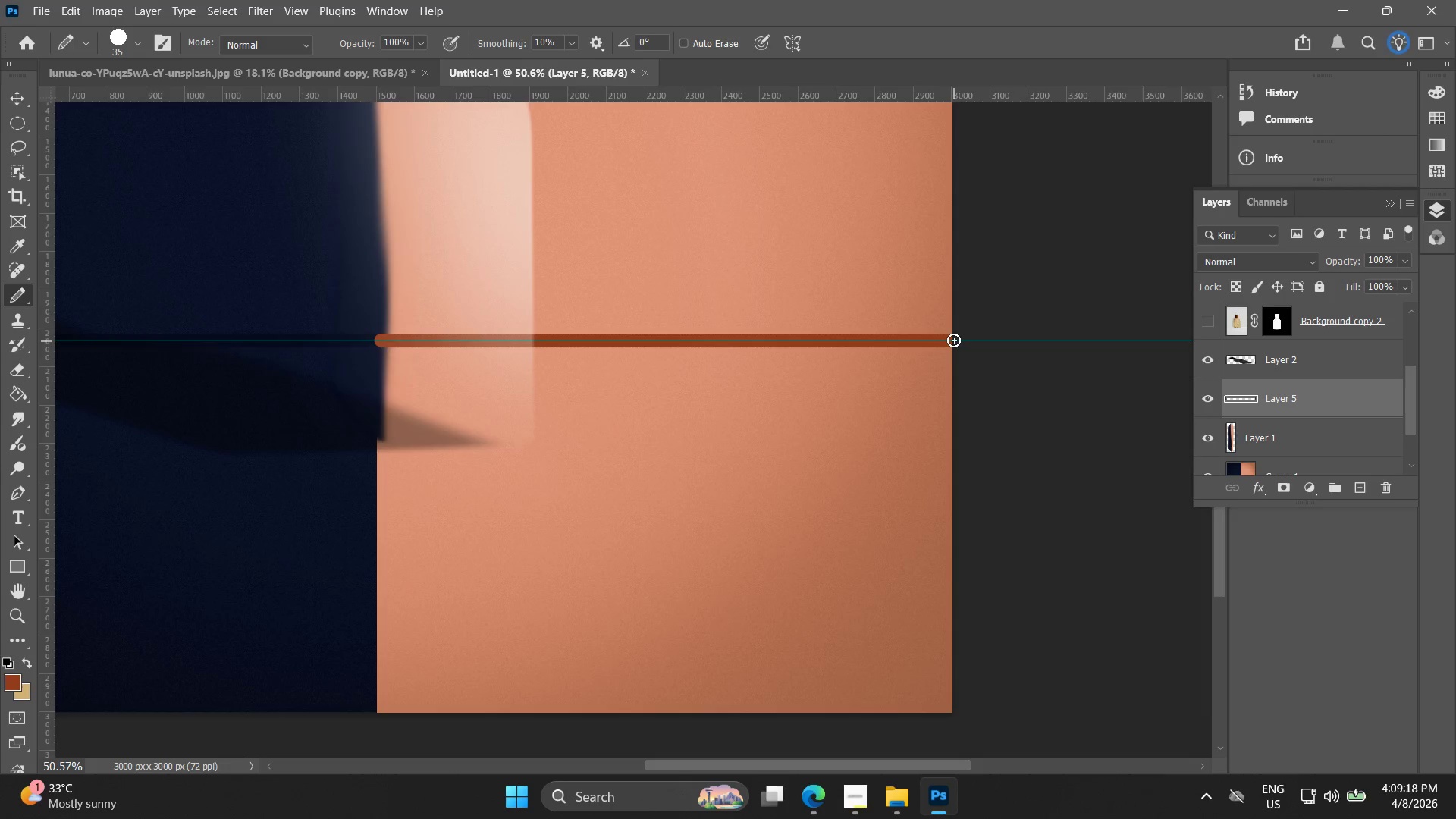 
key(Shift+ShiftLeft)
 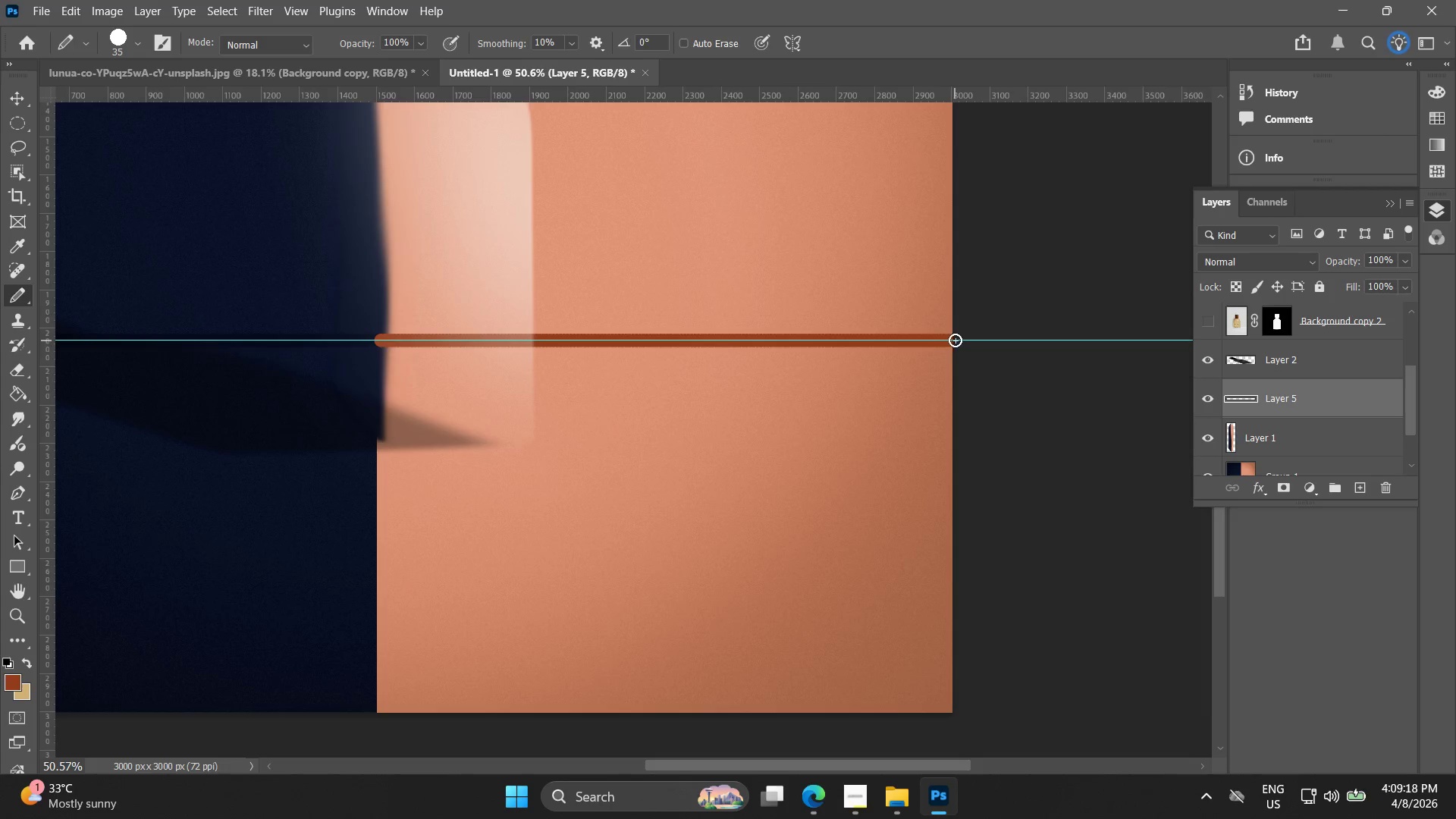 
key(Shift+ShiftLeft)
 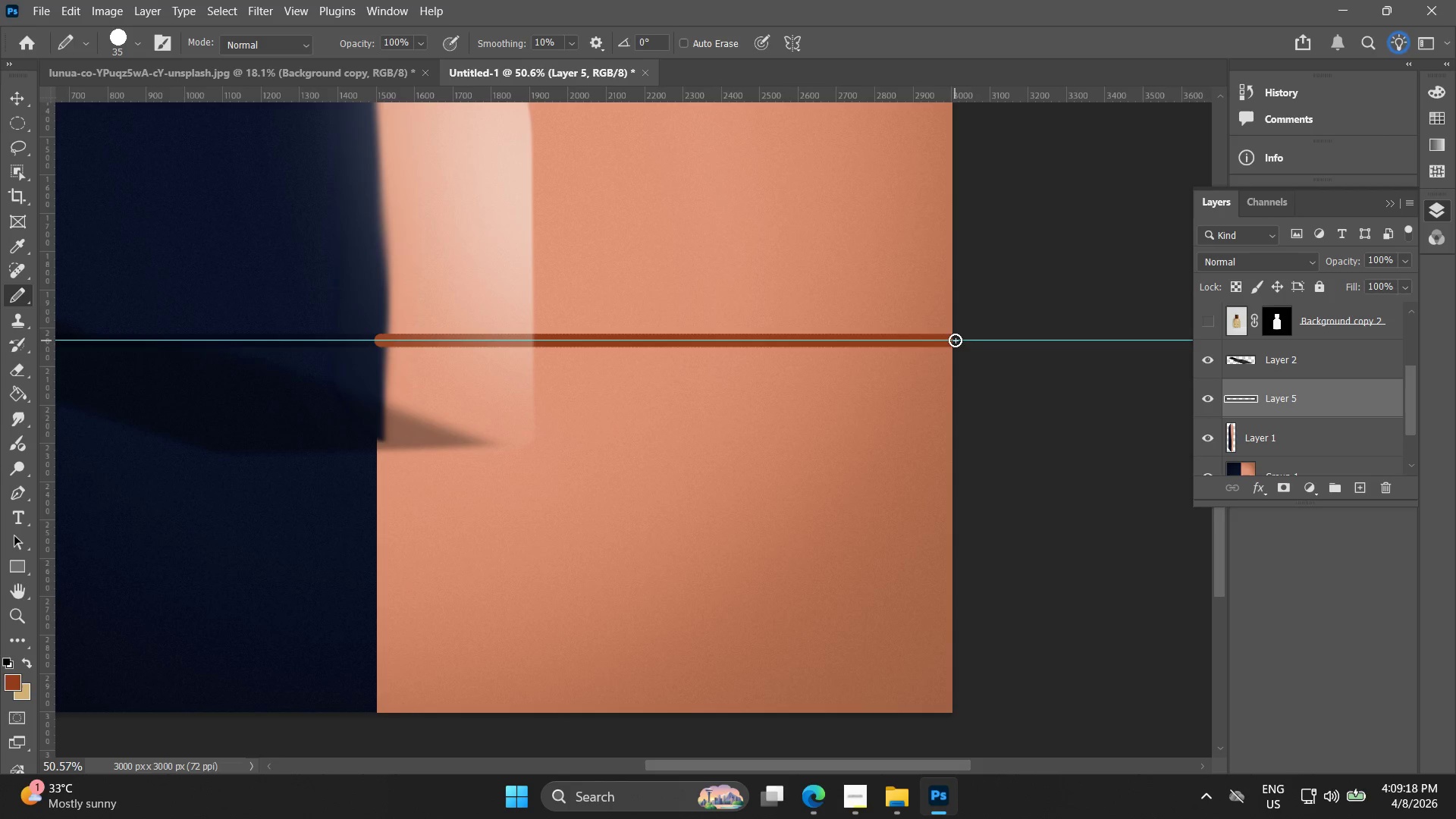 
key(Shift+ShiftLeft)
 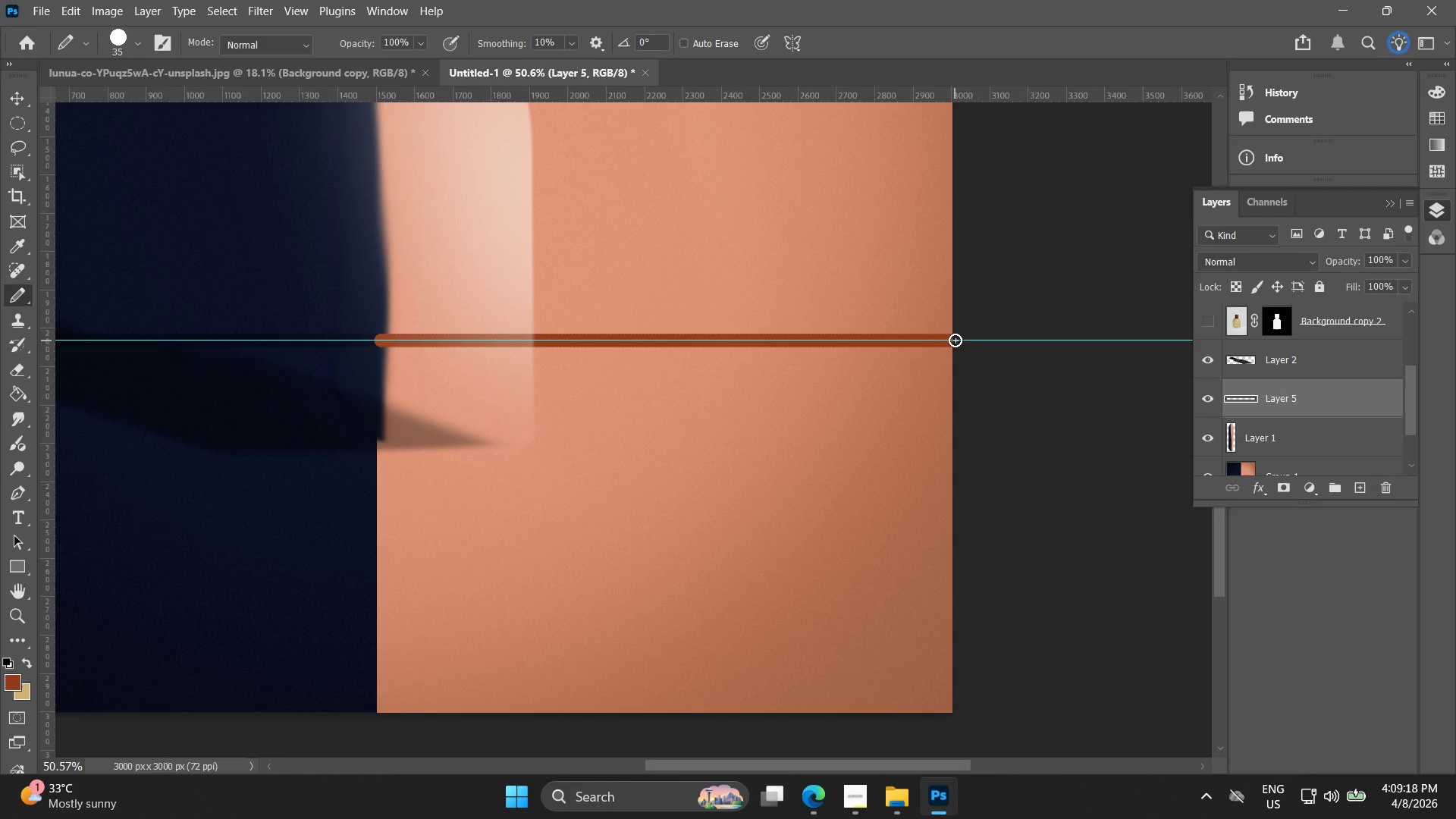 
key(Shift+ShiftLeft)
 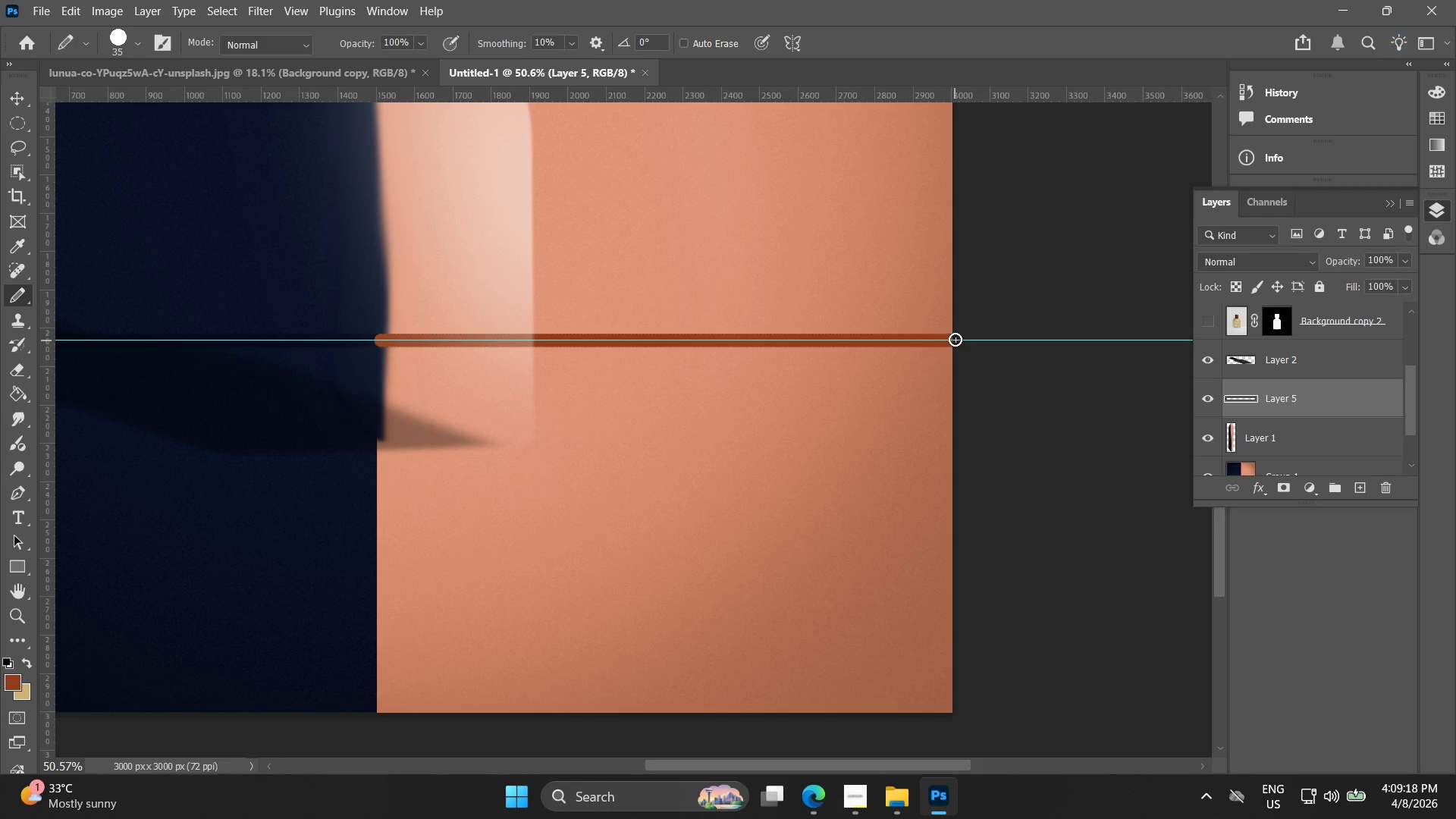 
key(Shift+ShiftLeft)
 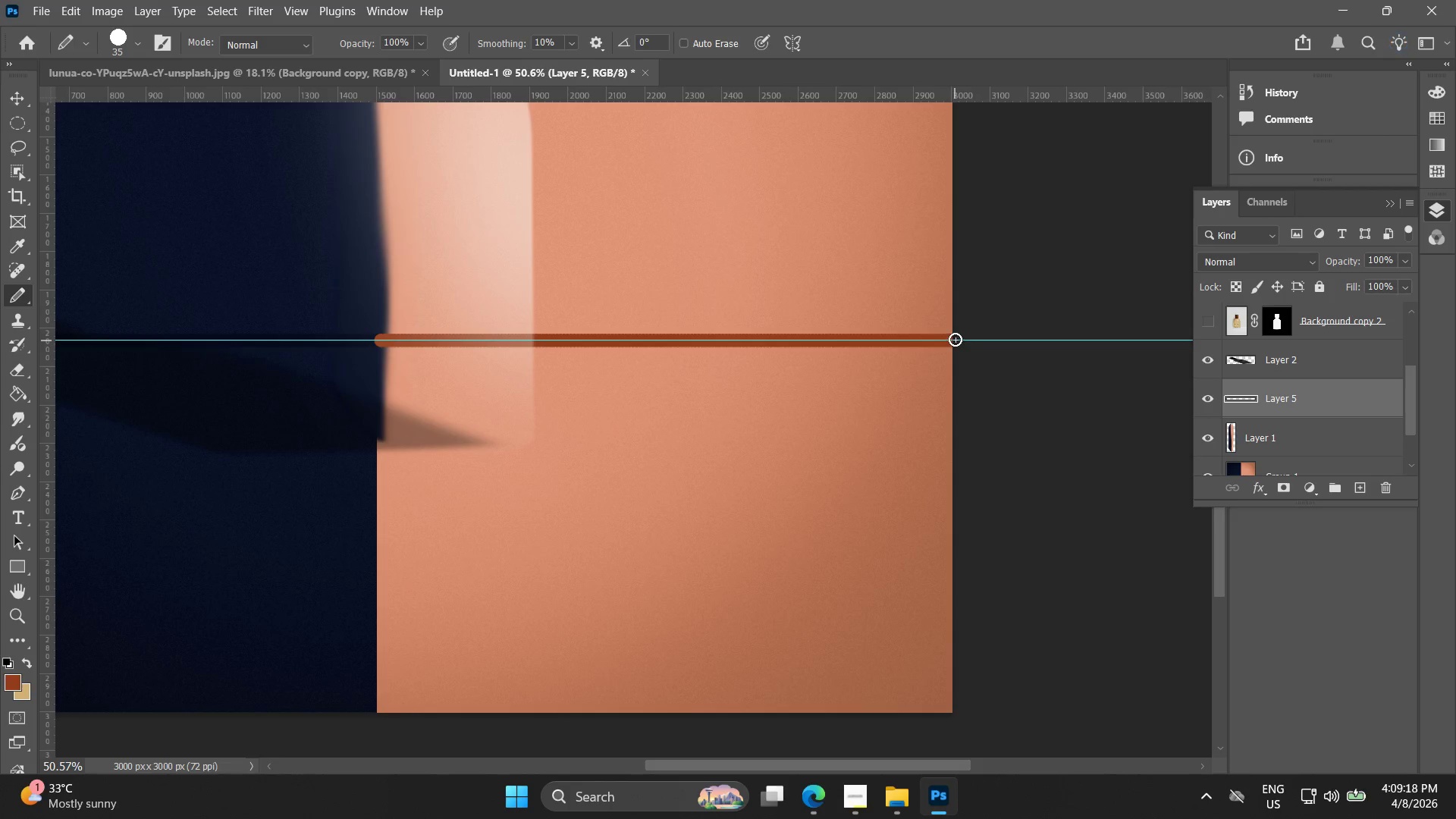 
key(Shift+ShiftLeft)
 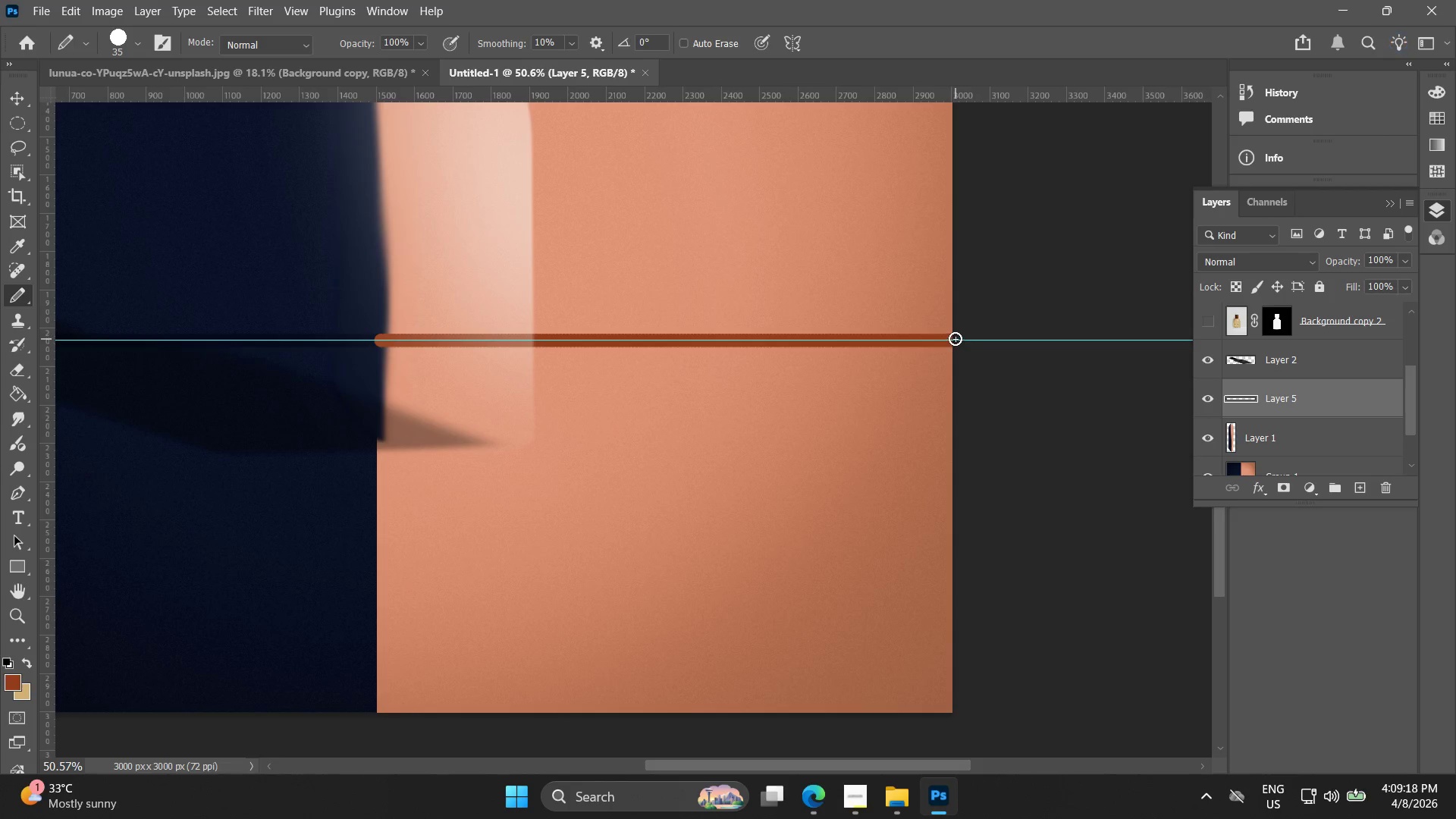 
key(Shift+ShiftLeft)
 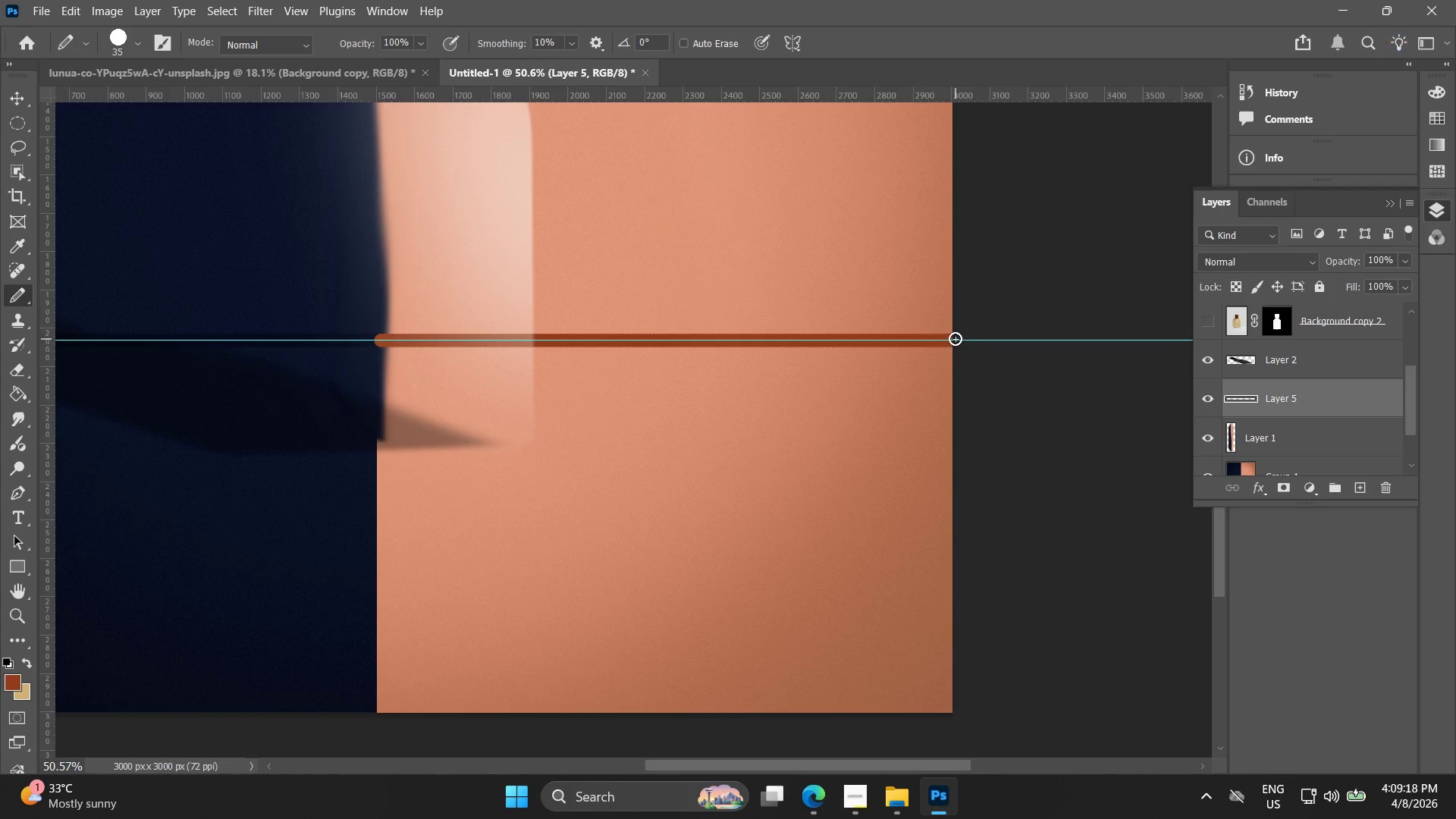 
key(Shift+ShiftLeft)
 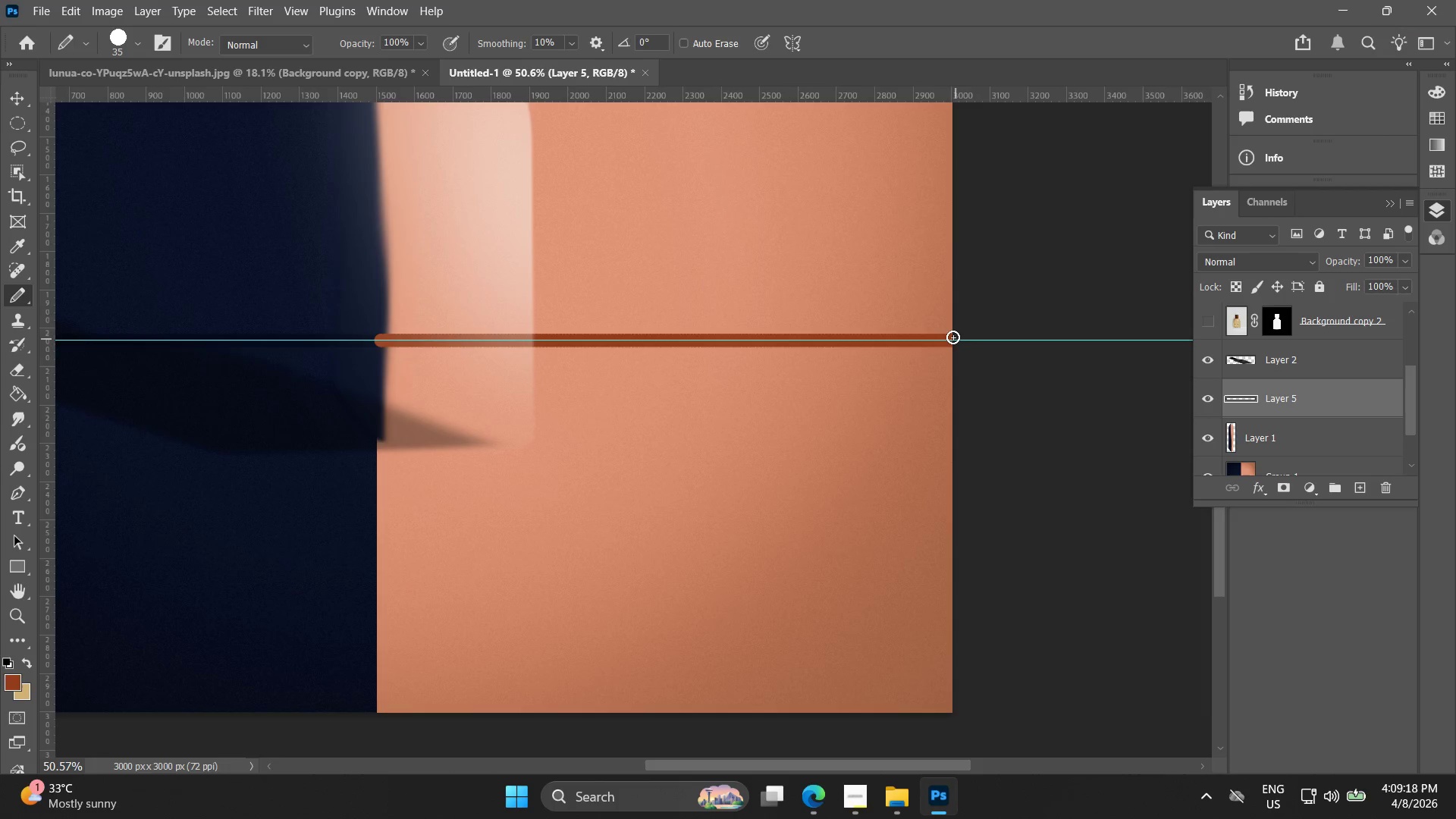 
key(Alt+AltLeft)
 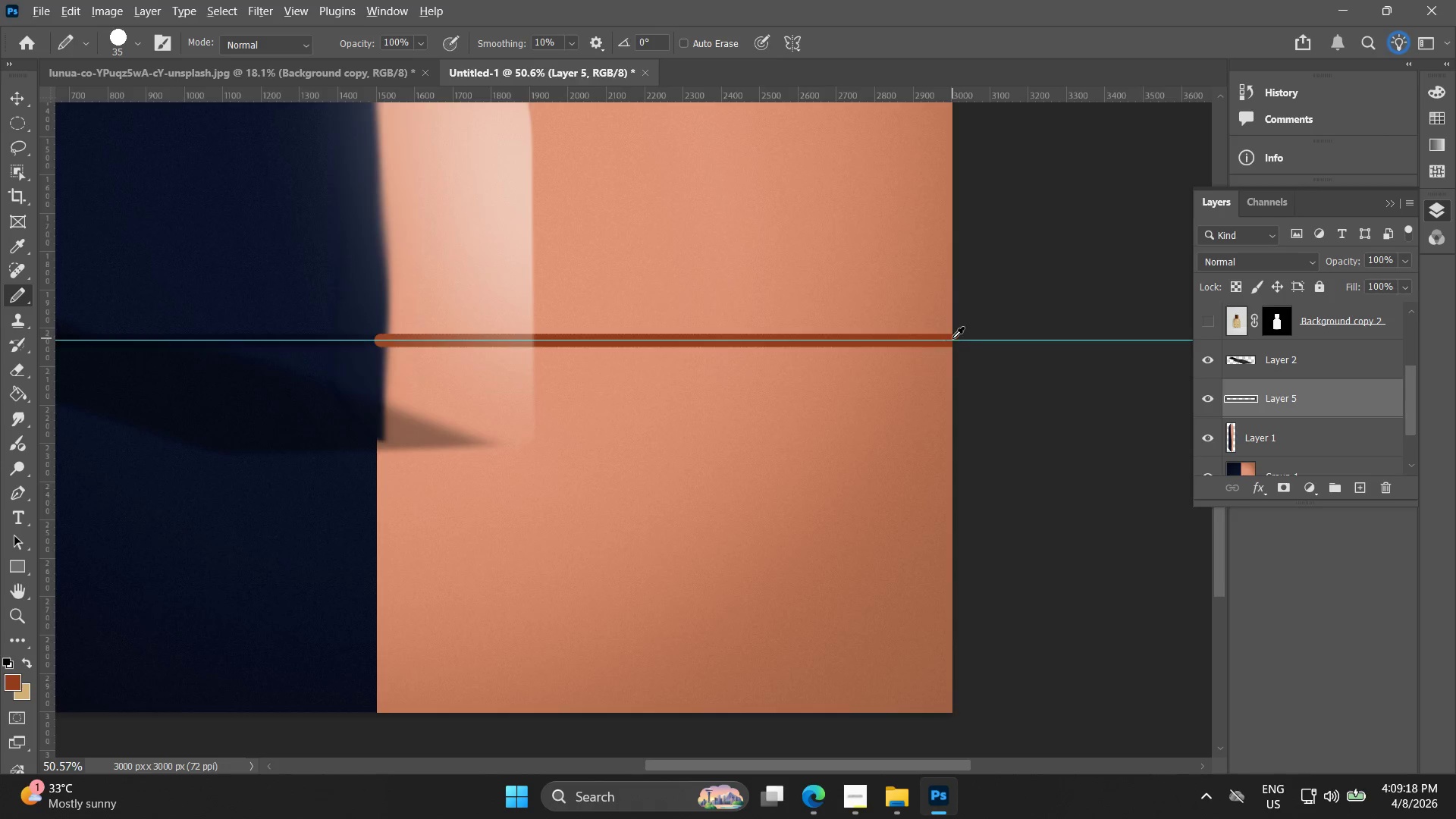 
key(V)
 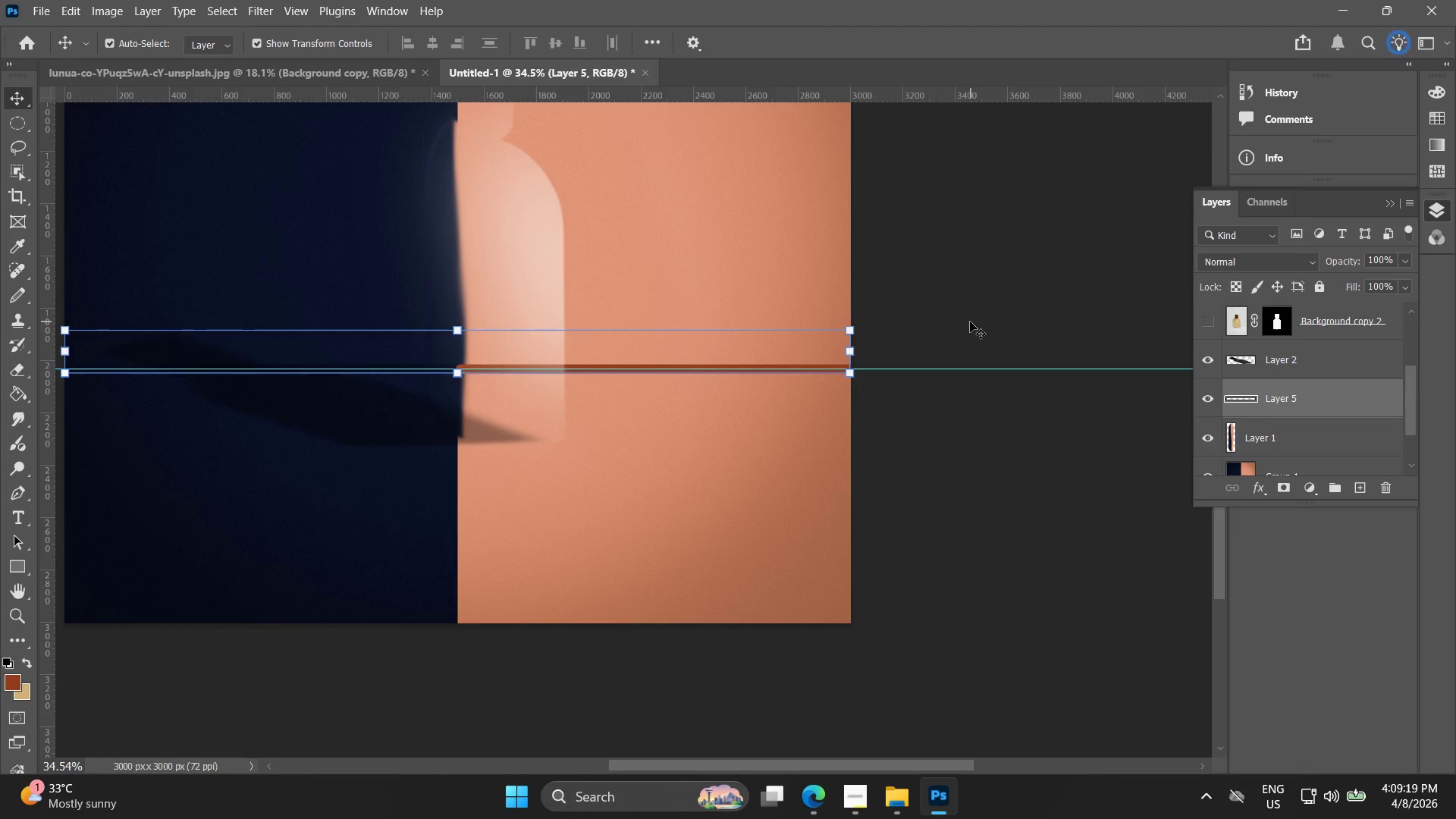 
scroll: coordinate [952, 338], scroll_direction: down, amount: 4.0
 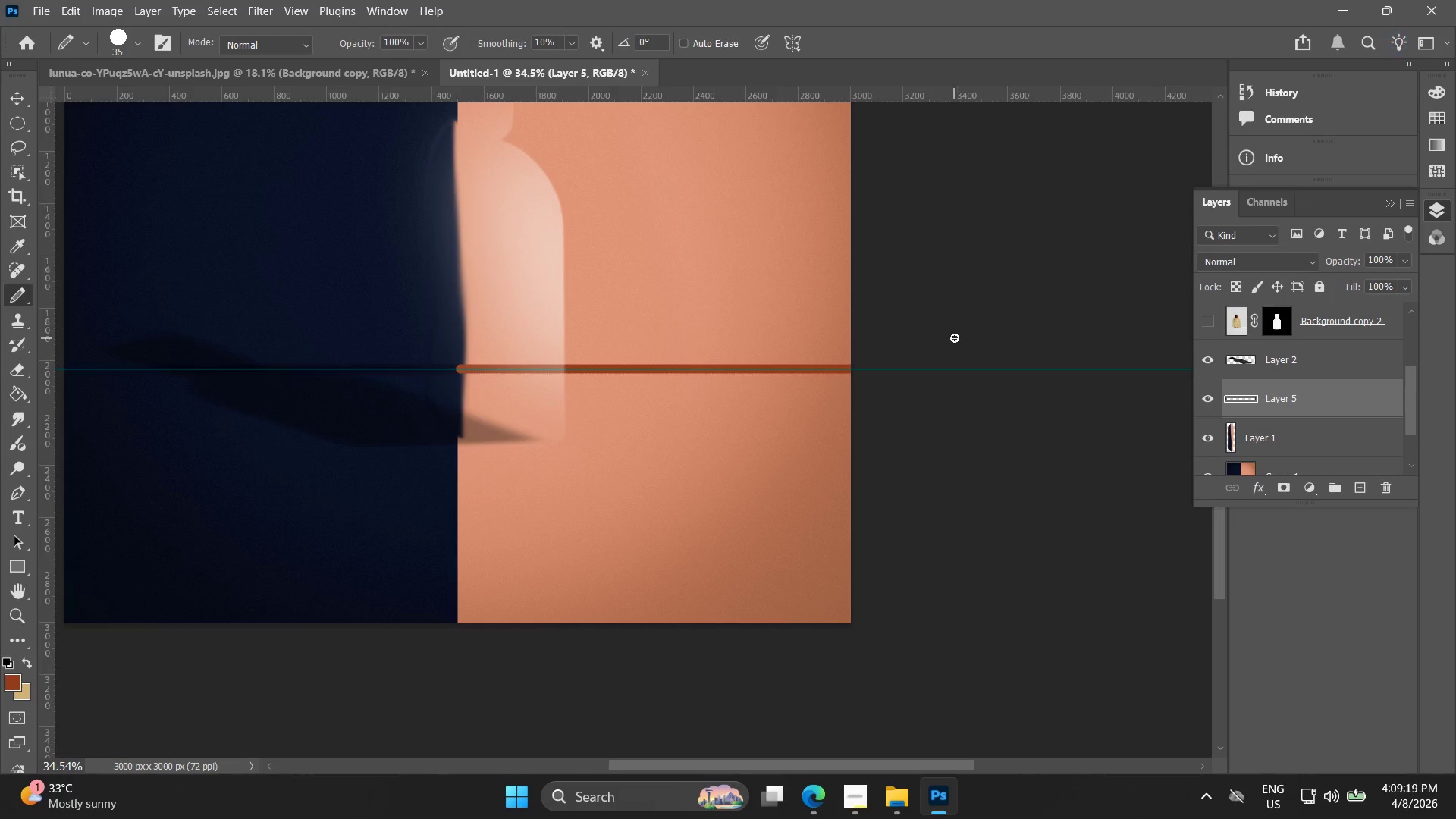 
left_click_drag(start_coordinate=[970, 322], to_coordinate=[986, 447])
 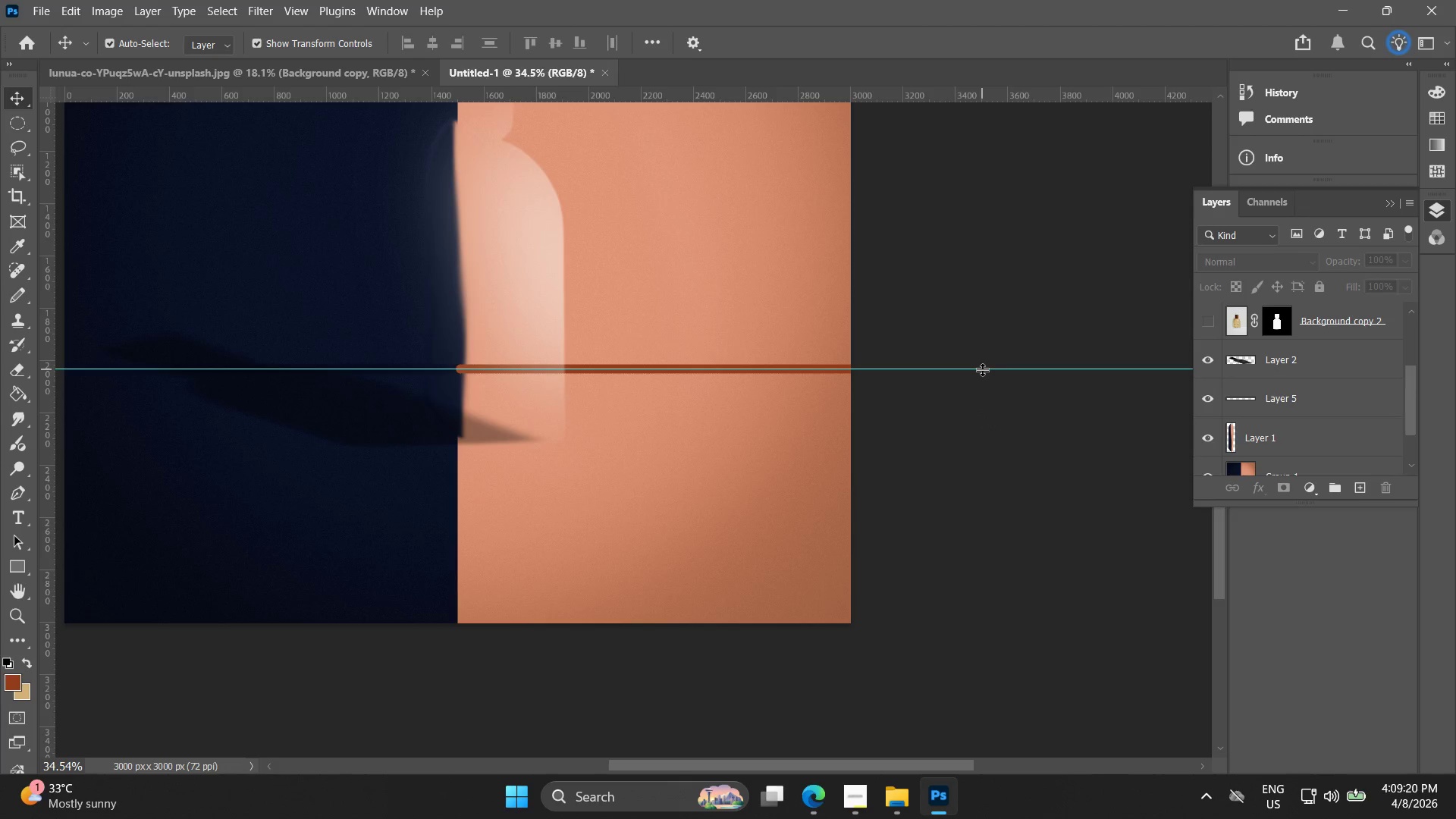 
left_click_drag(start_coordinate=[982, 369], to_coordinate=[970, 648])
 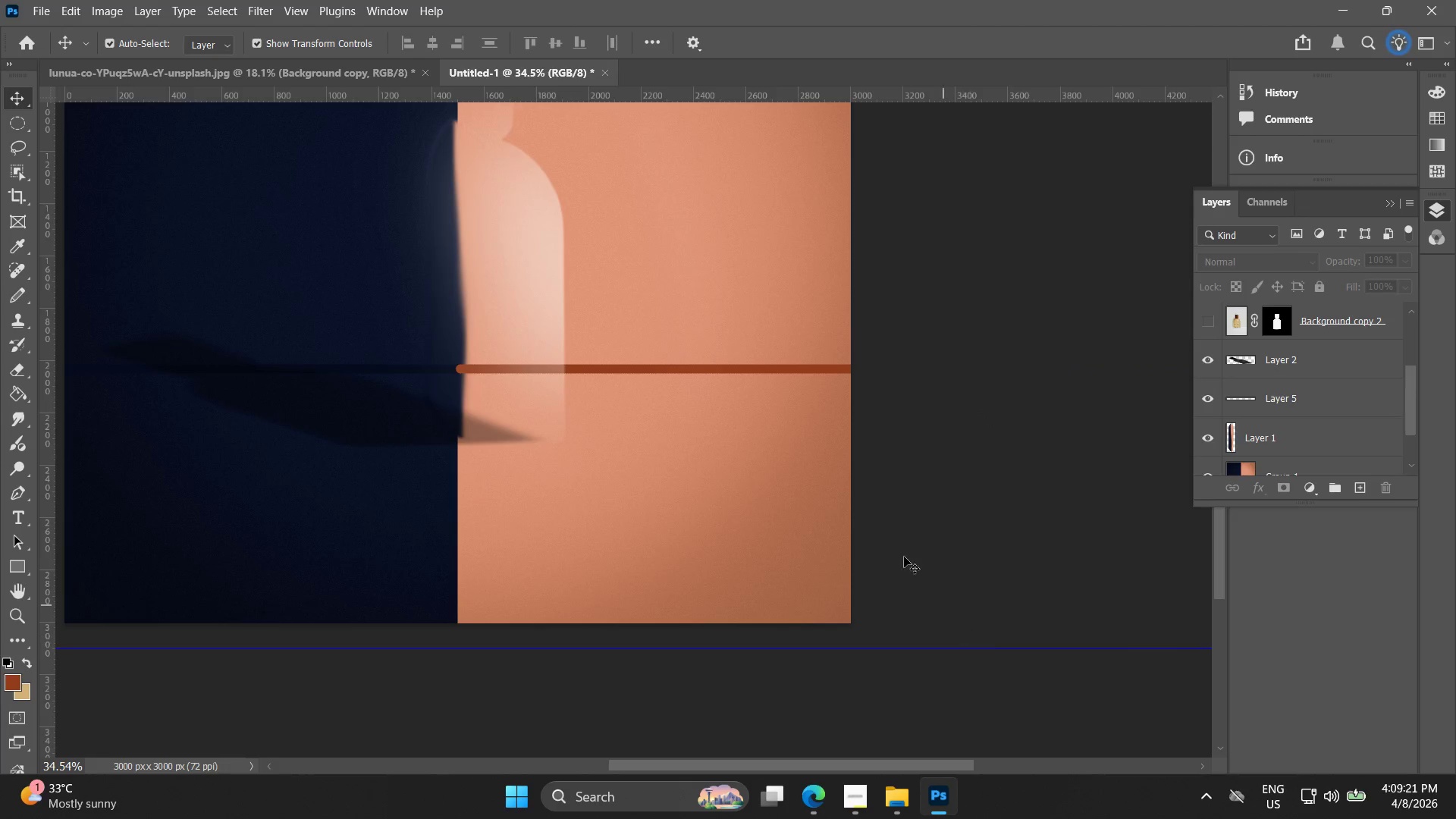 
hold_key(key=Space, duration=0.42)
 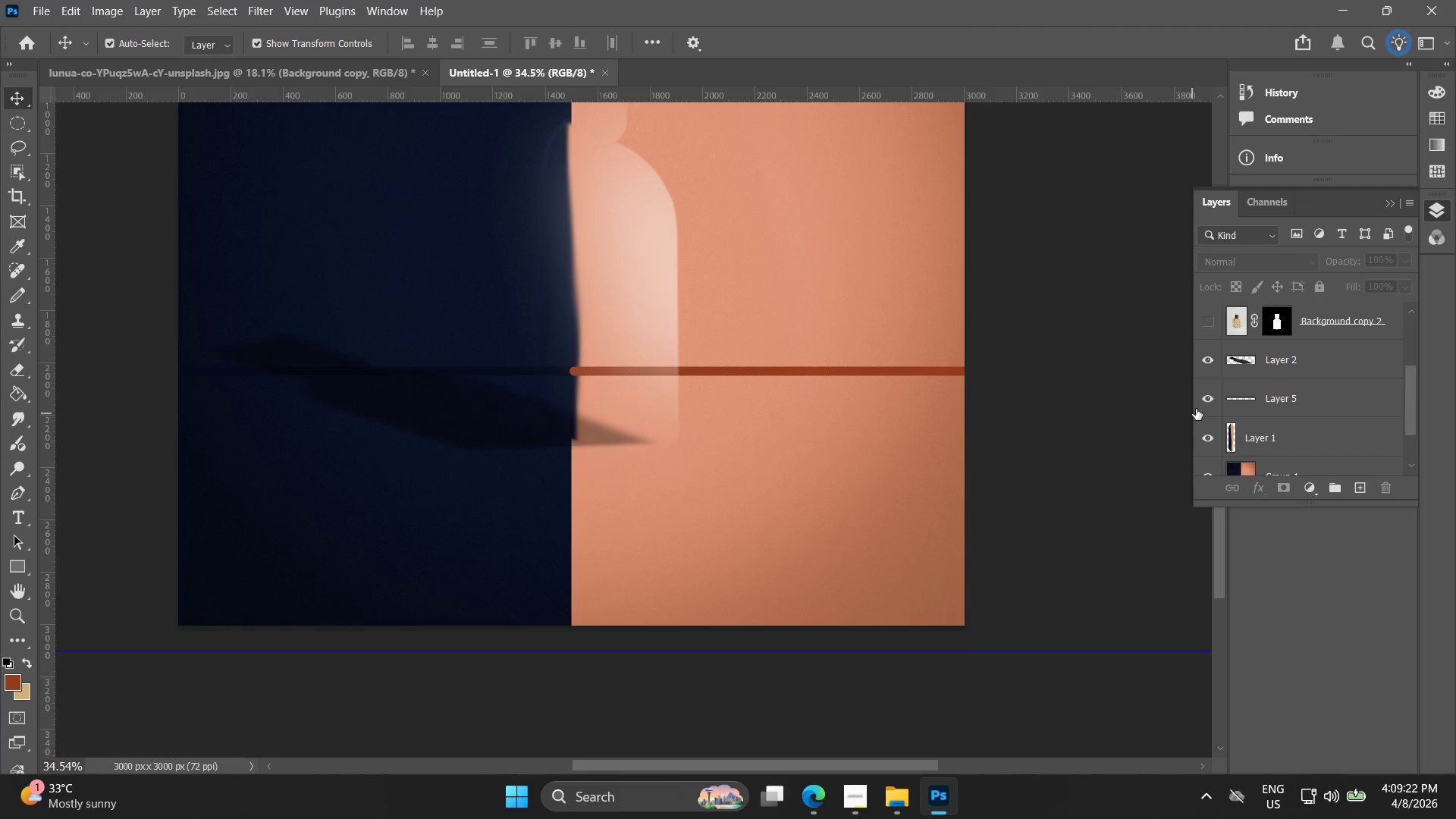 
left_click_drag(start_coordinate=[849, 498], to_coordinate=[963, 500])
 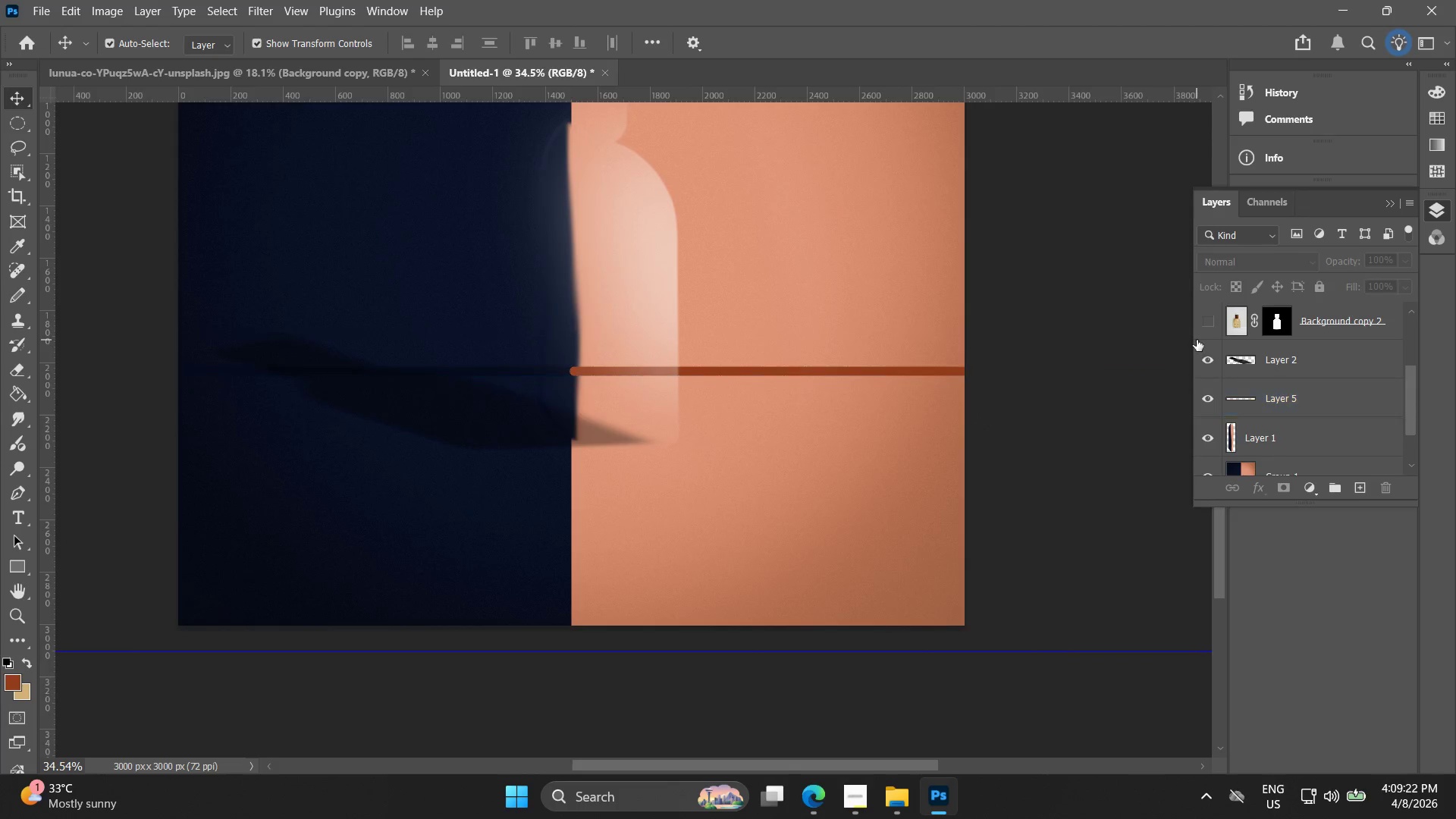 
left_click([1213, 328])
 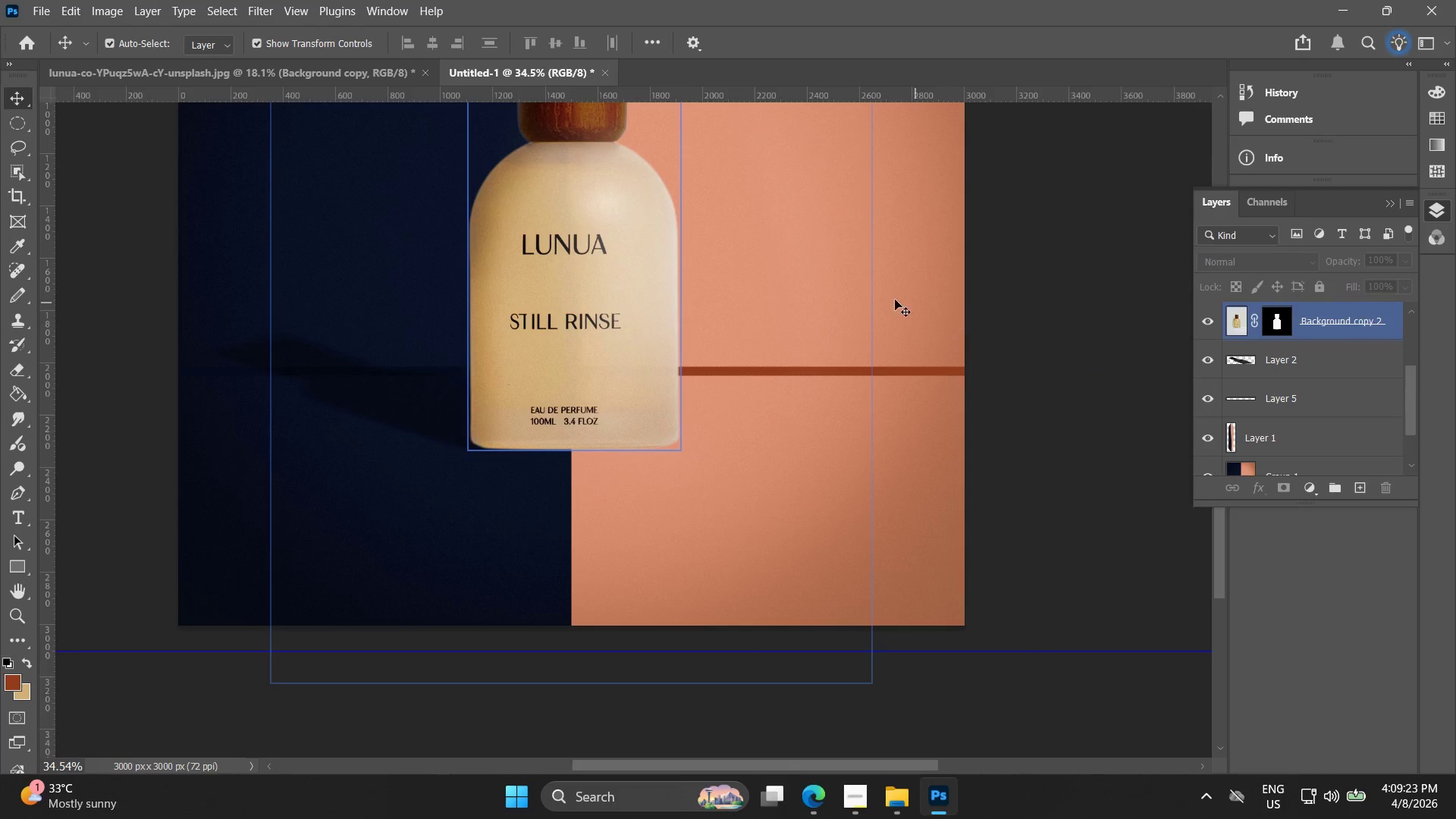 
hold_key(key=Space, duration=0.47)
 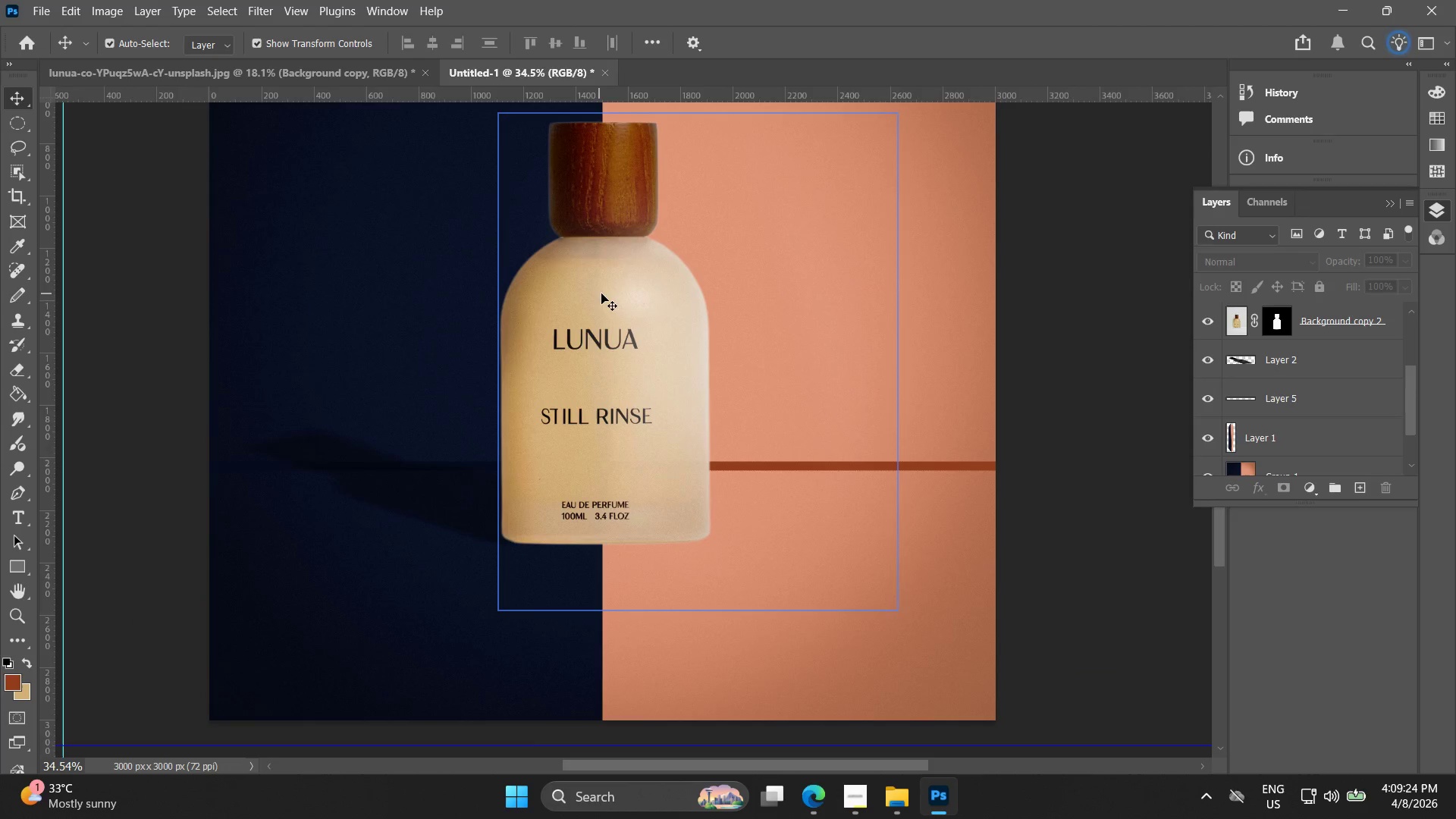 
left_click_drag(start_coordinate=[841, 297], to_coordinate=[868, 377])
 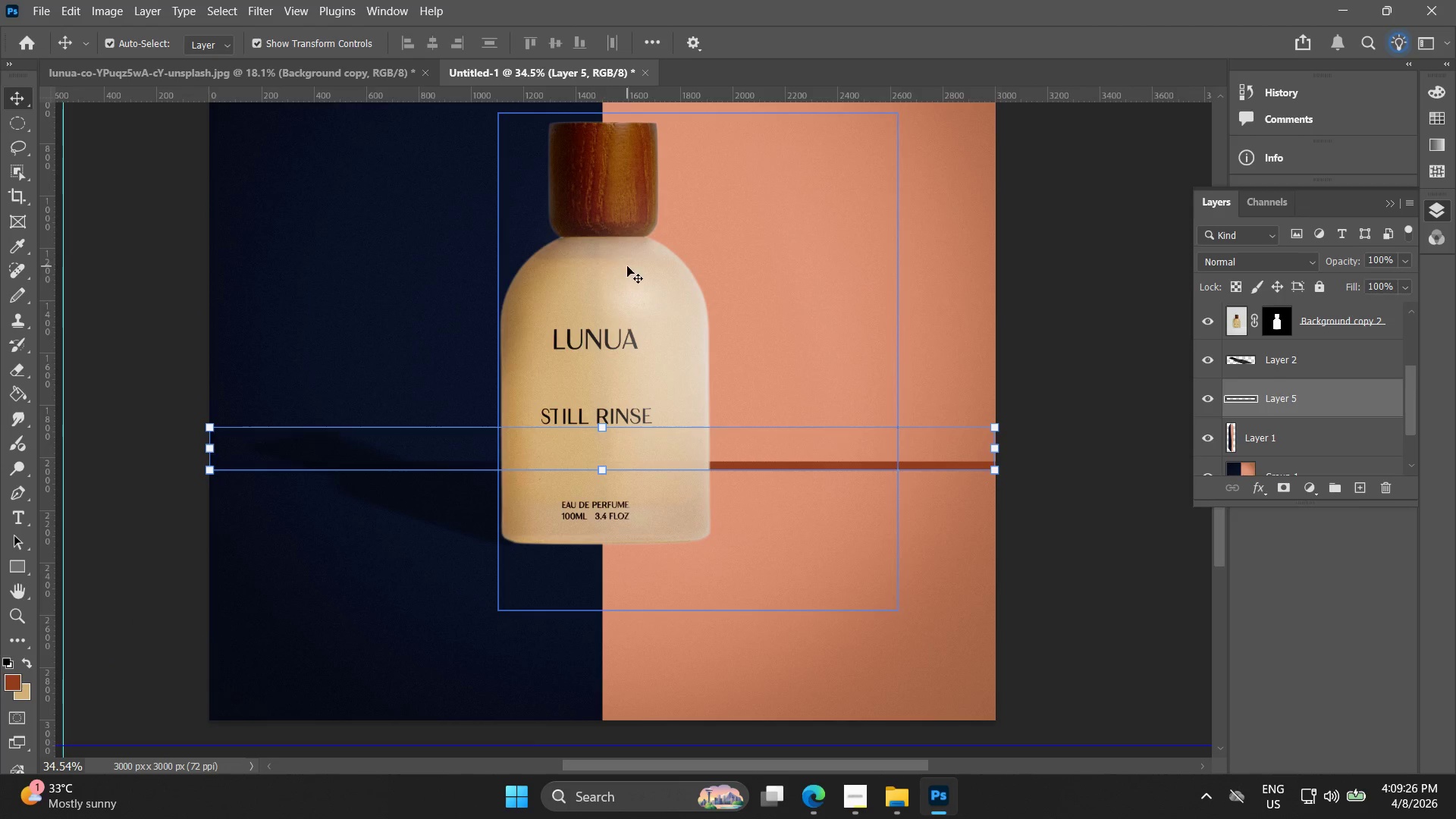 
left_click([1255, 263])
 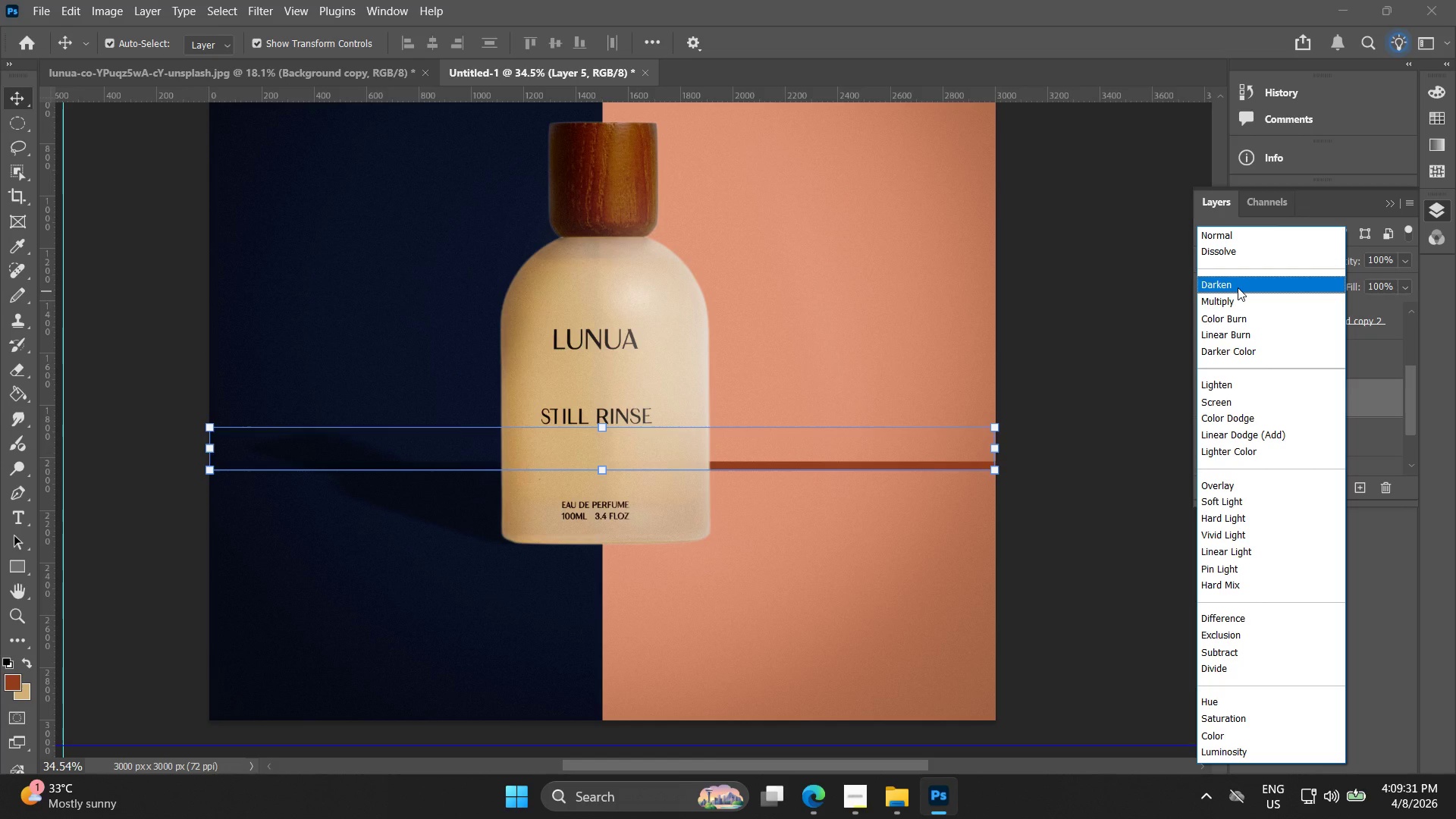 
wait(5.55)
 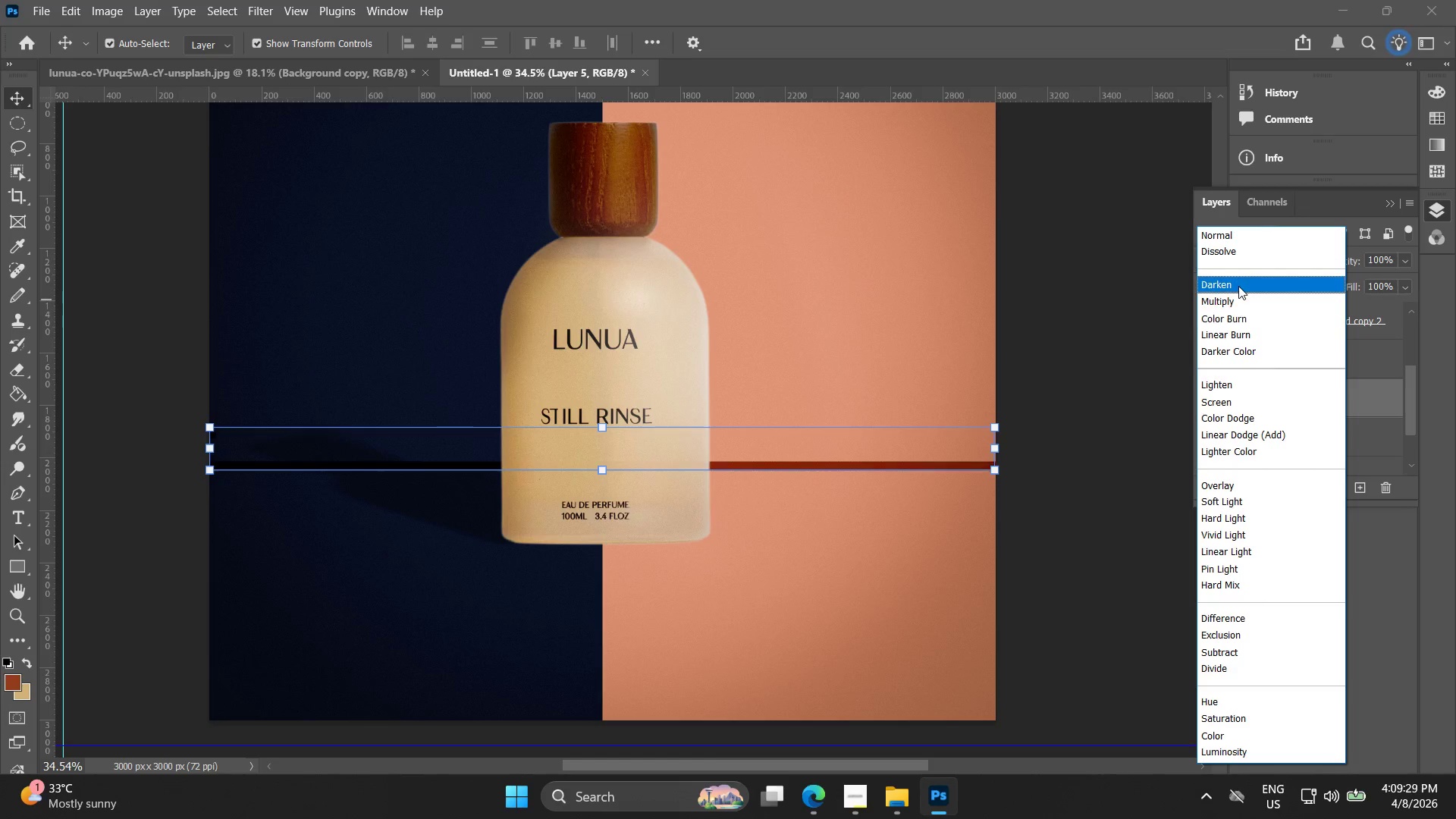 
left_click([1238, 284])
 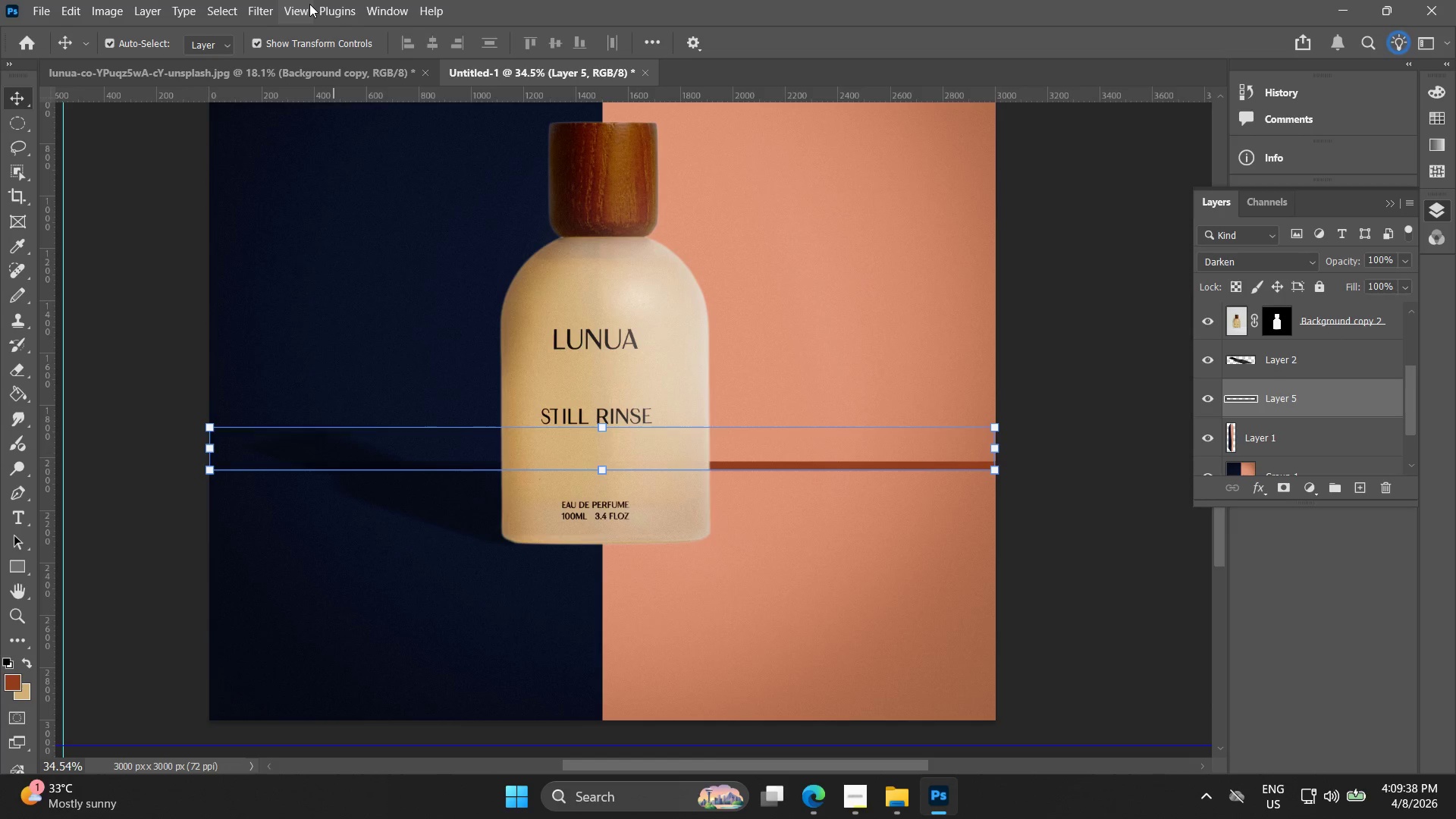 
wait(6.92)
 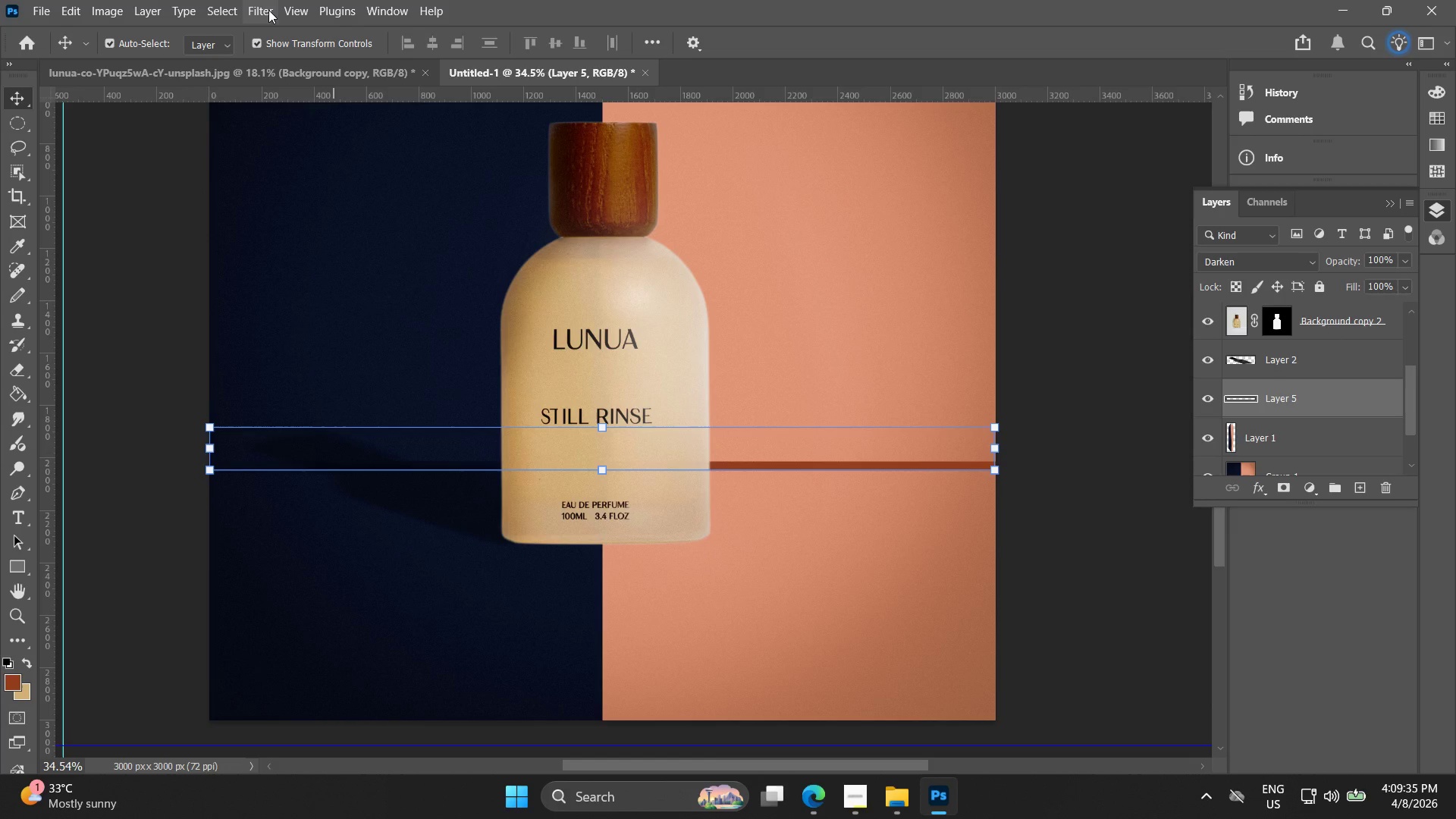 
left_click([258, 16])
 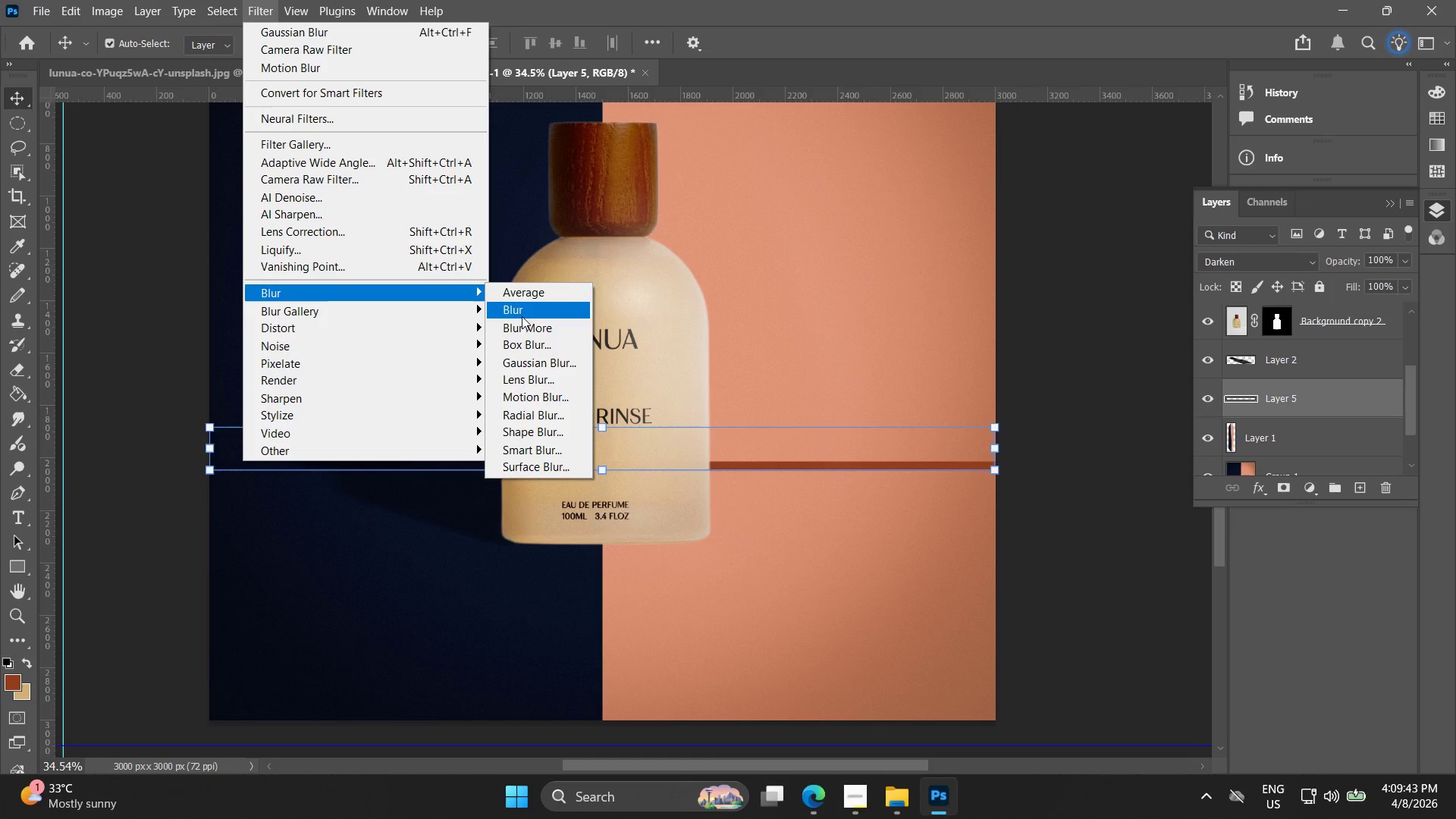 
left_click([530, 365])
 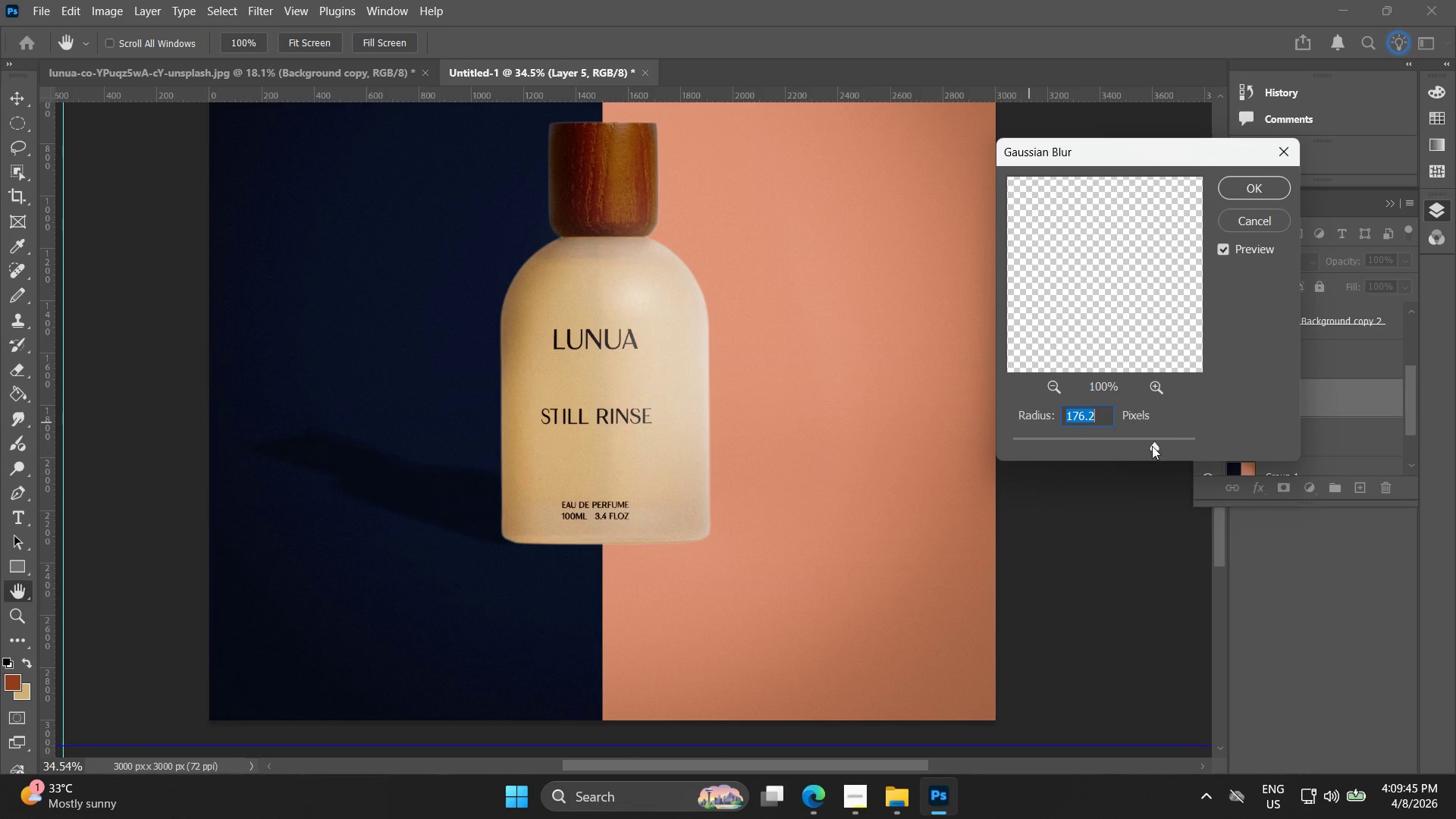 
left_click_drag(start_coordinate=[1144, 449], to_coordinate=[1091, 452])
 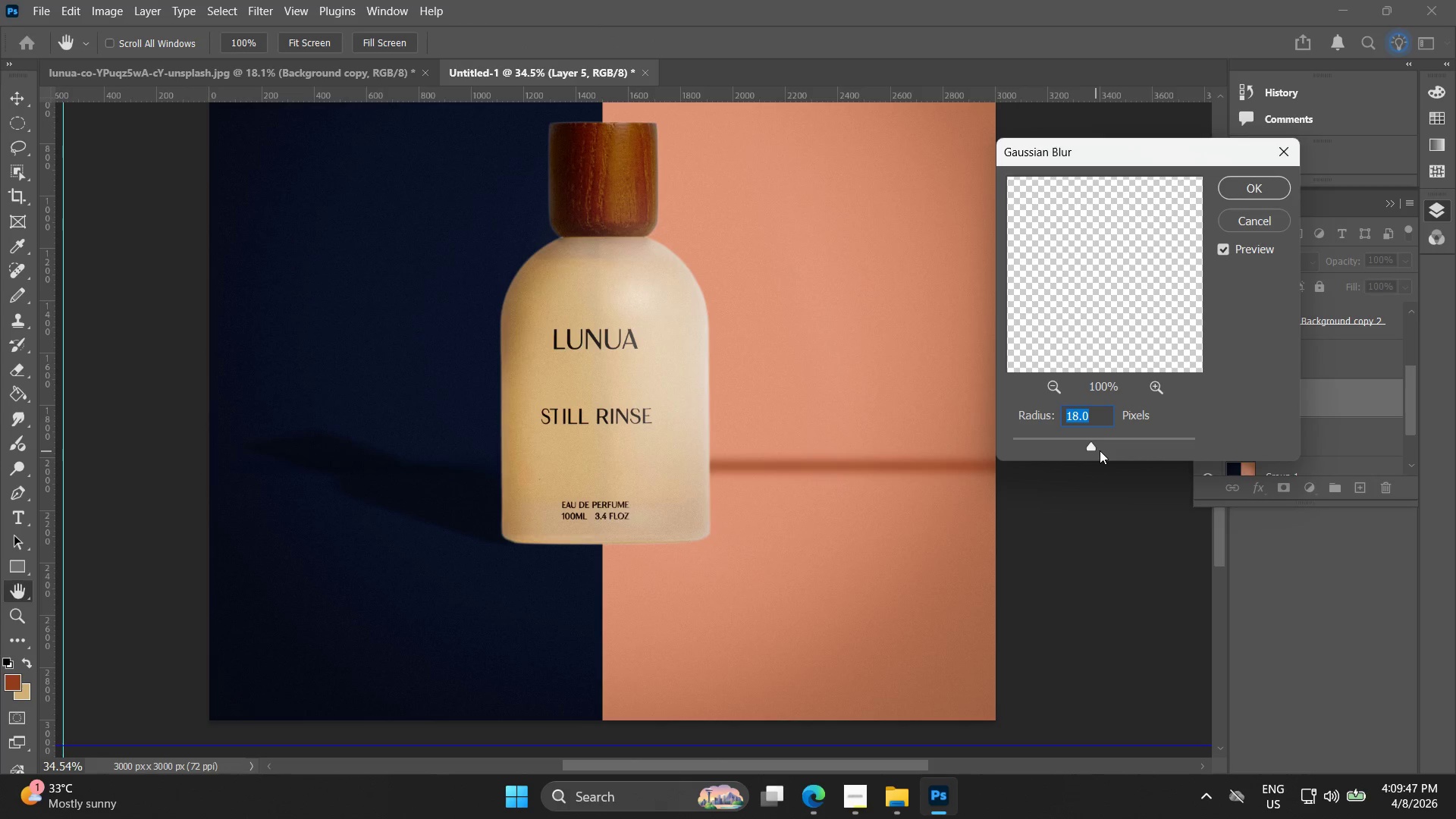 
left_click_drag(start_coordinate=[1096, 451], to_coordinate=[1089, 453])
 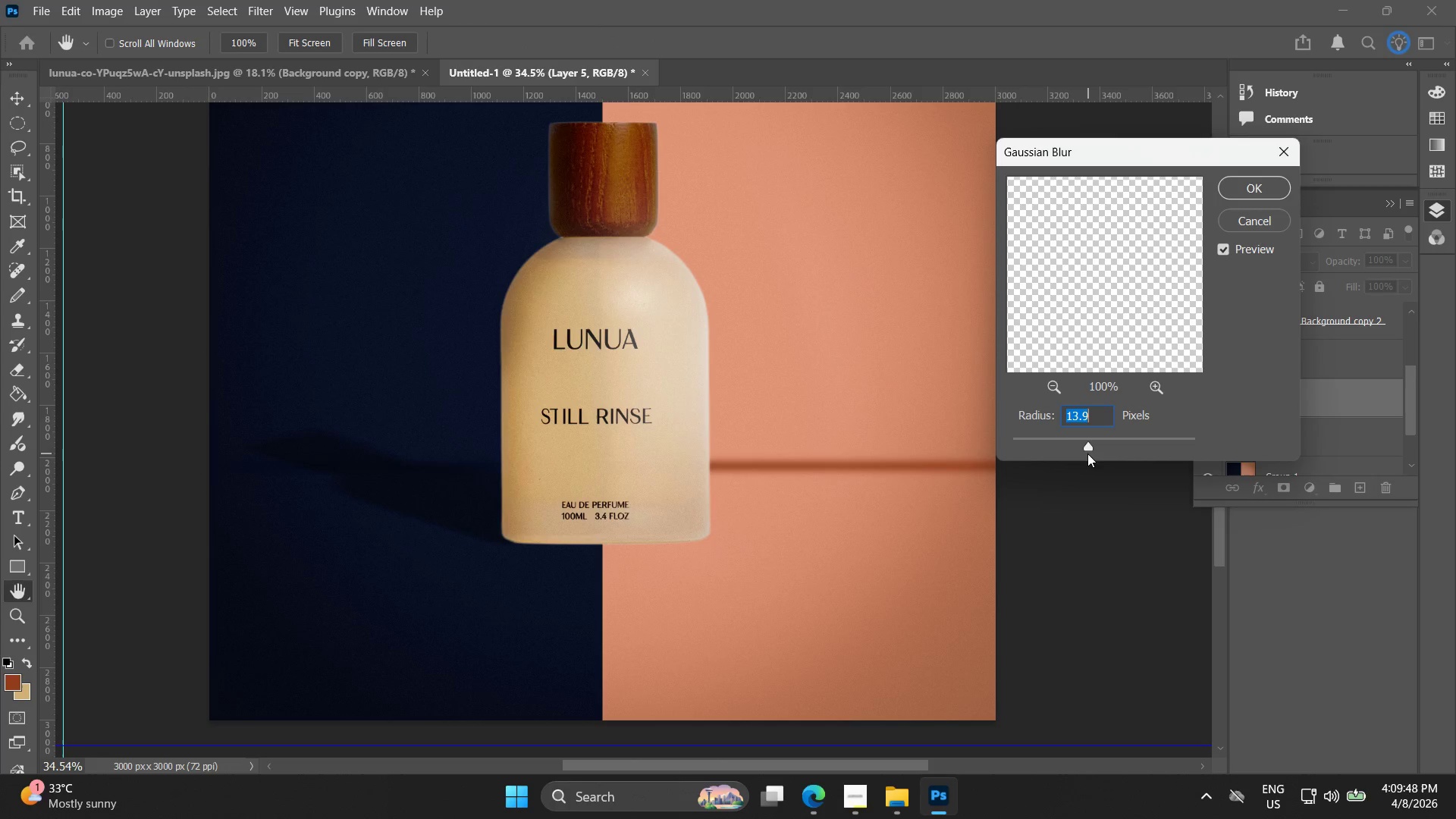 
left_click_drag(start_coordinate=[1084, 450], to_coordinate=[1077, 450])
 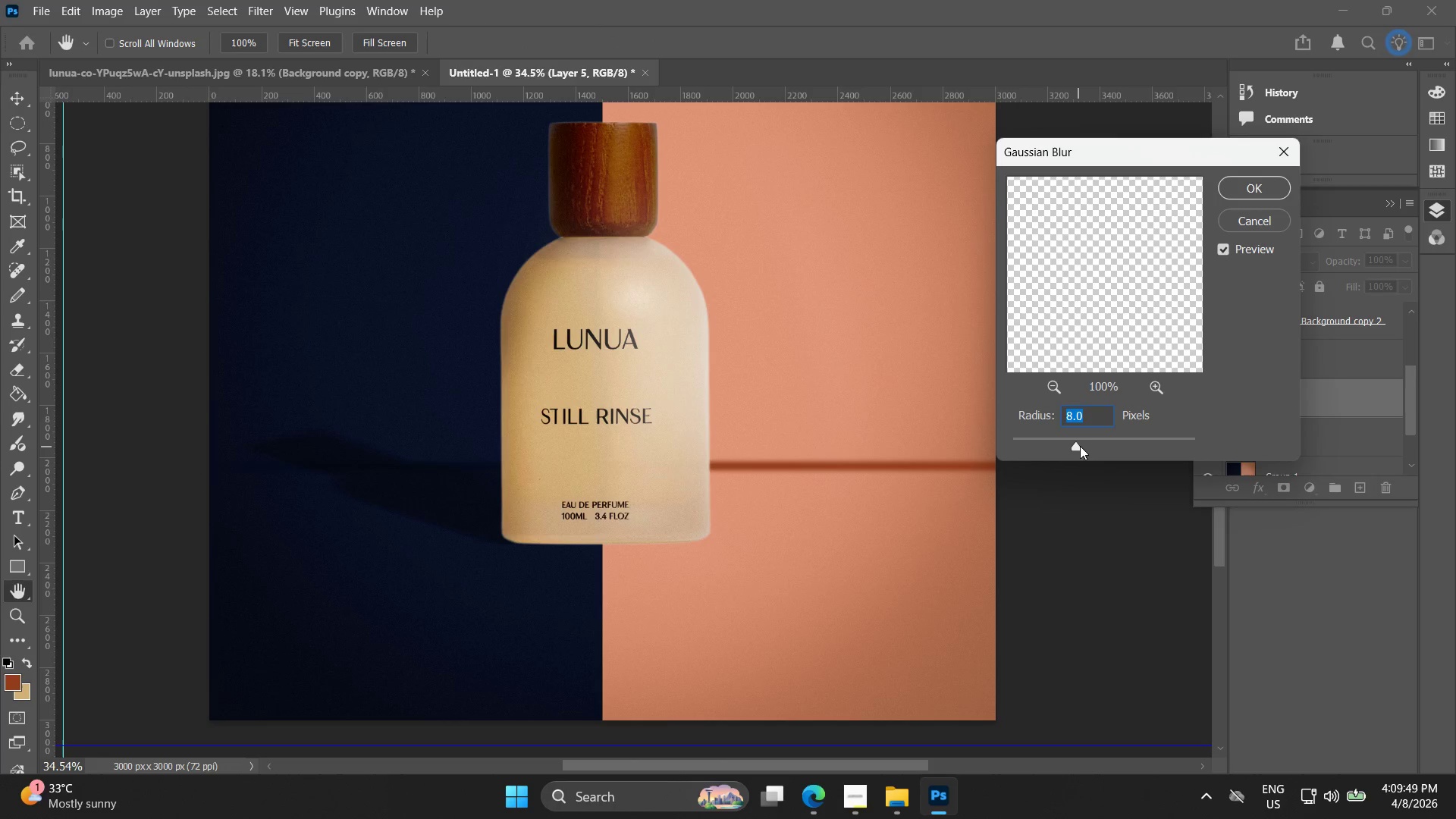 
left_click_drag(start_coordinate=[1075, 444], to_coordinate=[1097, 449])
 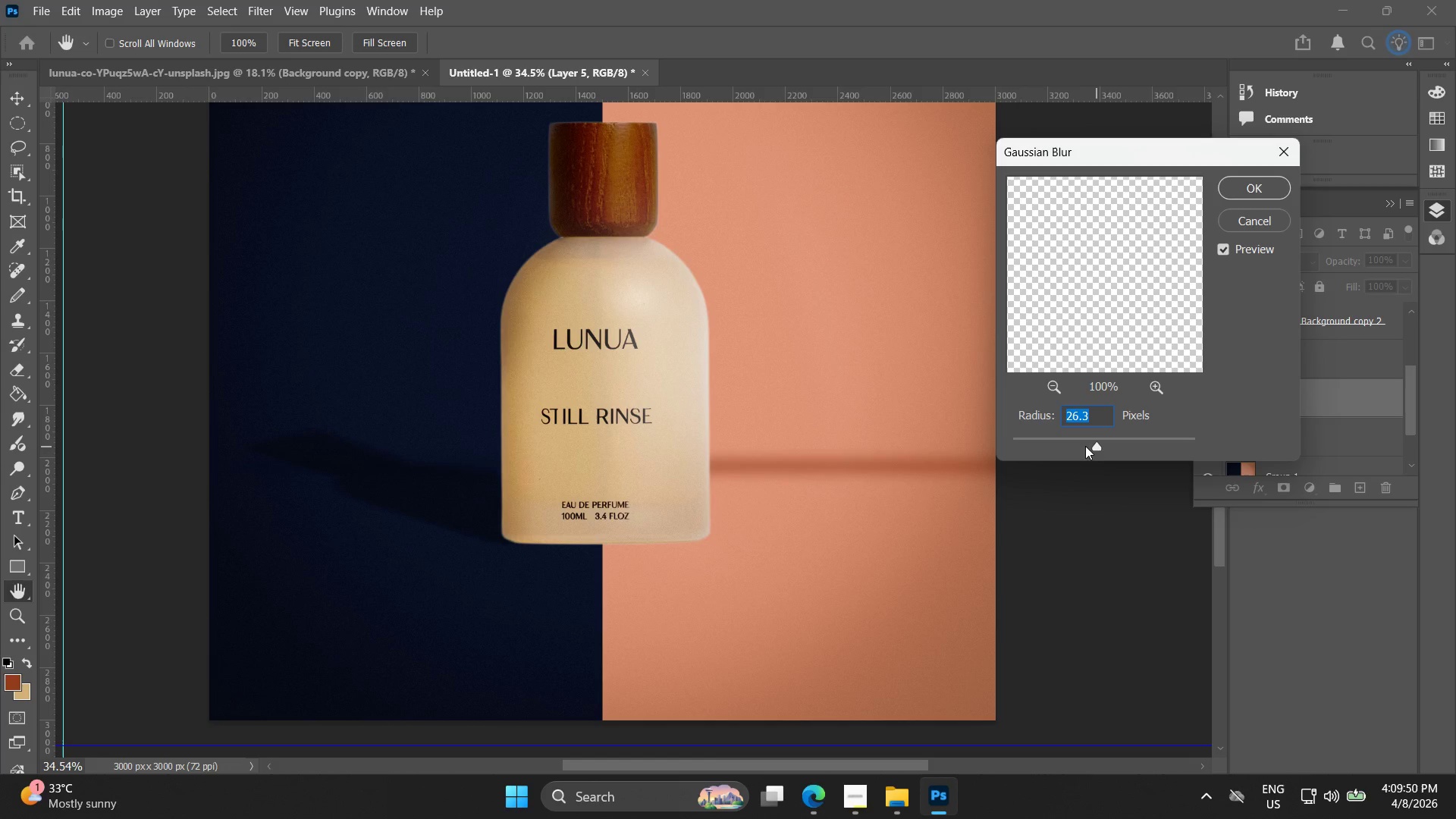 
left_click_drag(start_coordinate=[1095, 446], to_coordinate=[1084, 446])
 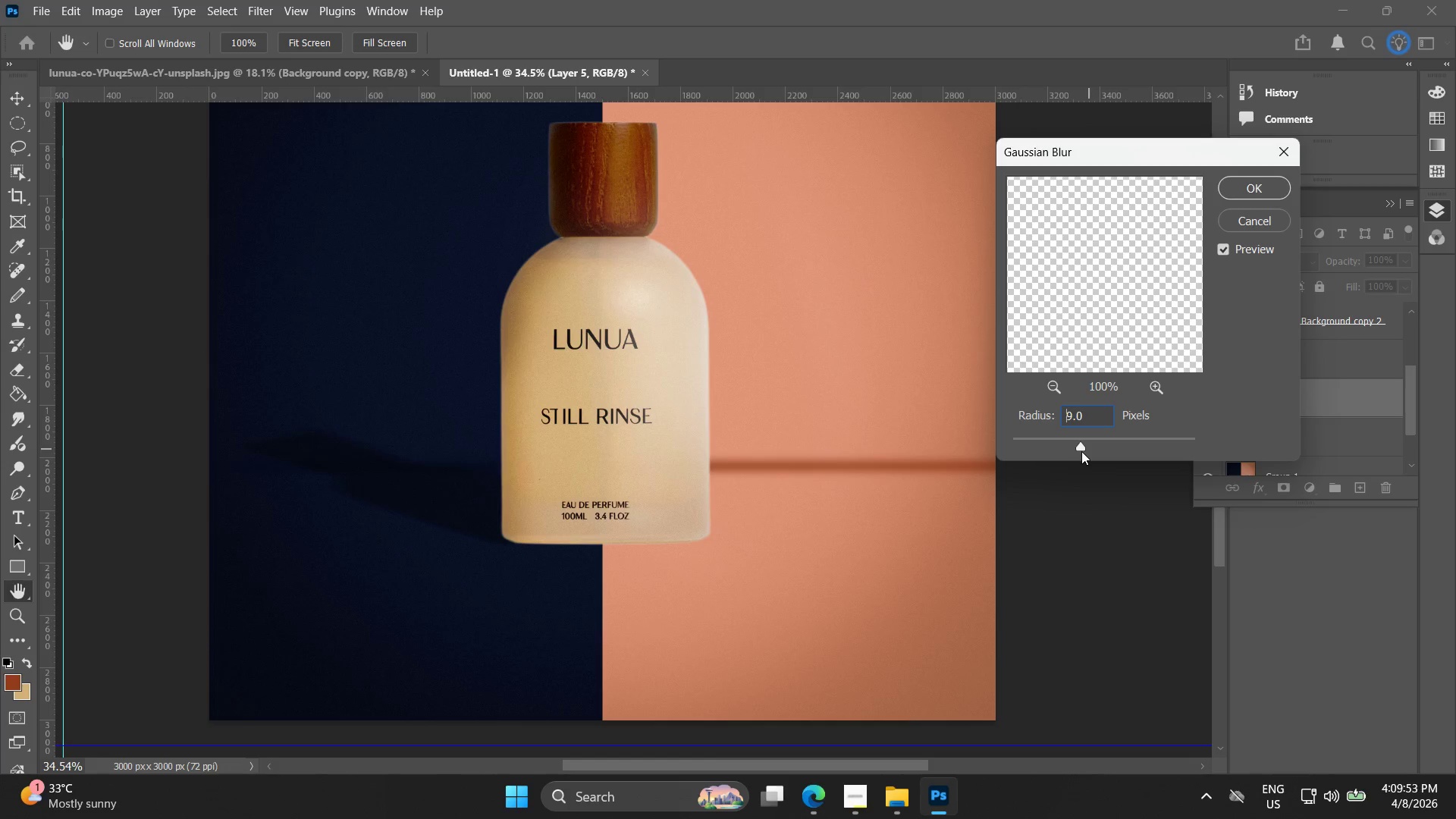 
left_click_drag(start_coordinate=[1087, 451], to_coordinate=[1094, 452])
 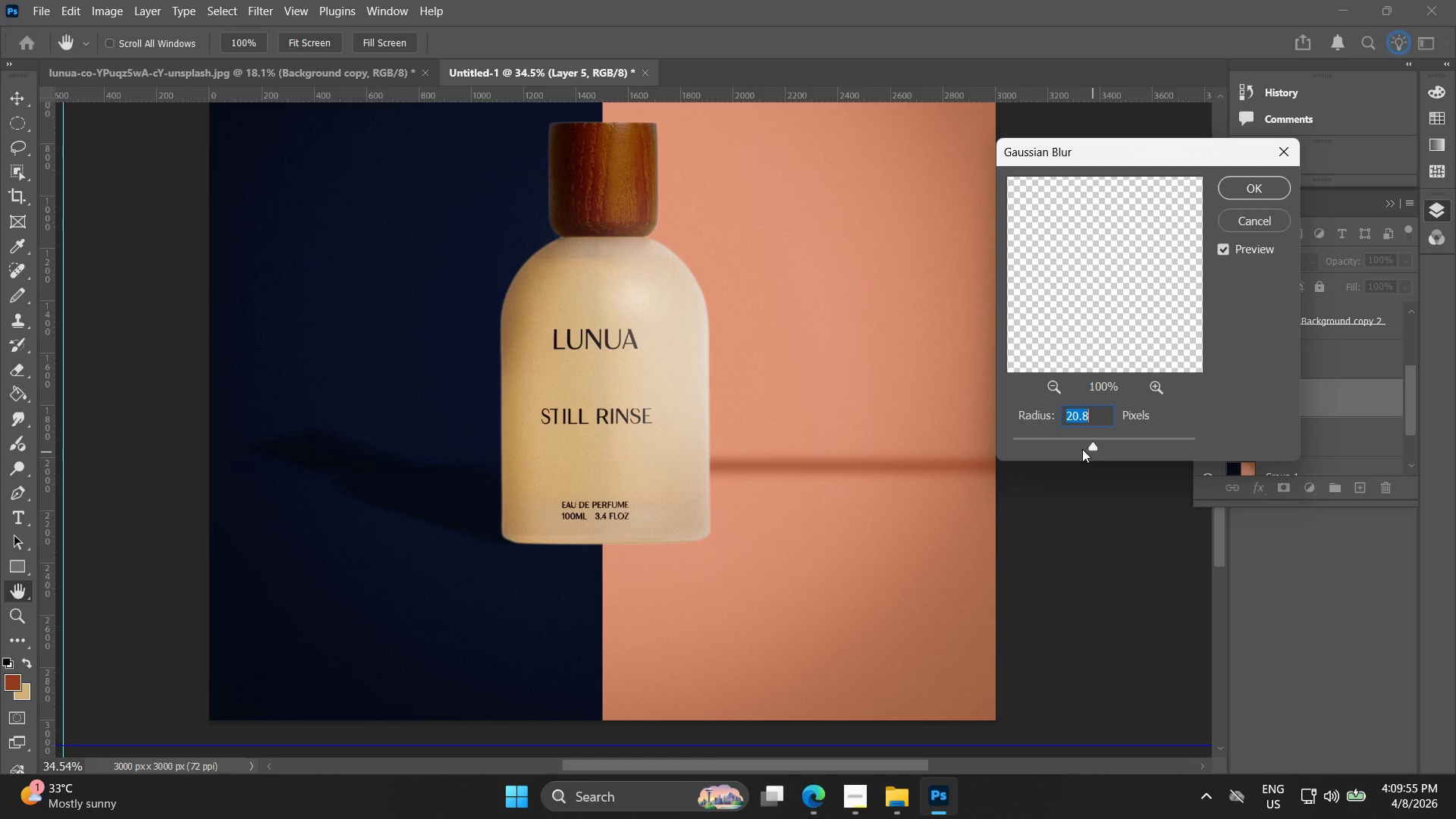 
left_click([1092, 450])
 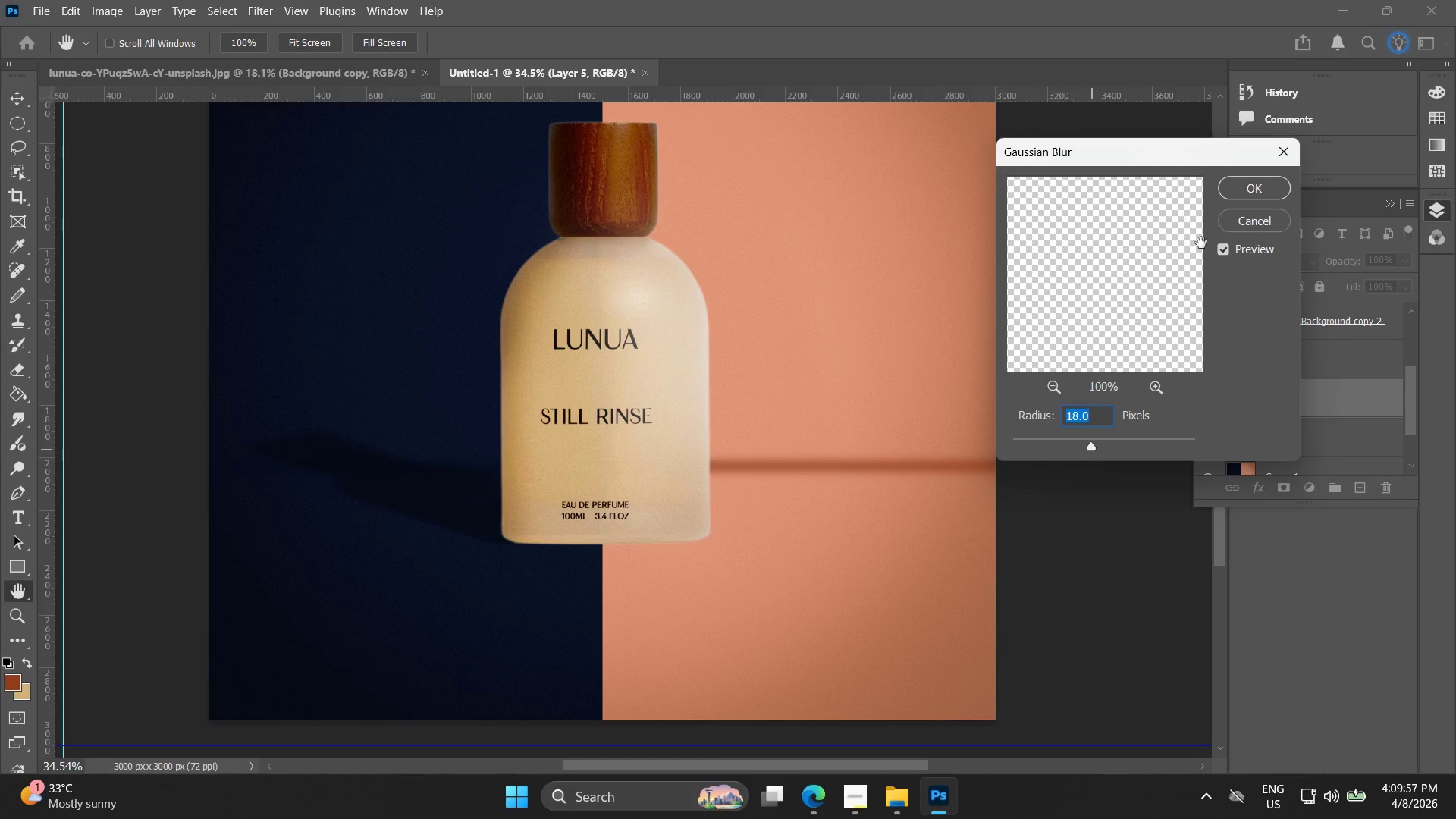 
left_click([1251, 185])
 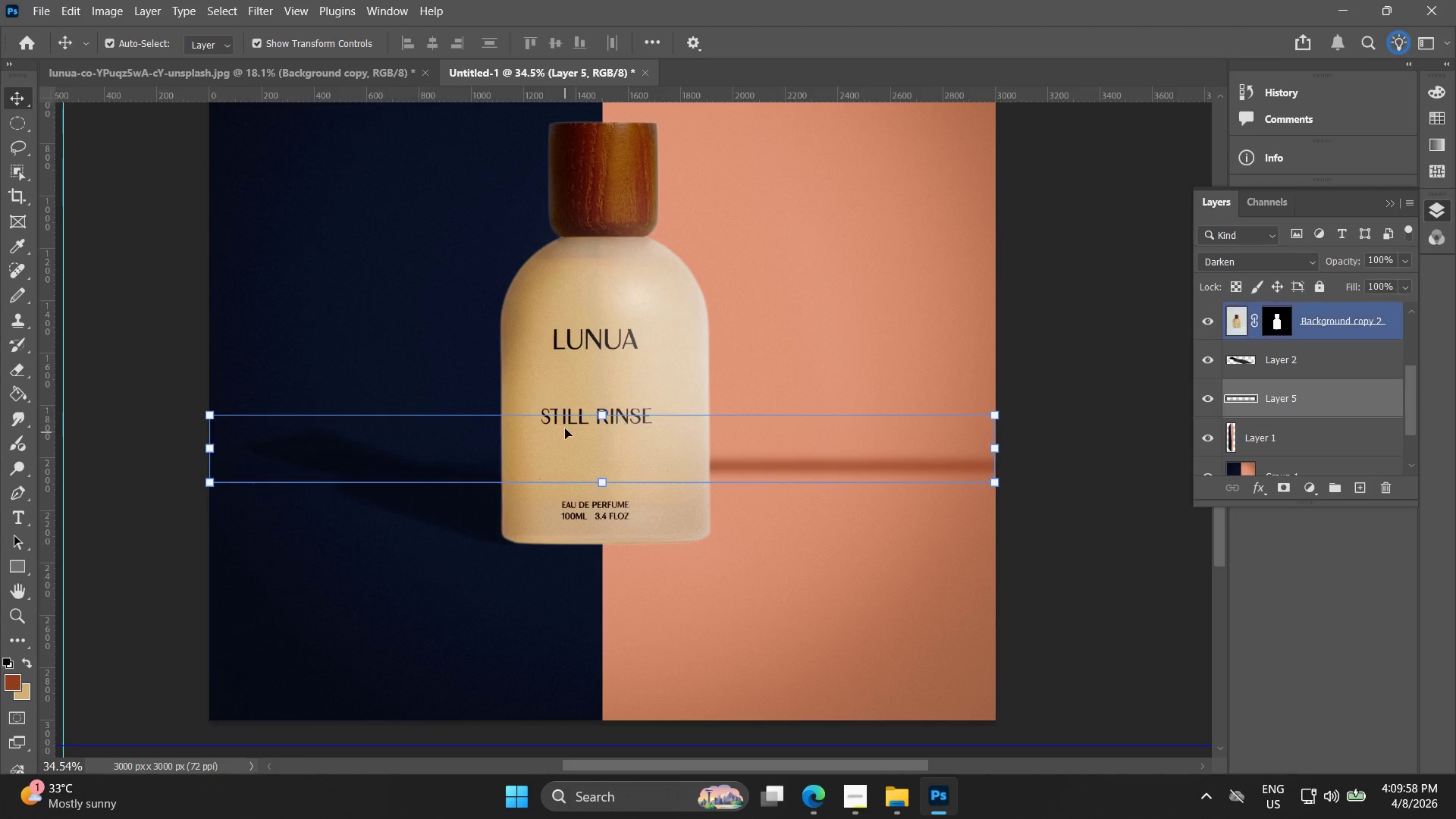 
hold_key(key=AltLeft, duration=0.55)
scroll: coordinate [598, 416], scroll_direction: up, amount: 7.0
 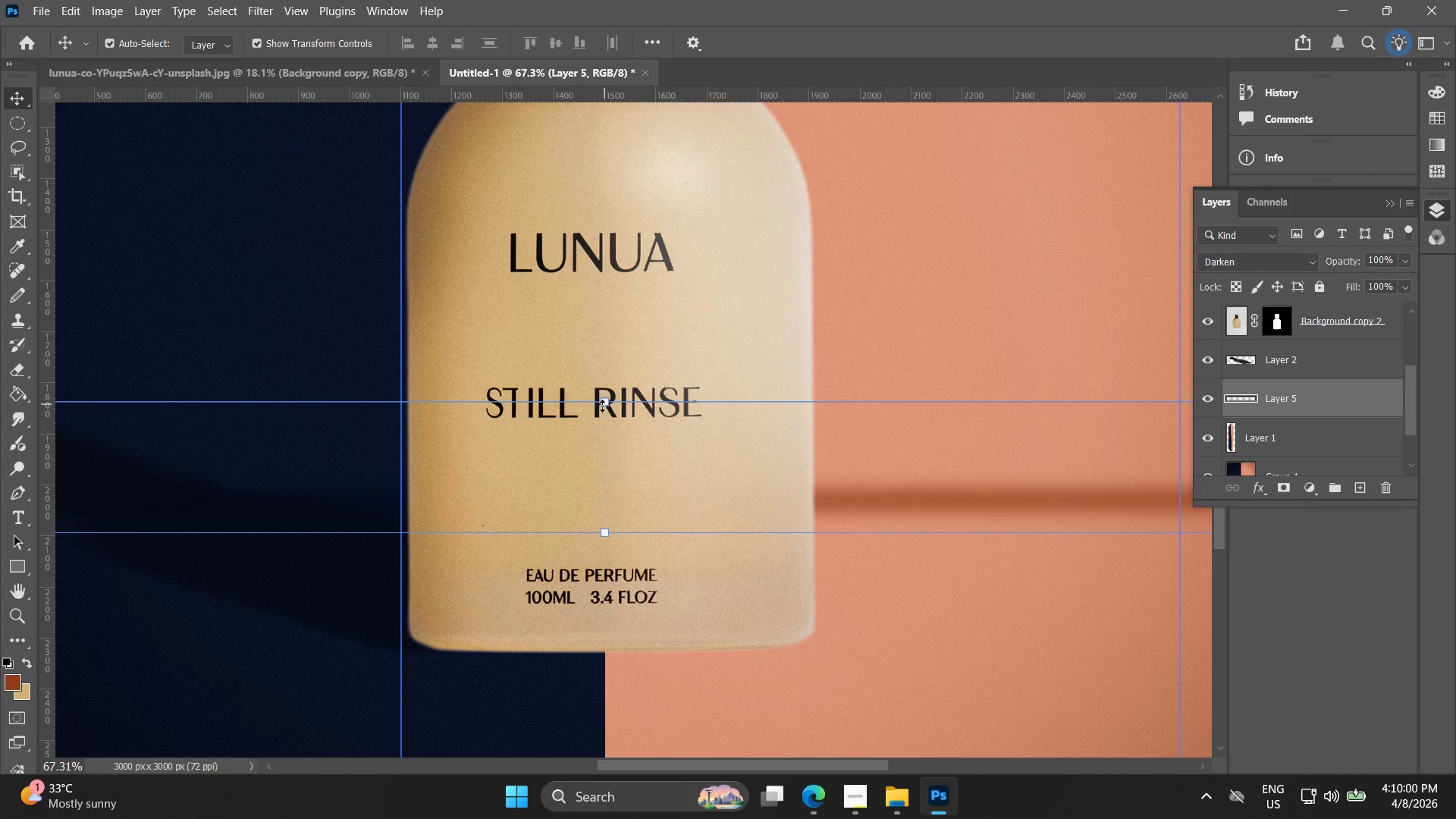 
left_click_drag(start_coordinate=[600, 406], to_coordinate=[600, 441])
 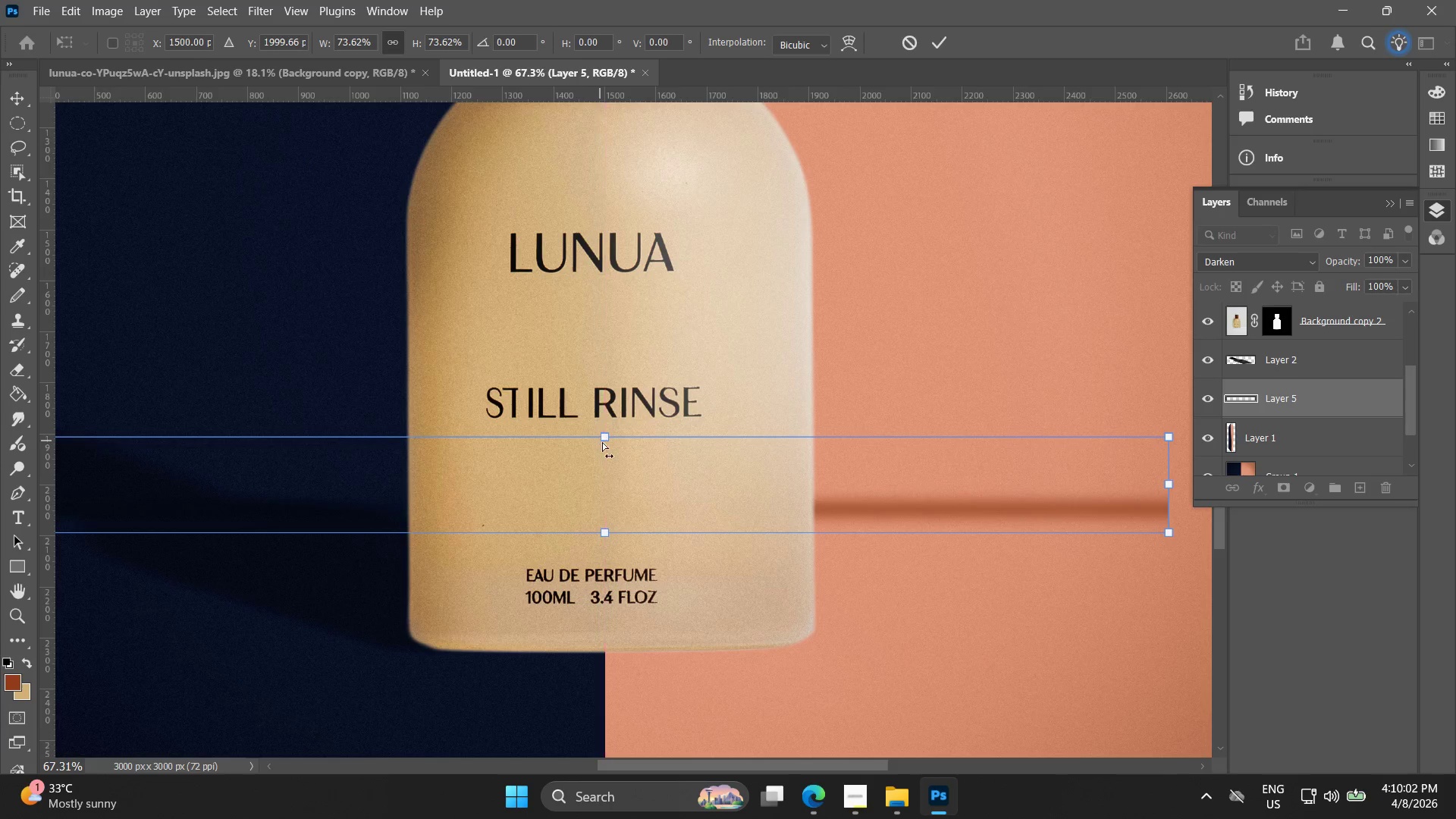 
key(Control+ControlLeft)
 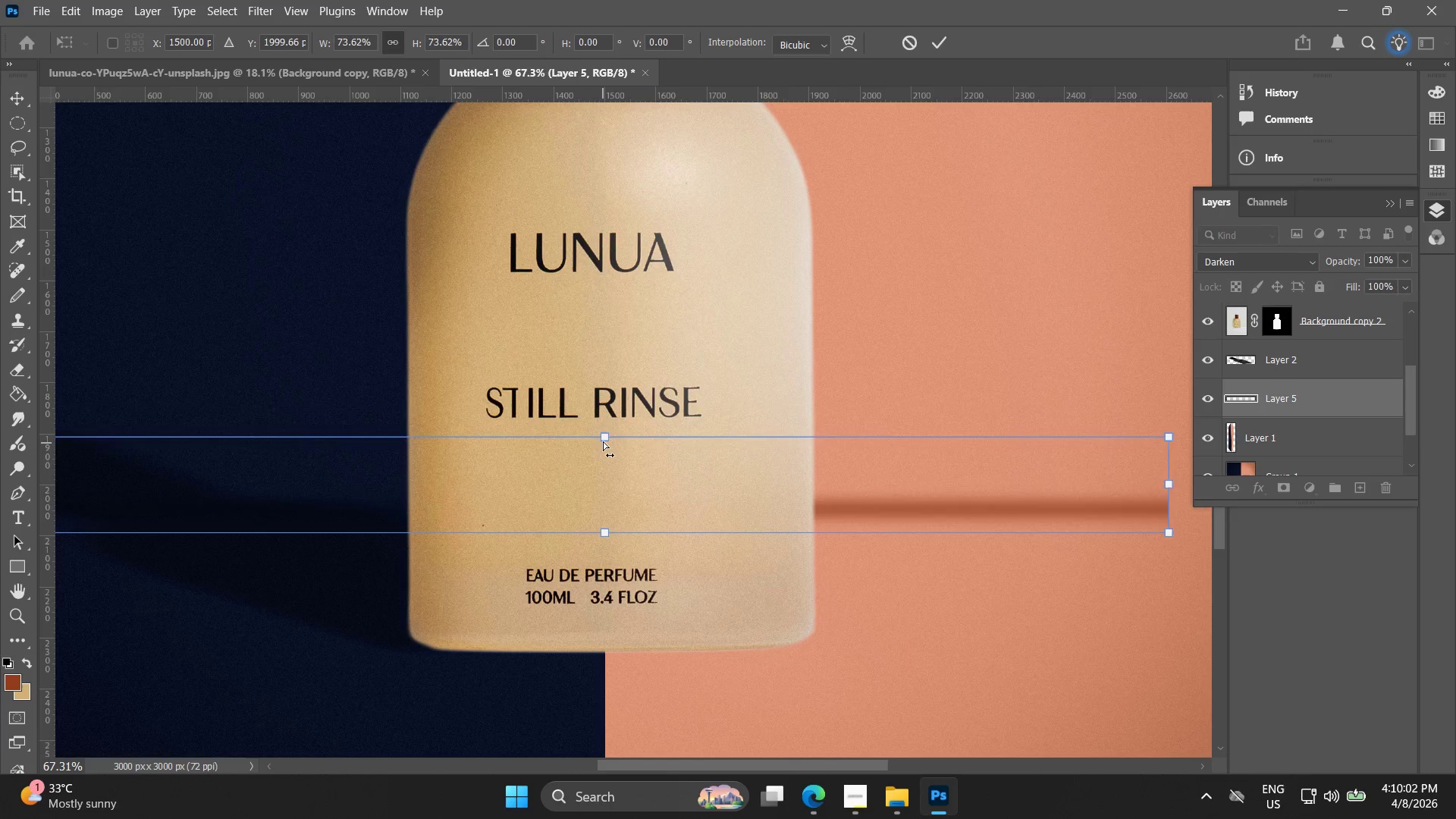 
key(Control+Z)
 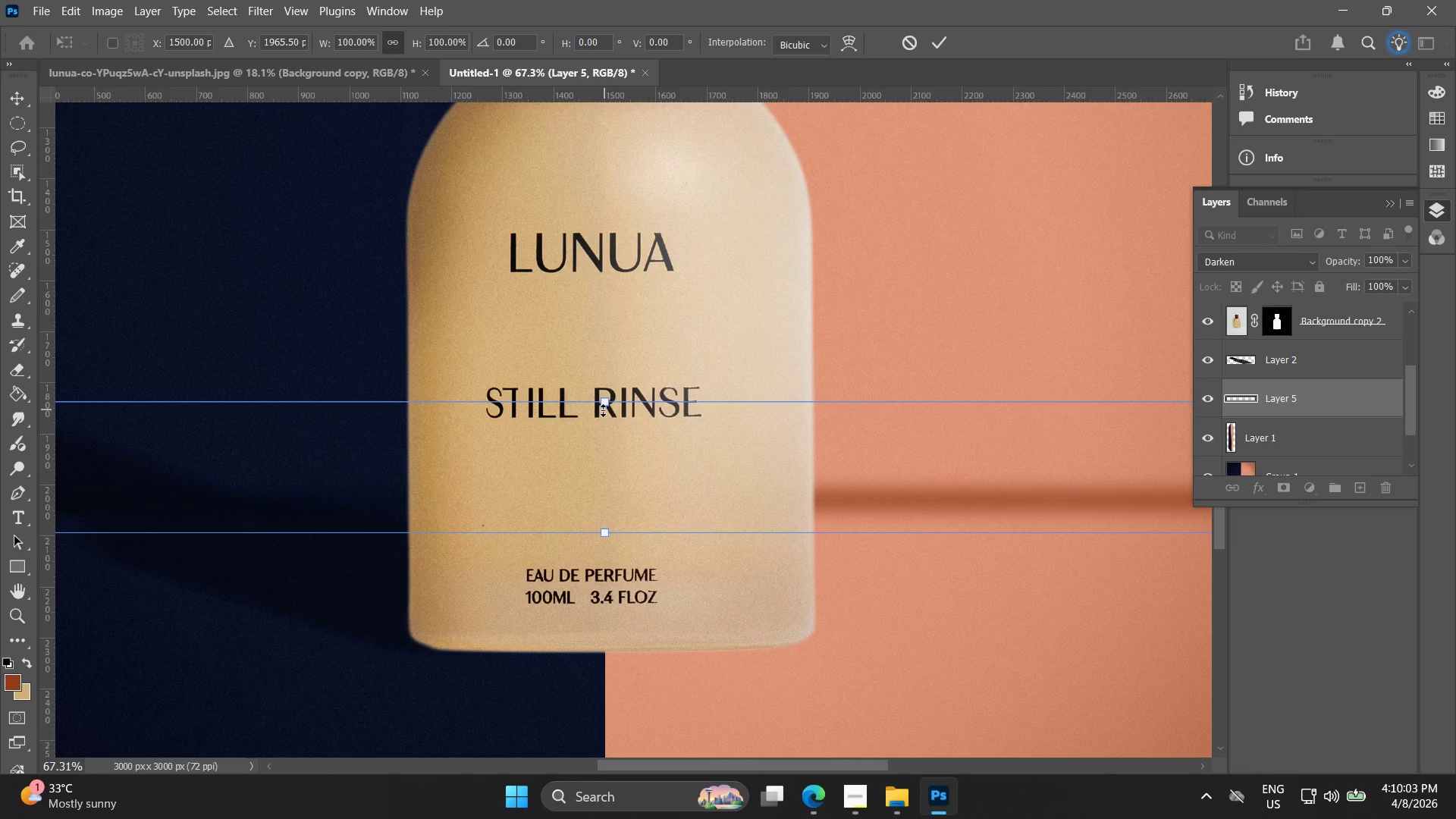 
hold_key(key=AltLeft, duration=1.0)
left_click_drag(start_coordinate=[606, 402], to_coordinate=[609, 419])
 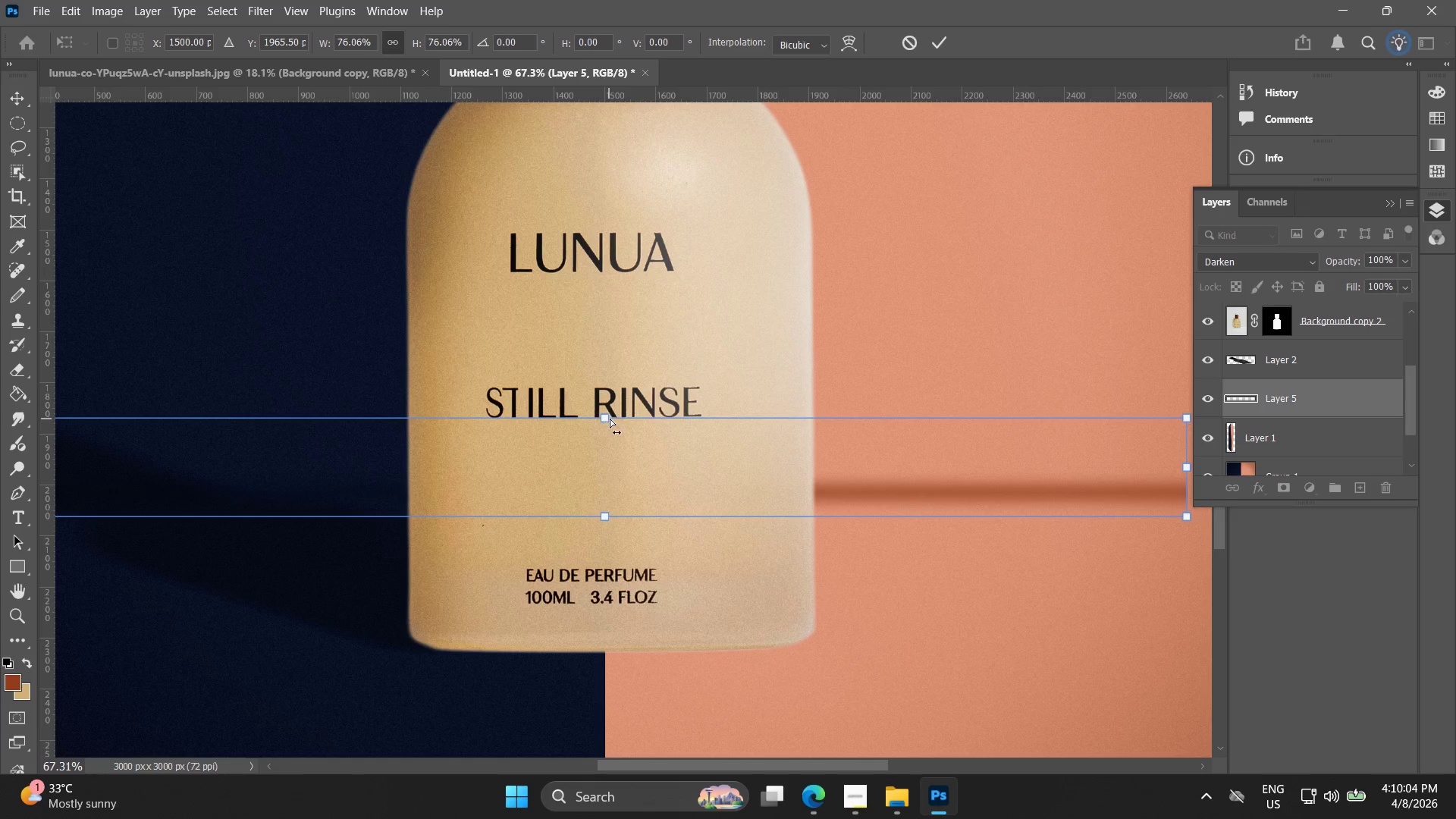 
key(Control+ControlLeft)
 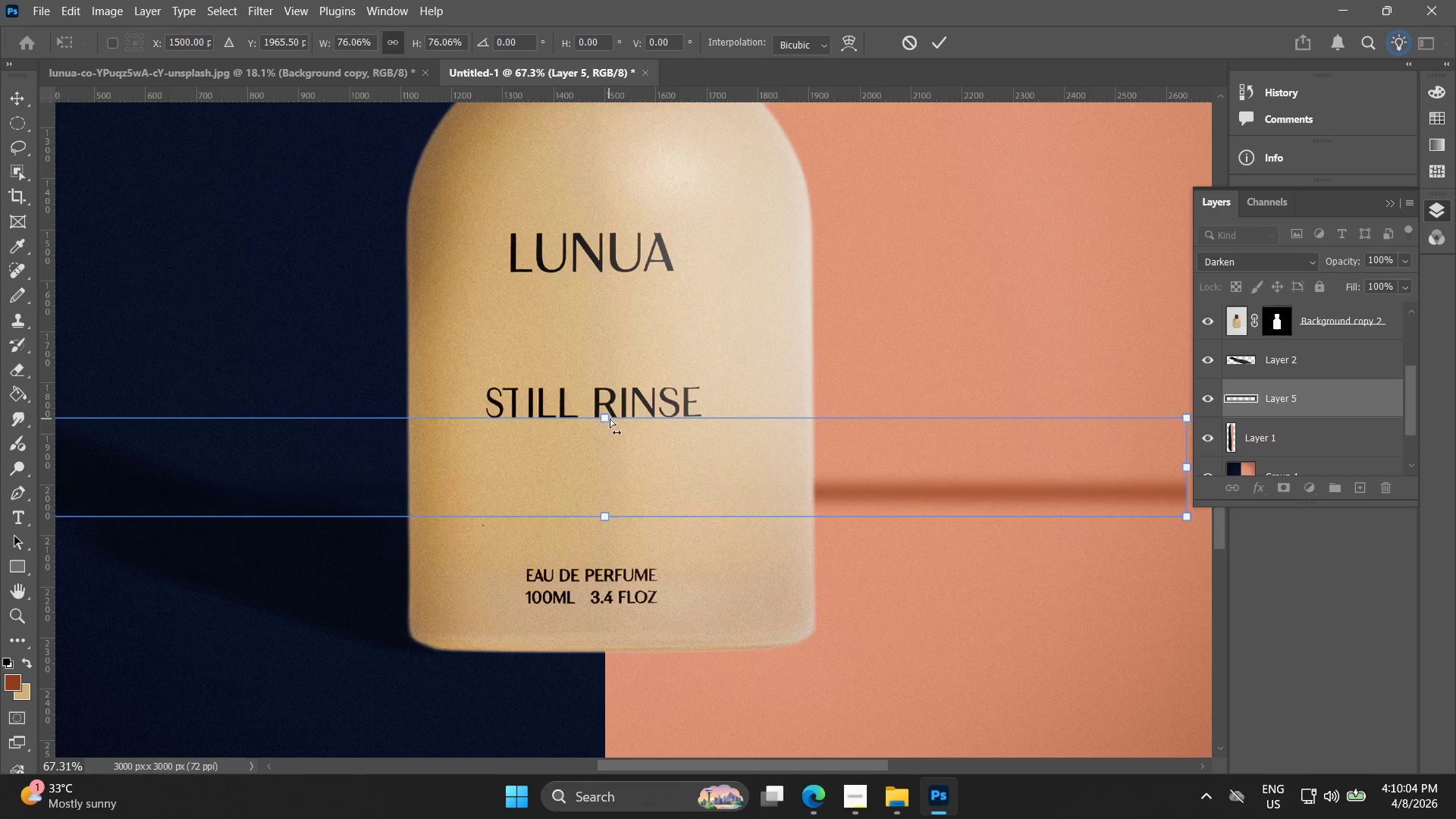 
key(Control+Z)
 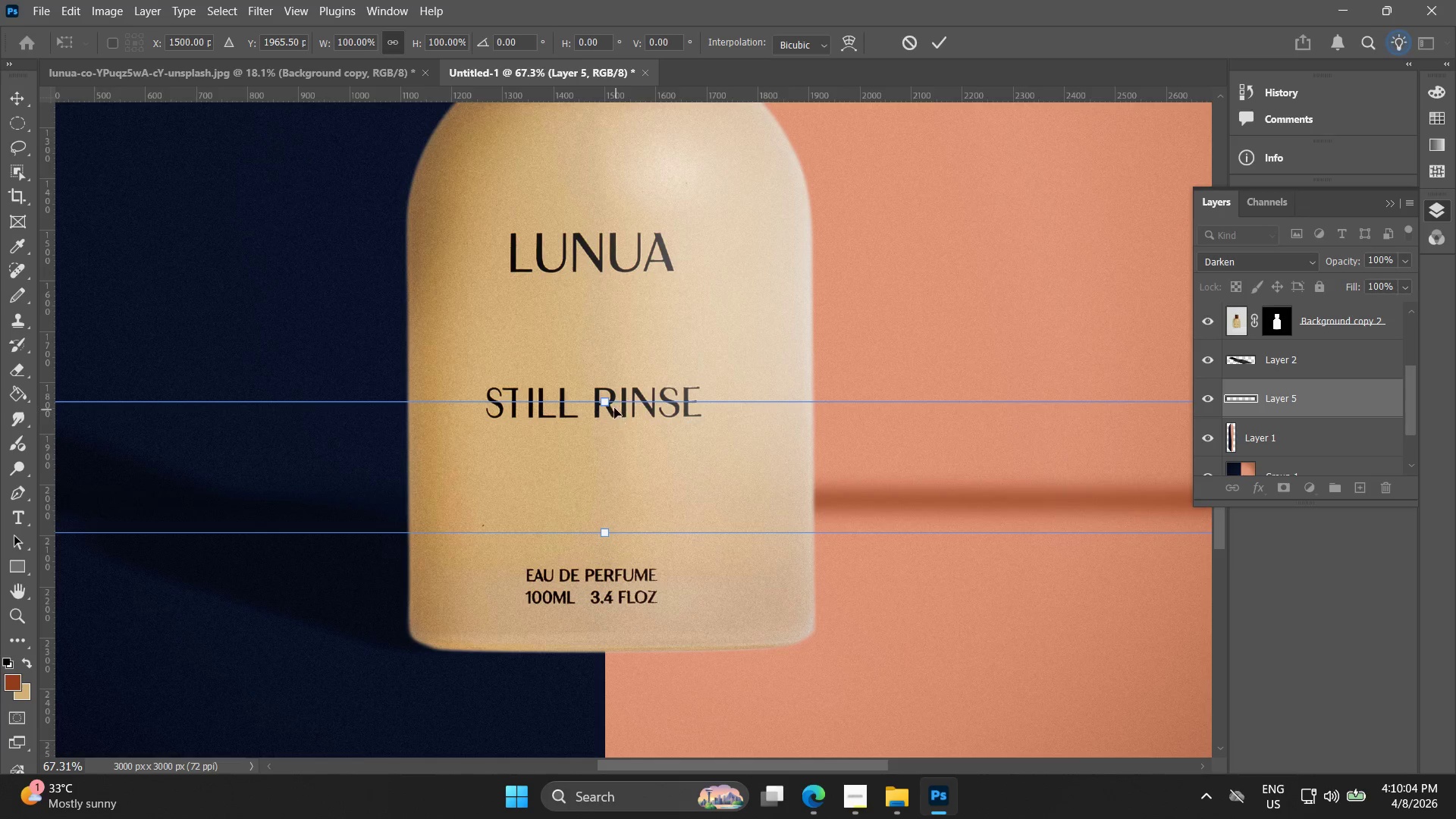 
hold_key(key=ShiftLeft, duration=0.84)
 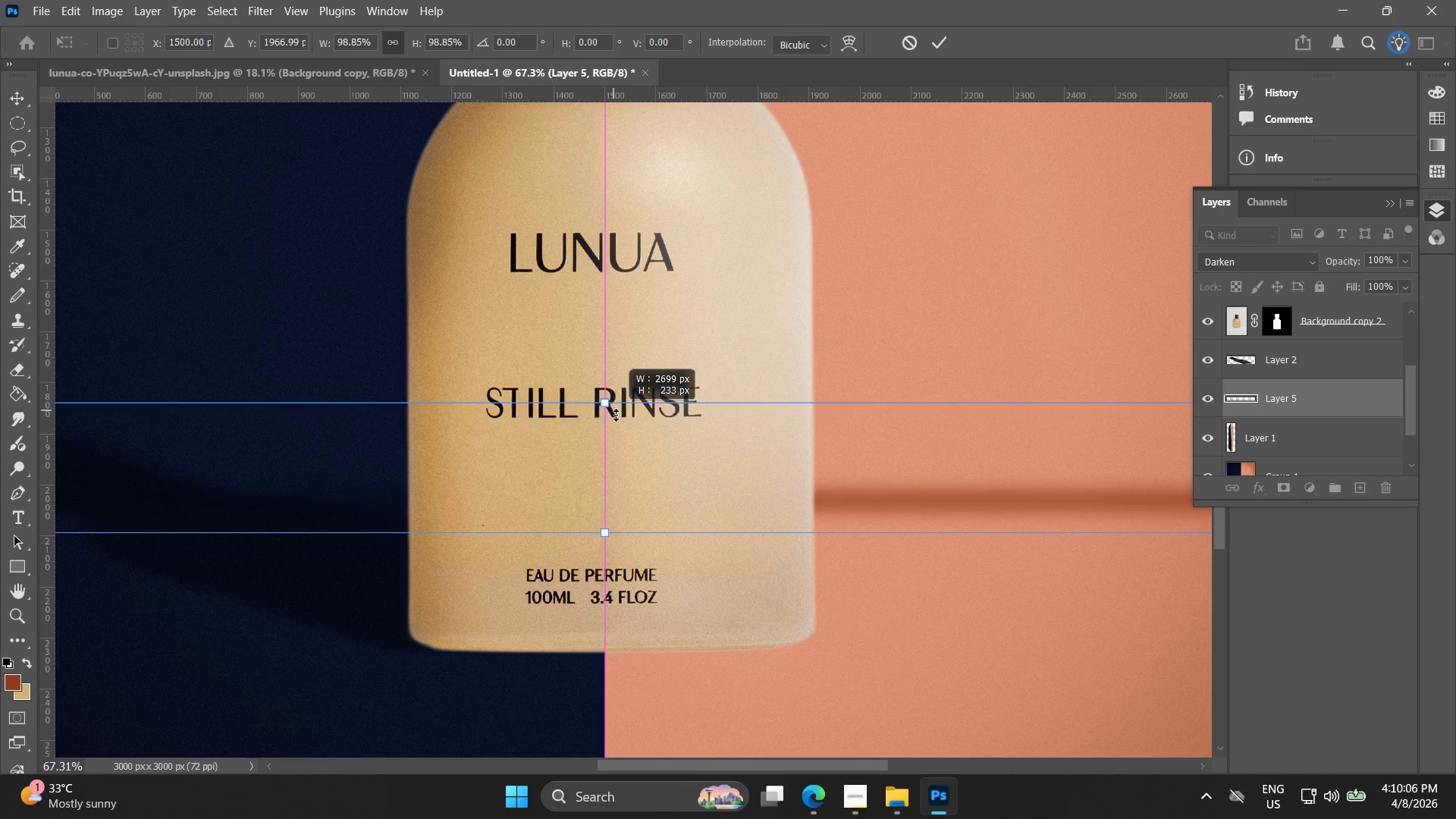 
hold_key(key=ShiftLeft, duration=3.0)
left_click_drag(start_coordinate=[607, 404], to_coordinate=[617, 437])
 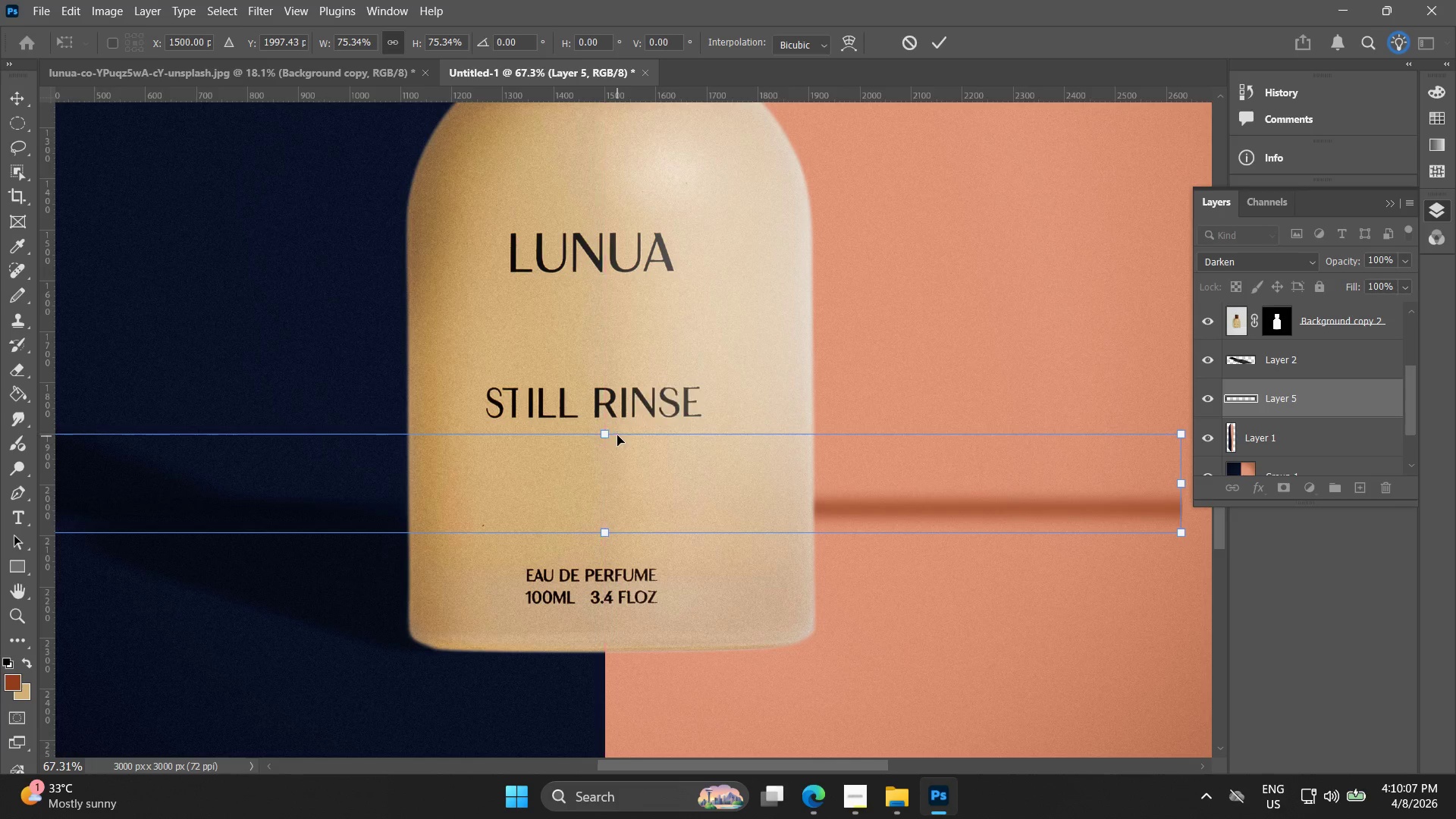 
key(Control+ControlLeft)
 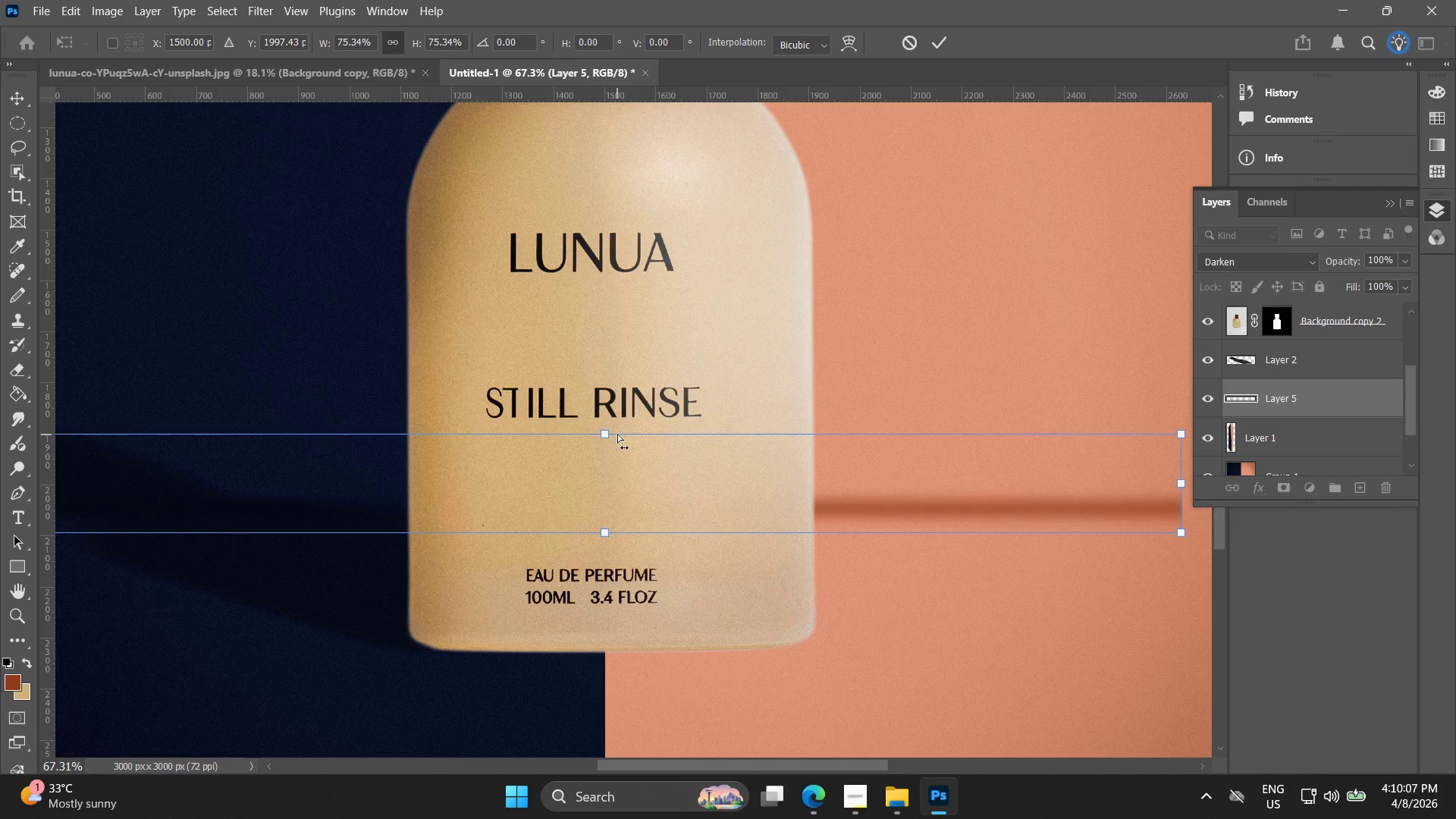 
key(Control+Z)
 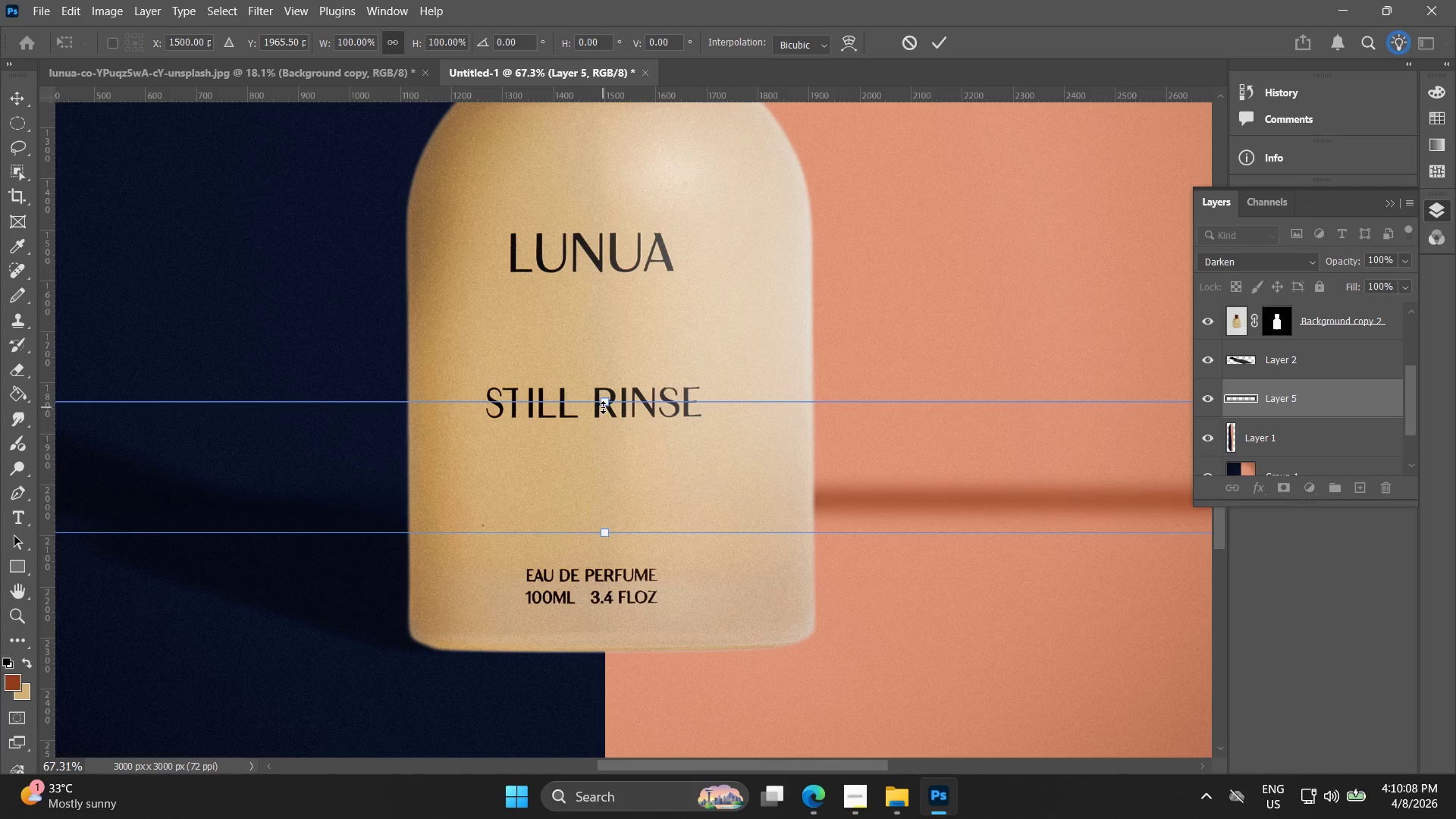 
hold_key(key=ControlLeft, duration=0.38)
 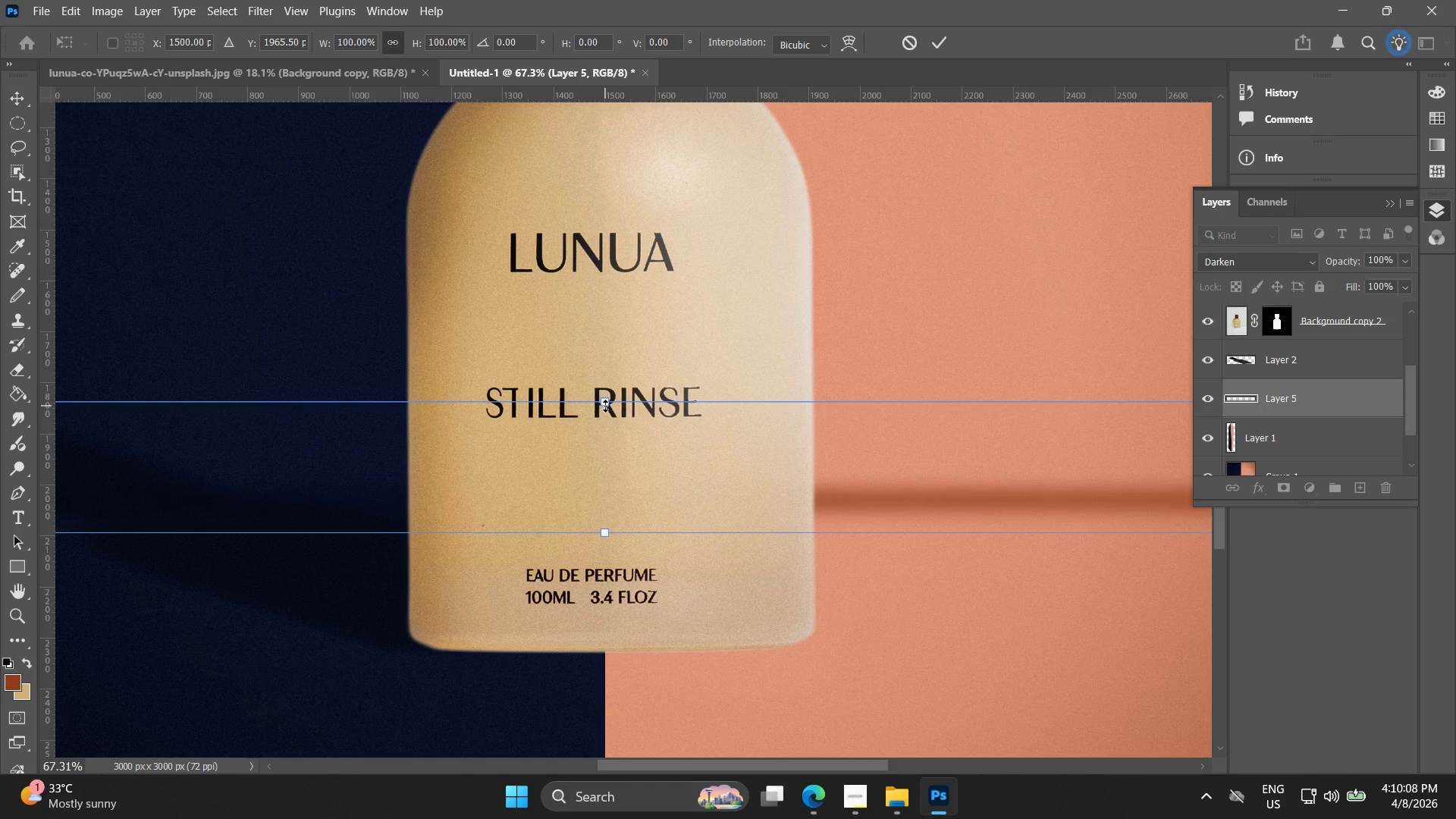 
hold_key(key=ShiftLeft, duration=1.51)
left_click_drag(start_coordinate=[605, 406], to_coordinate=[616, 449])
 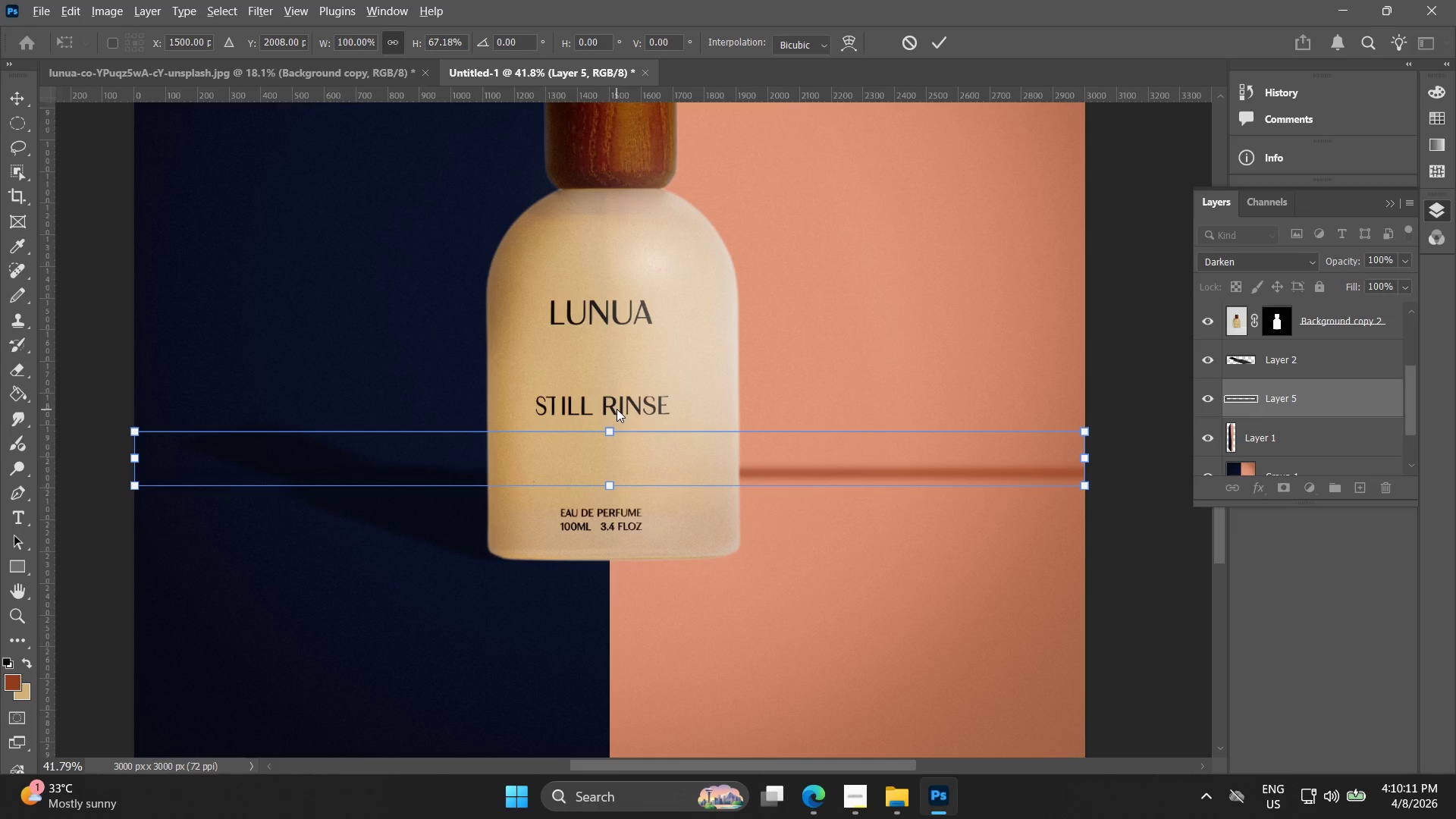 
key(Shift+ShiftLeft)
 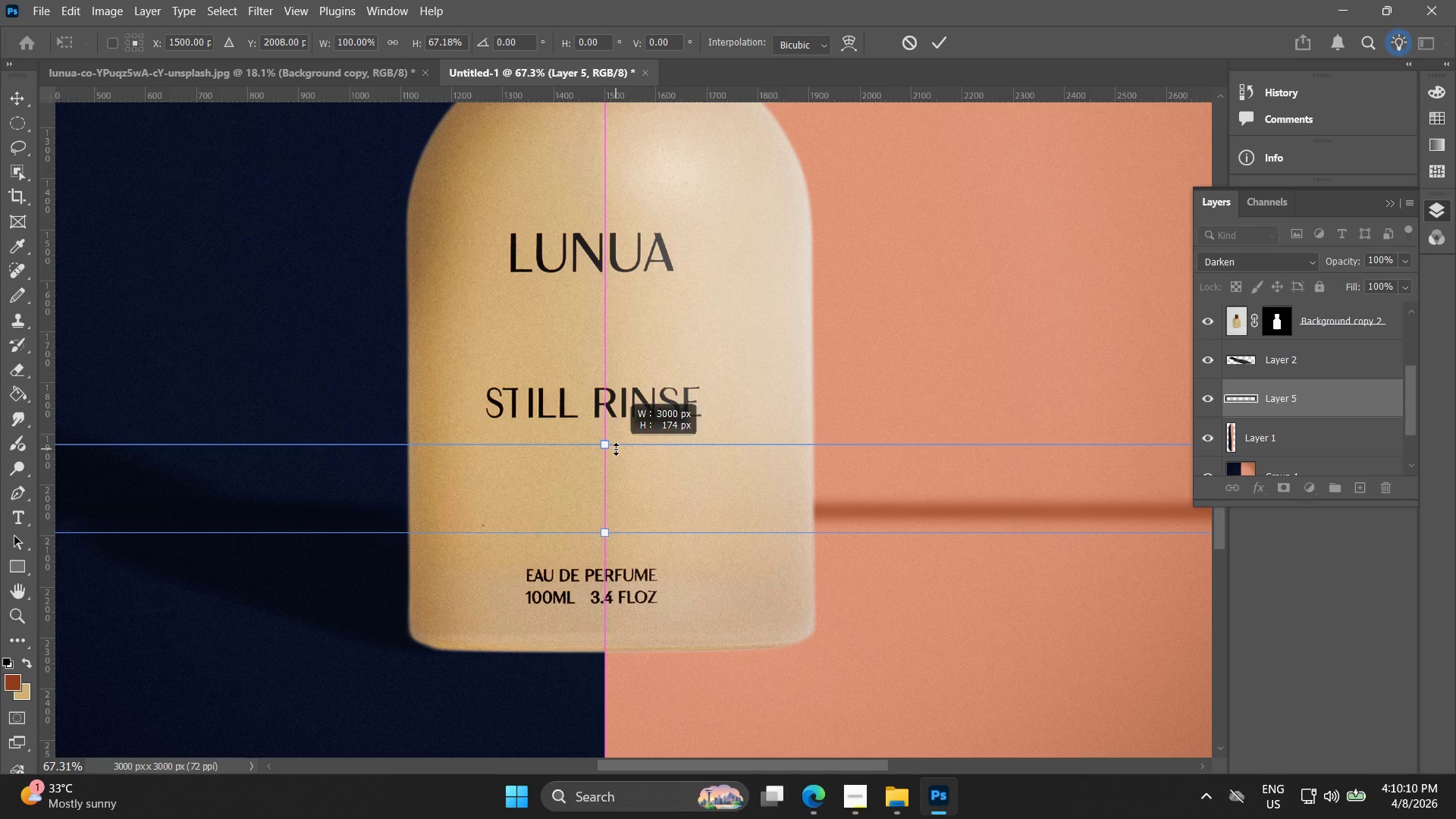 
key(Shift+ShiftLeft)
 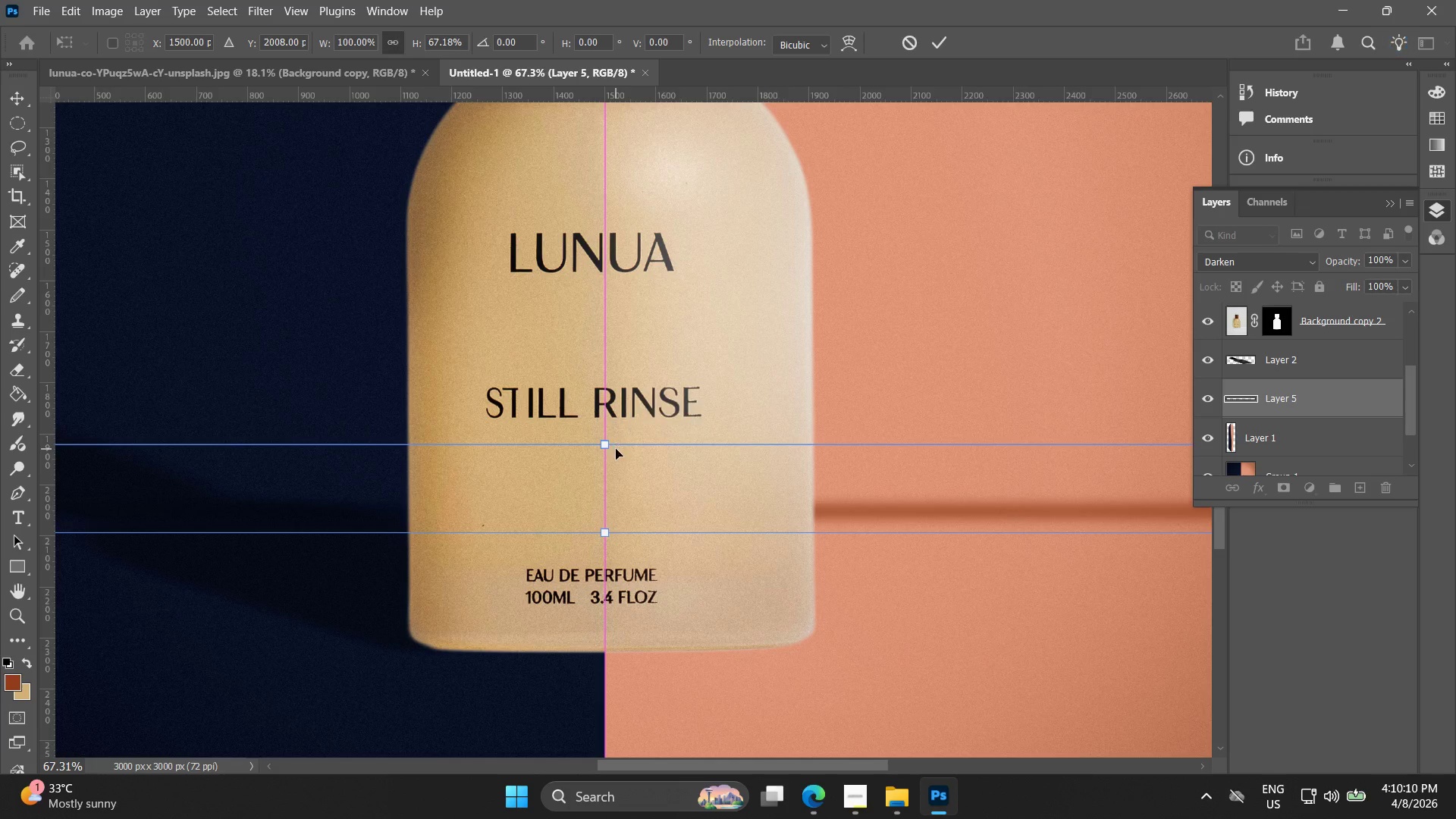 
key(Shift+ShiftLeft)
 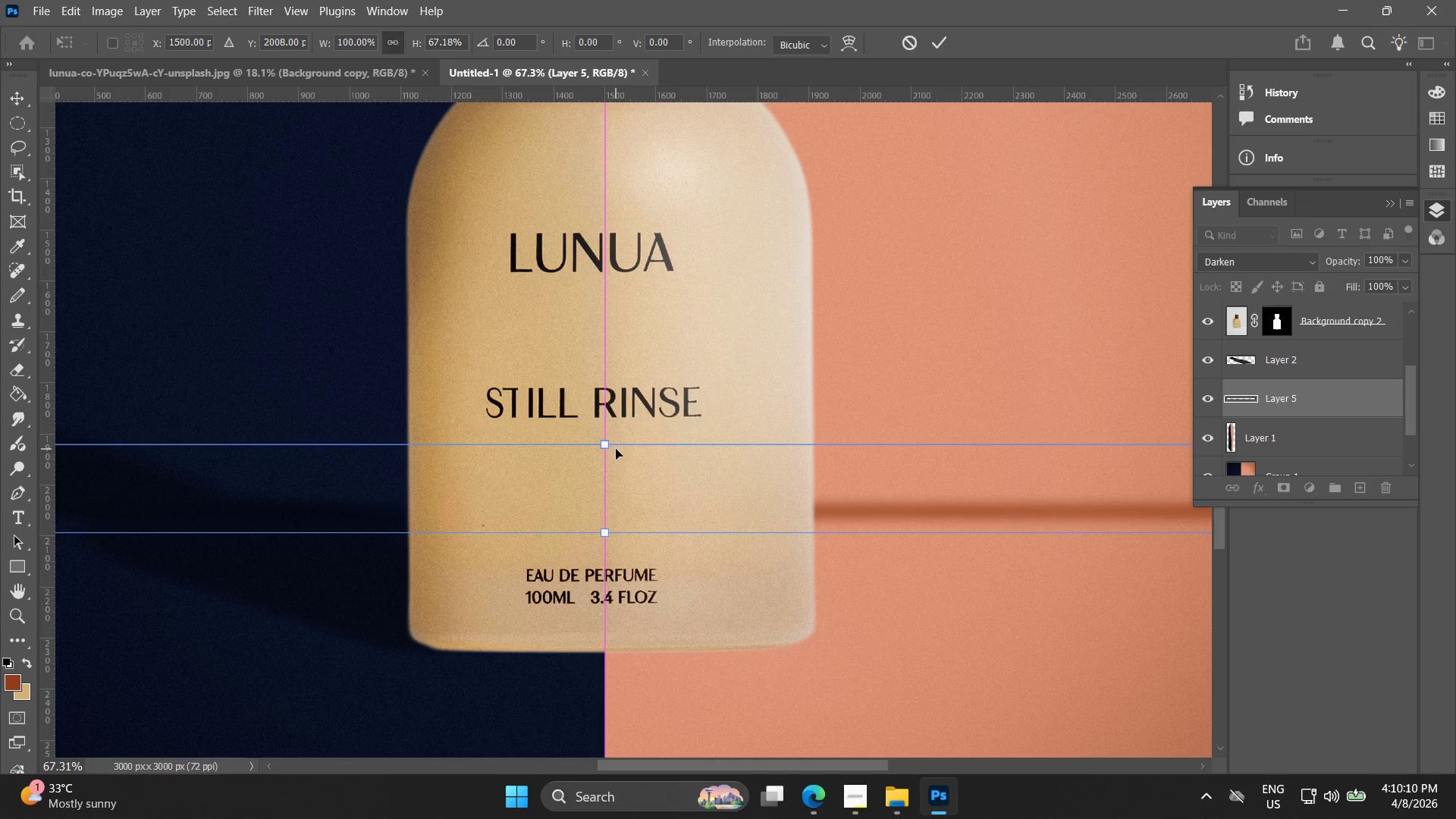 
key(Shift+ShiftLeft)
 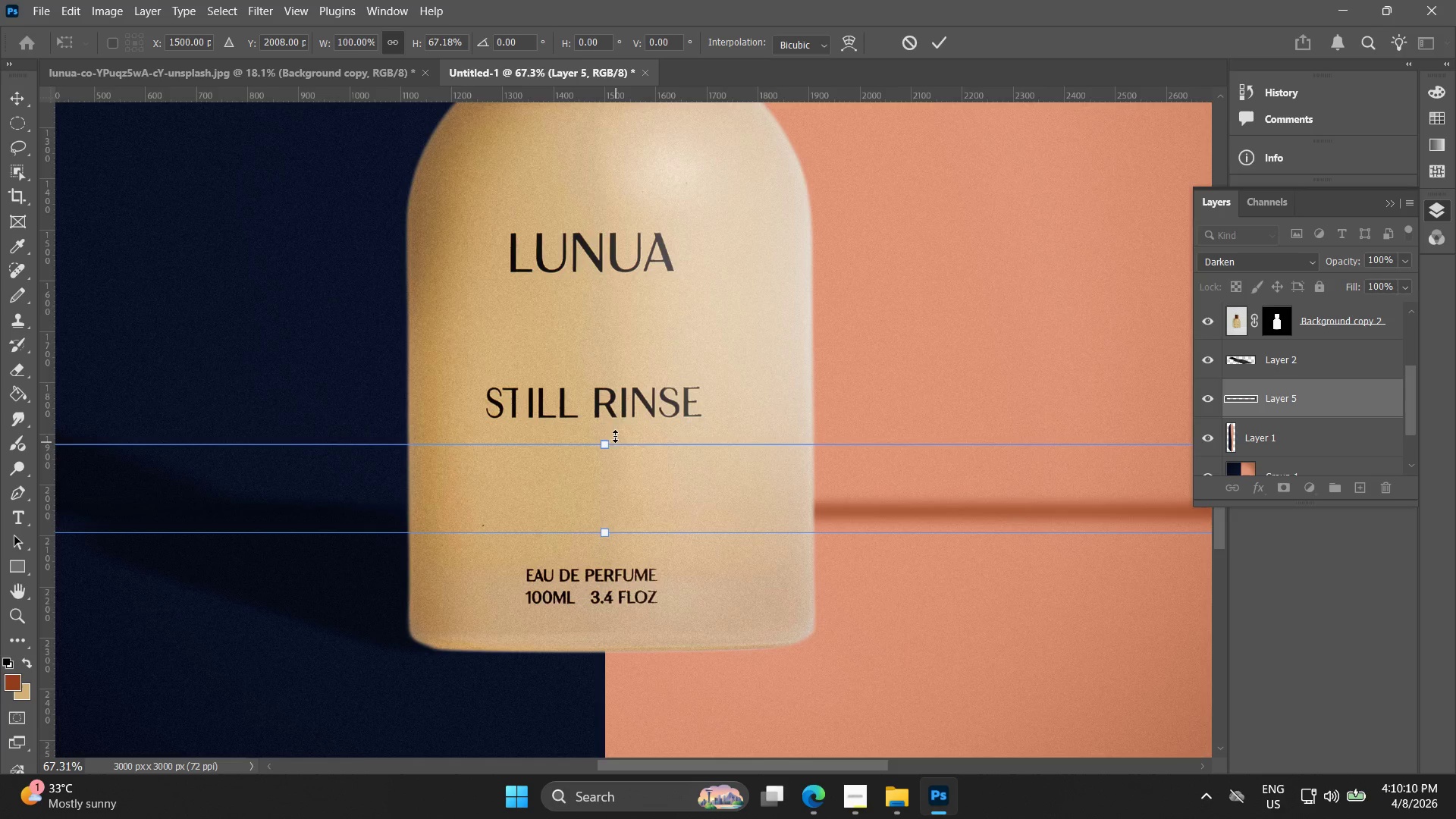 
hold_key(key=ShiftLeft, duration=23.23)
 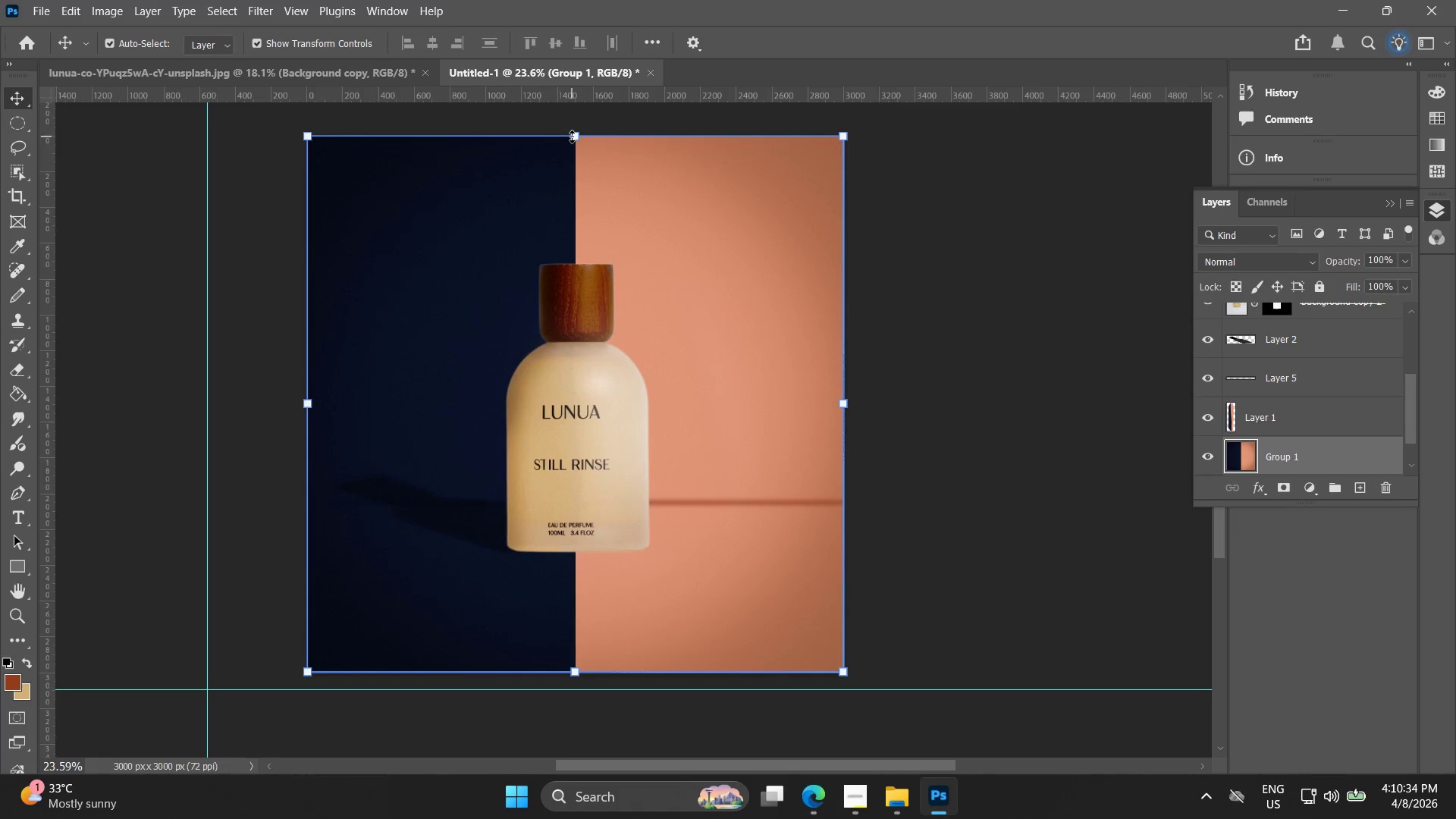 
hold_key(key=AltLeft, duration=0.31)
 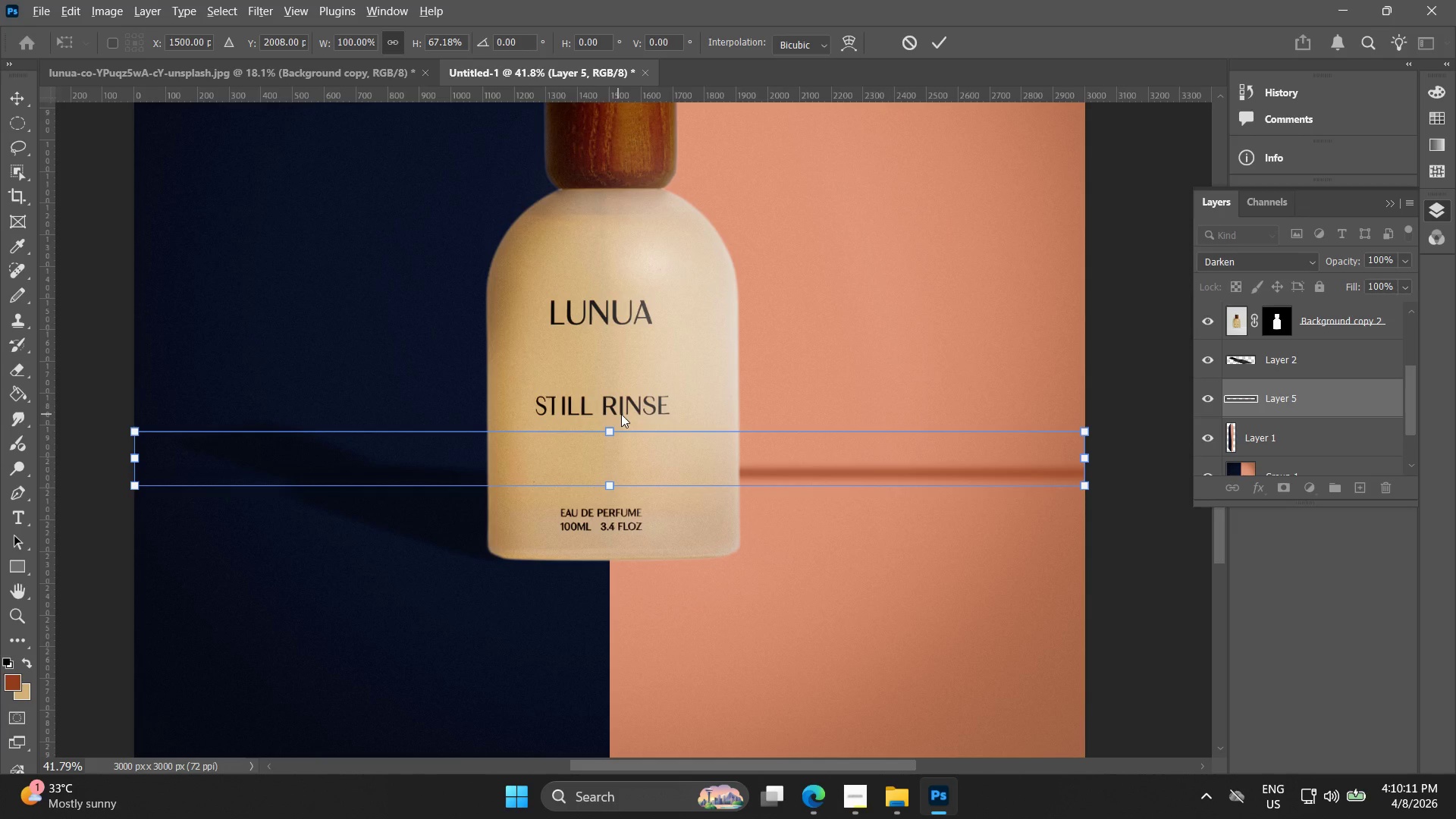 
key(Alt+AltLeft)
 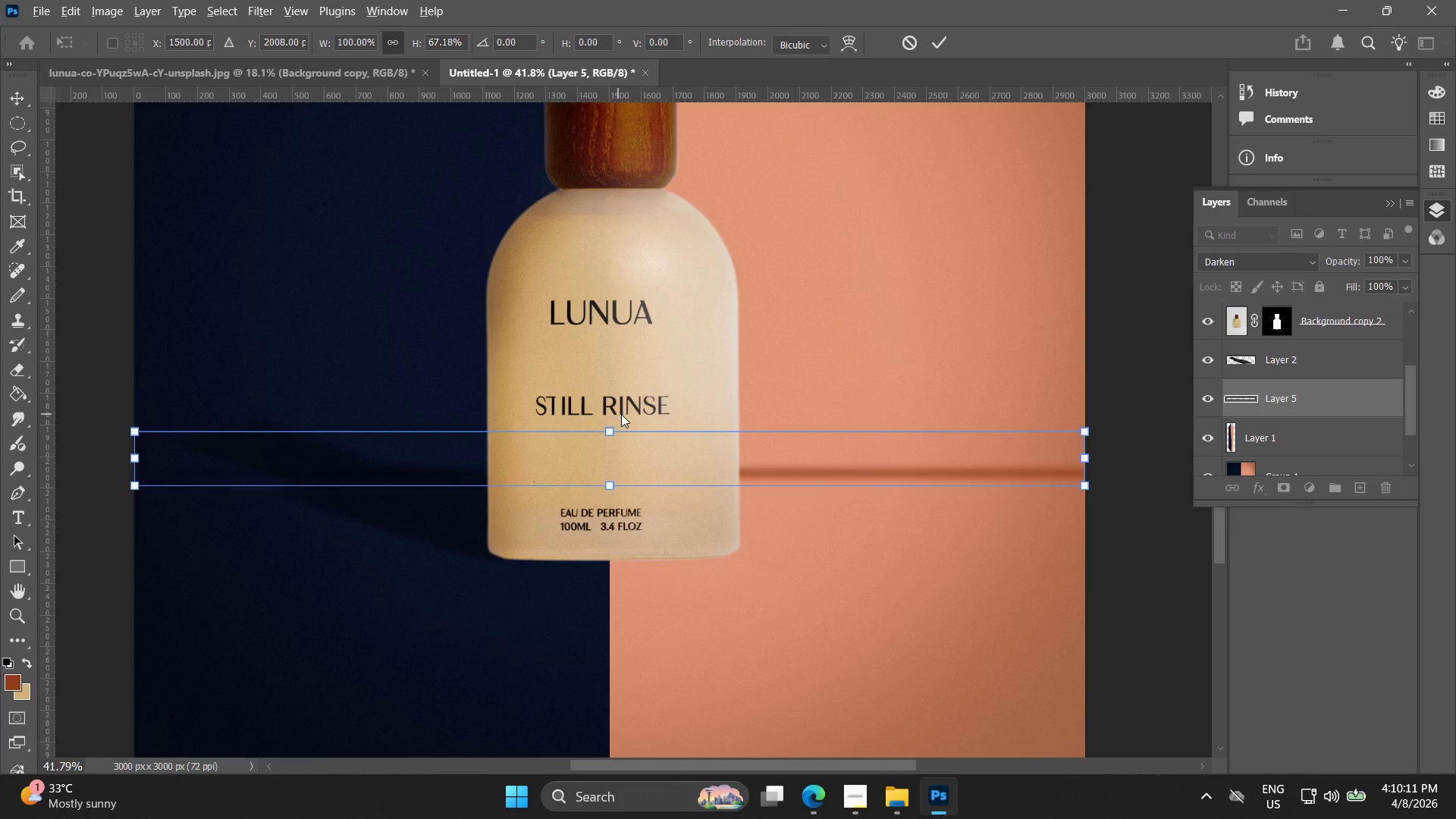 
key(Alt+AltLeft)
 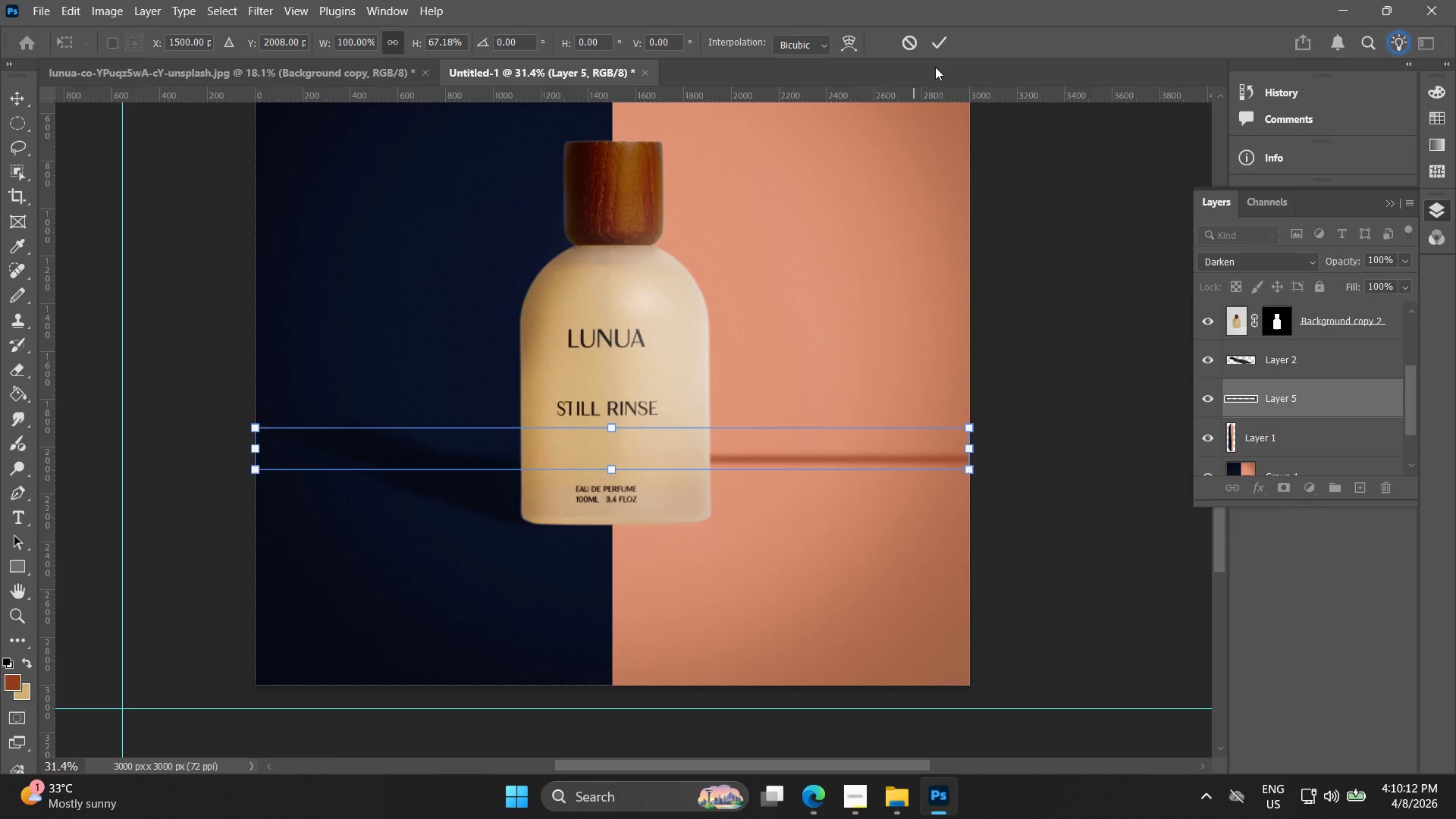 
scroll: coordinate [622, 419], scroll_direction: down, amount: 11.0
 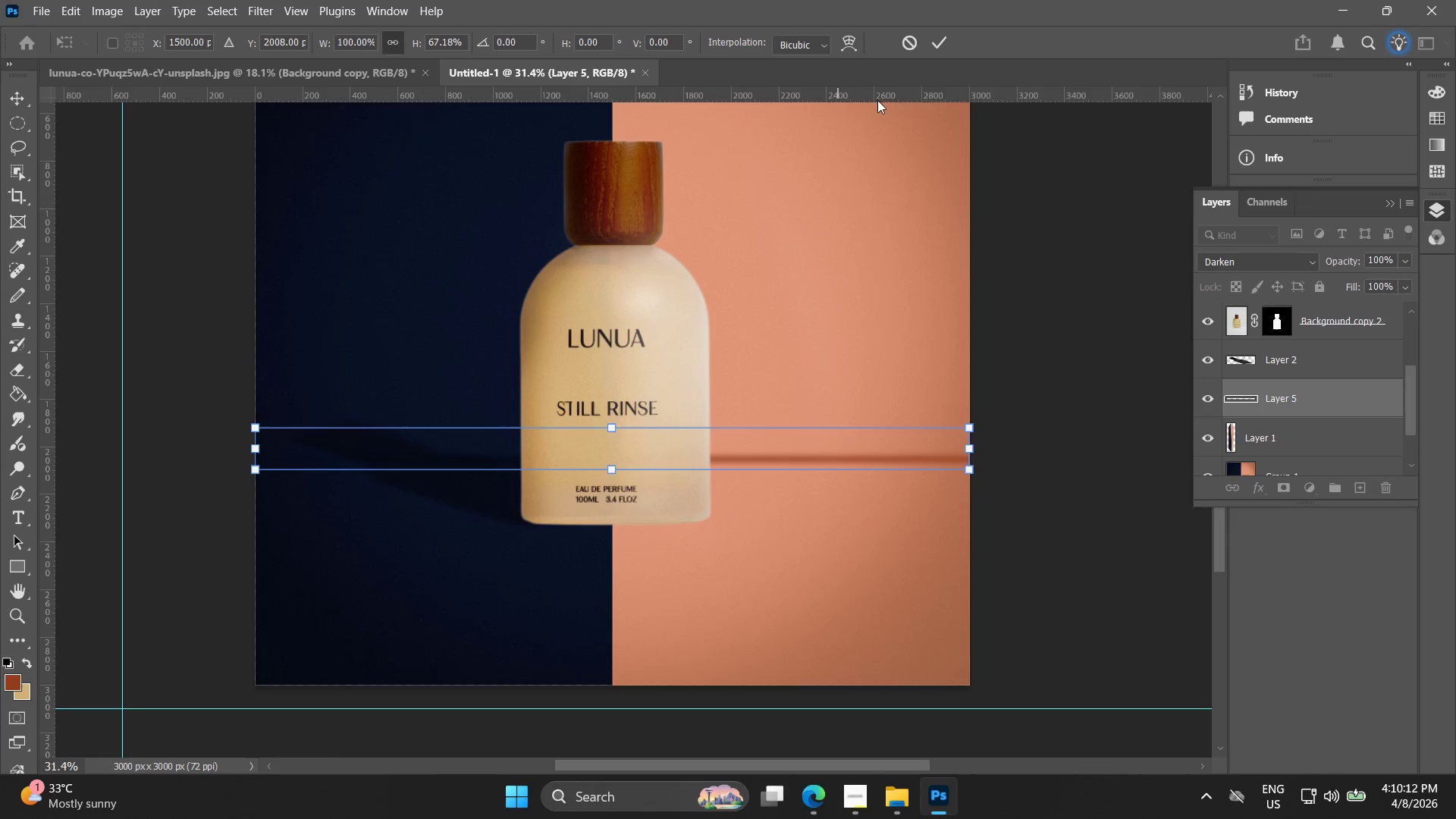 
left_click([939, 37])
 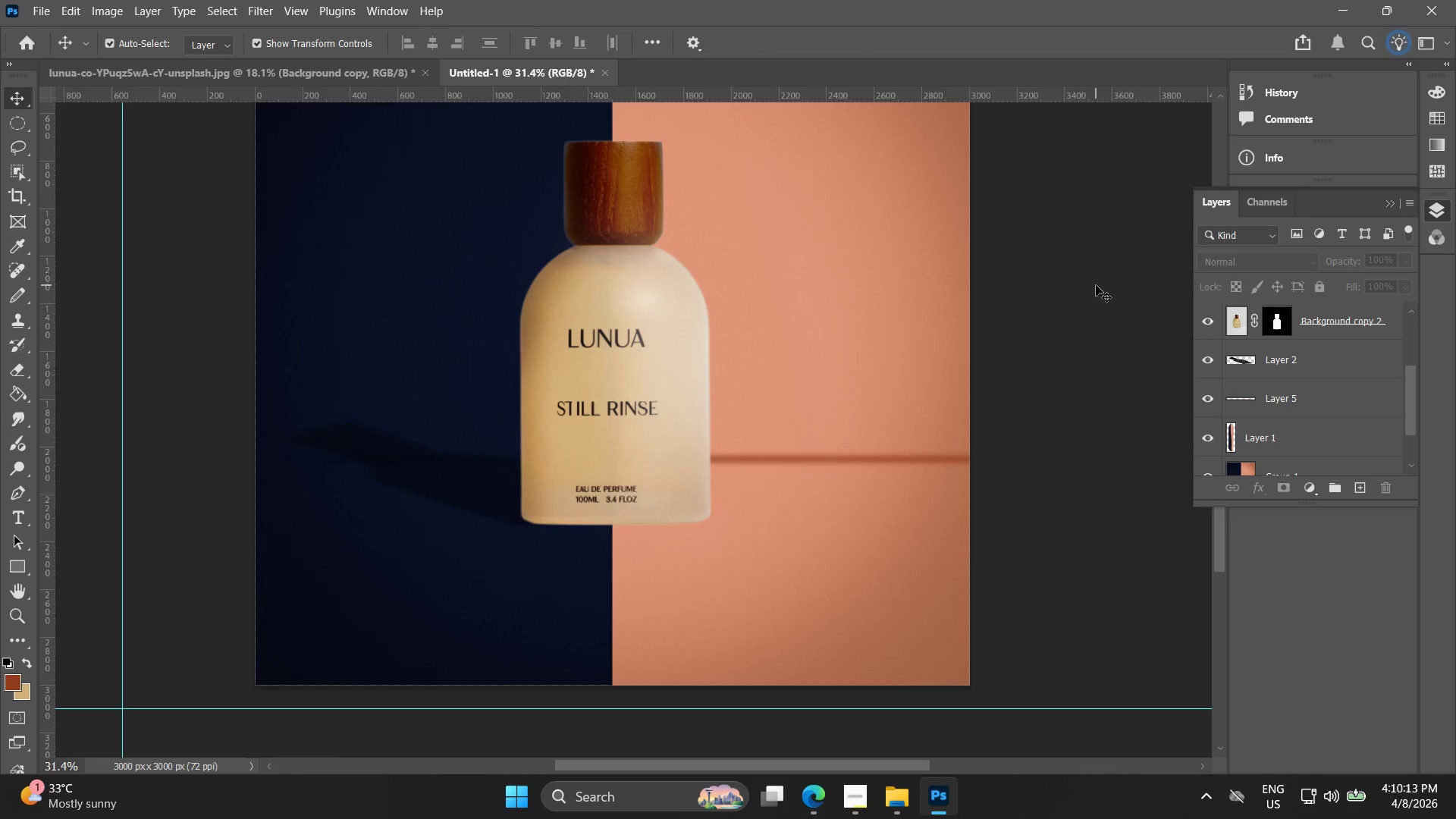 
key(Alt+AltLeft)
 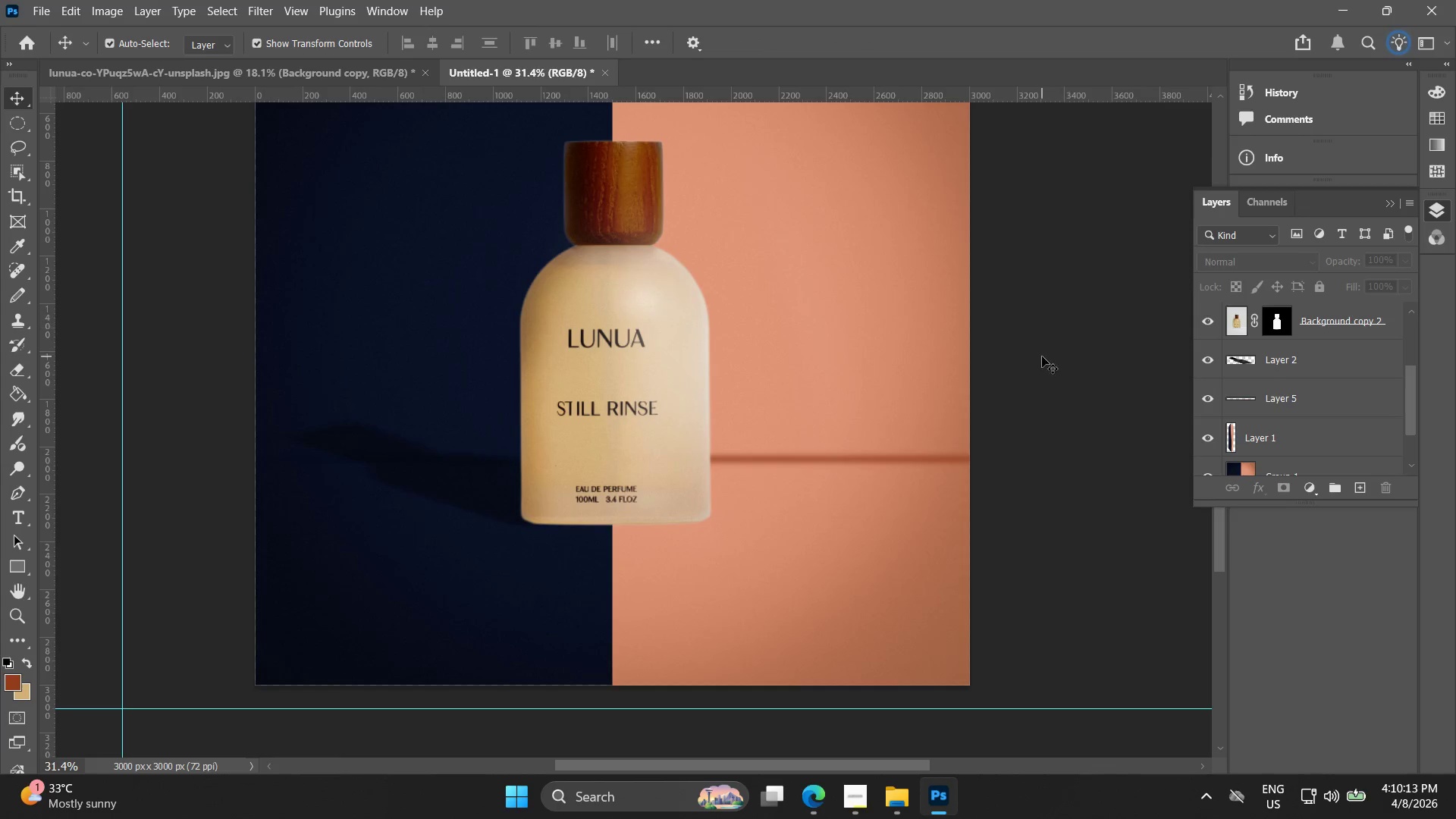 
hold_key(key=Space, duration=0.48)
 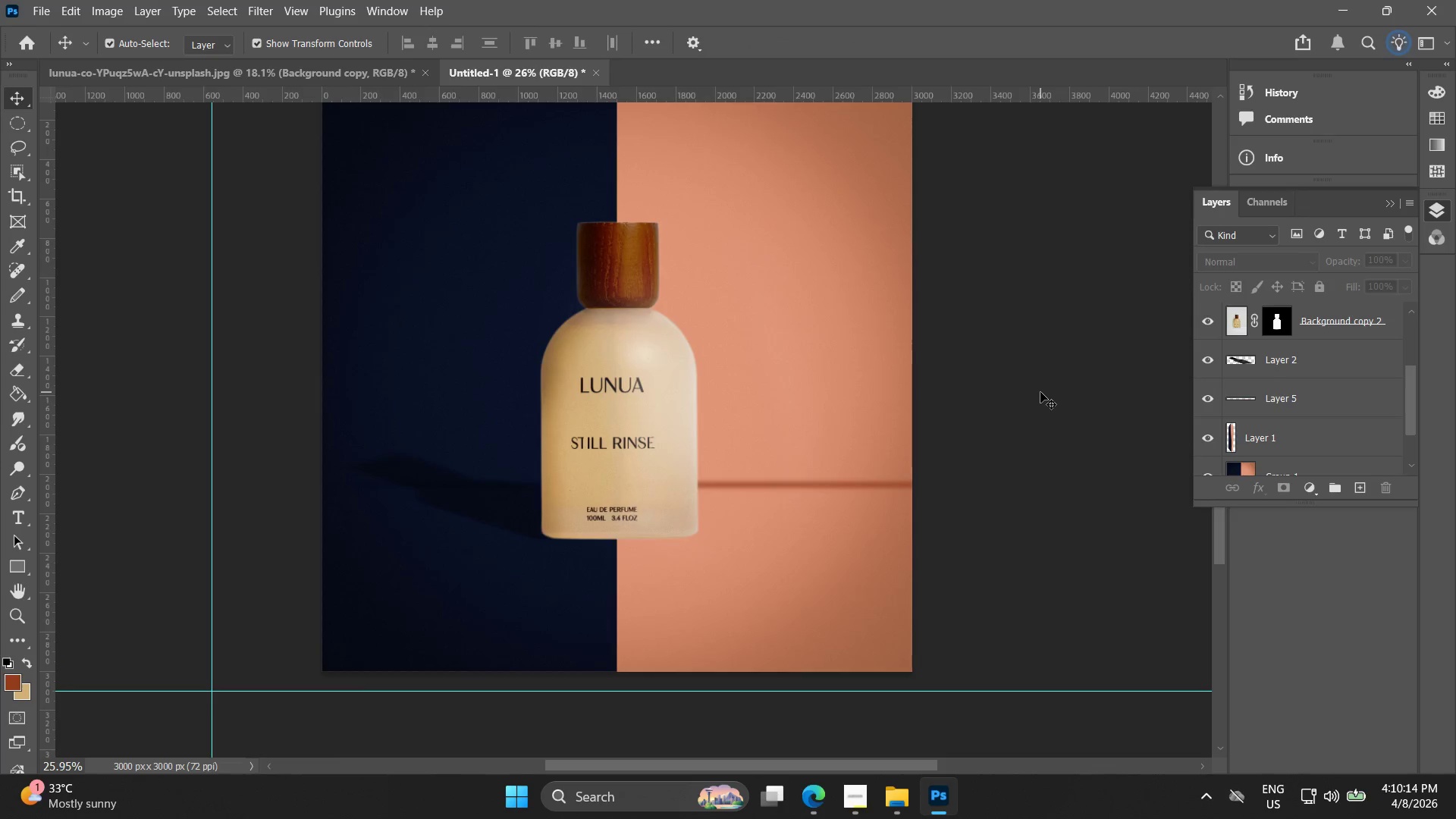 
left_click_drag(start_coordinate=[1040, 362], to_coordinate=[1040, 392])
 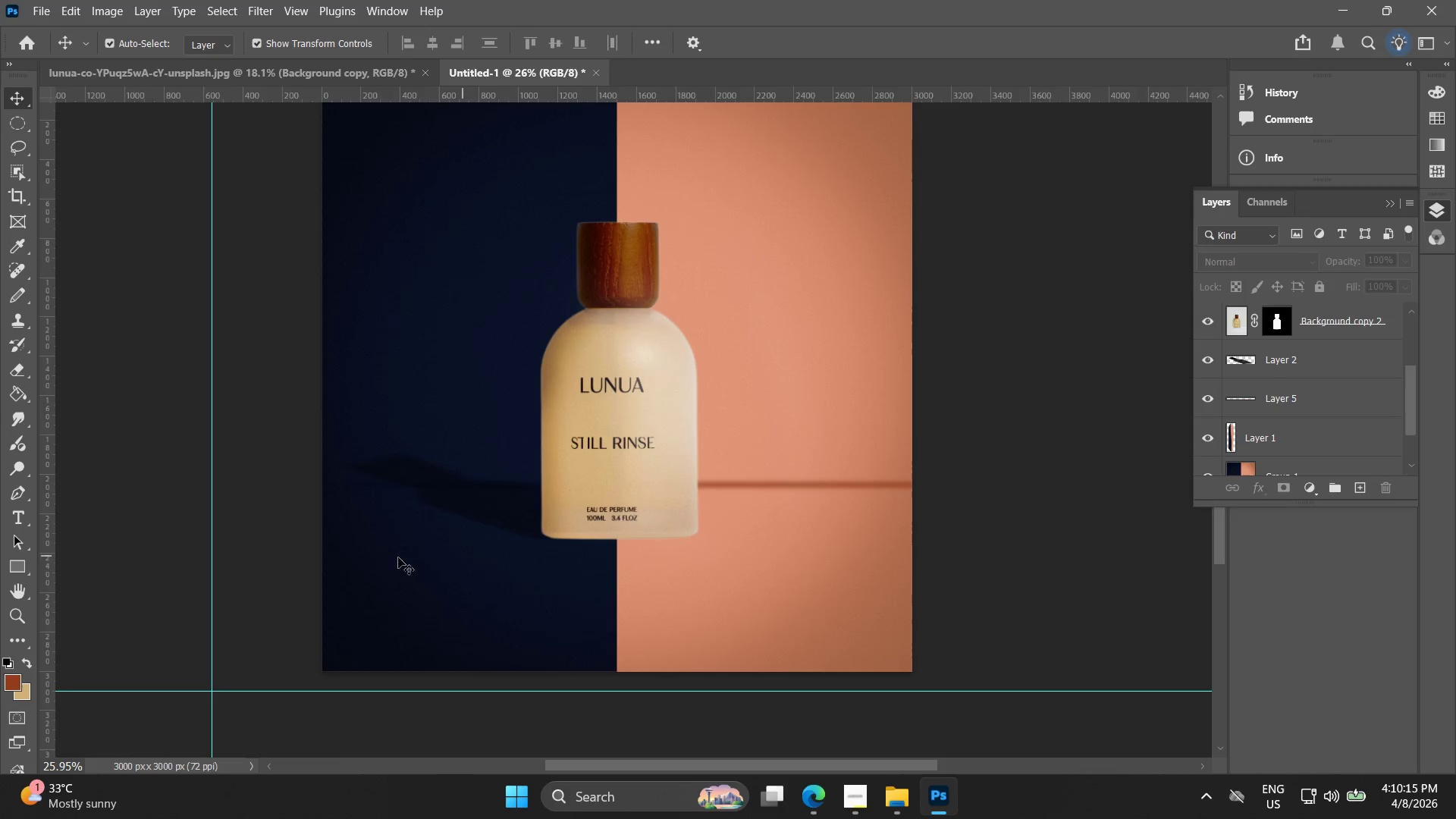 
scroll: coordinate [1042, 359], scroll_direction: down, amount: 2.0
 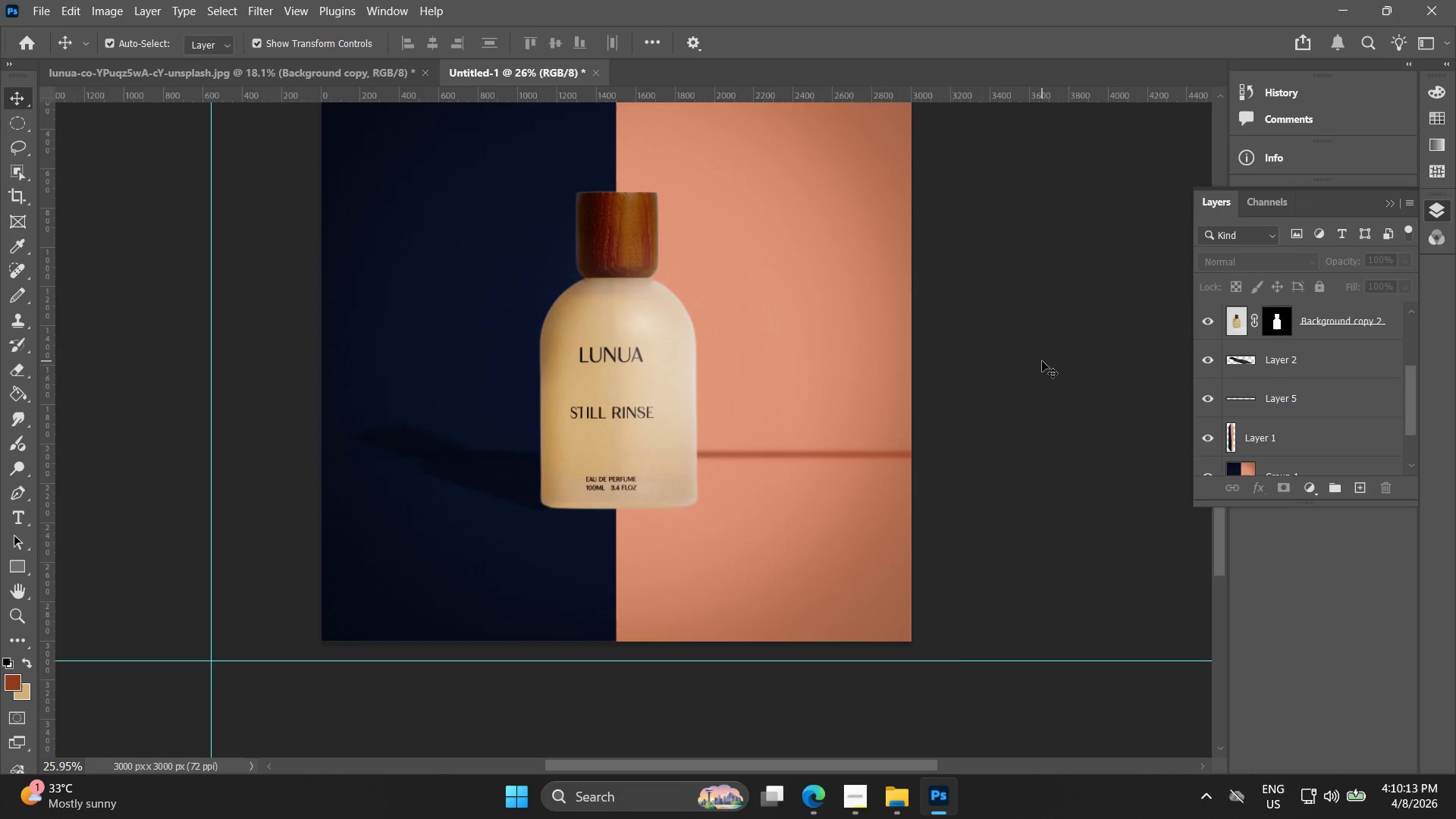 
hold_key(key=AltLeft, duration=0.56)
scroll: coordinate [335, 510], scroll_direction: up, amount: 9.0
 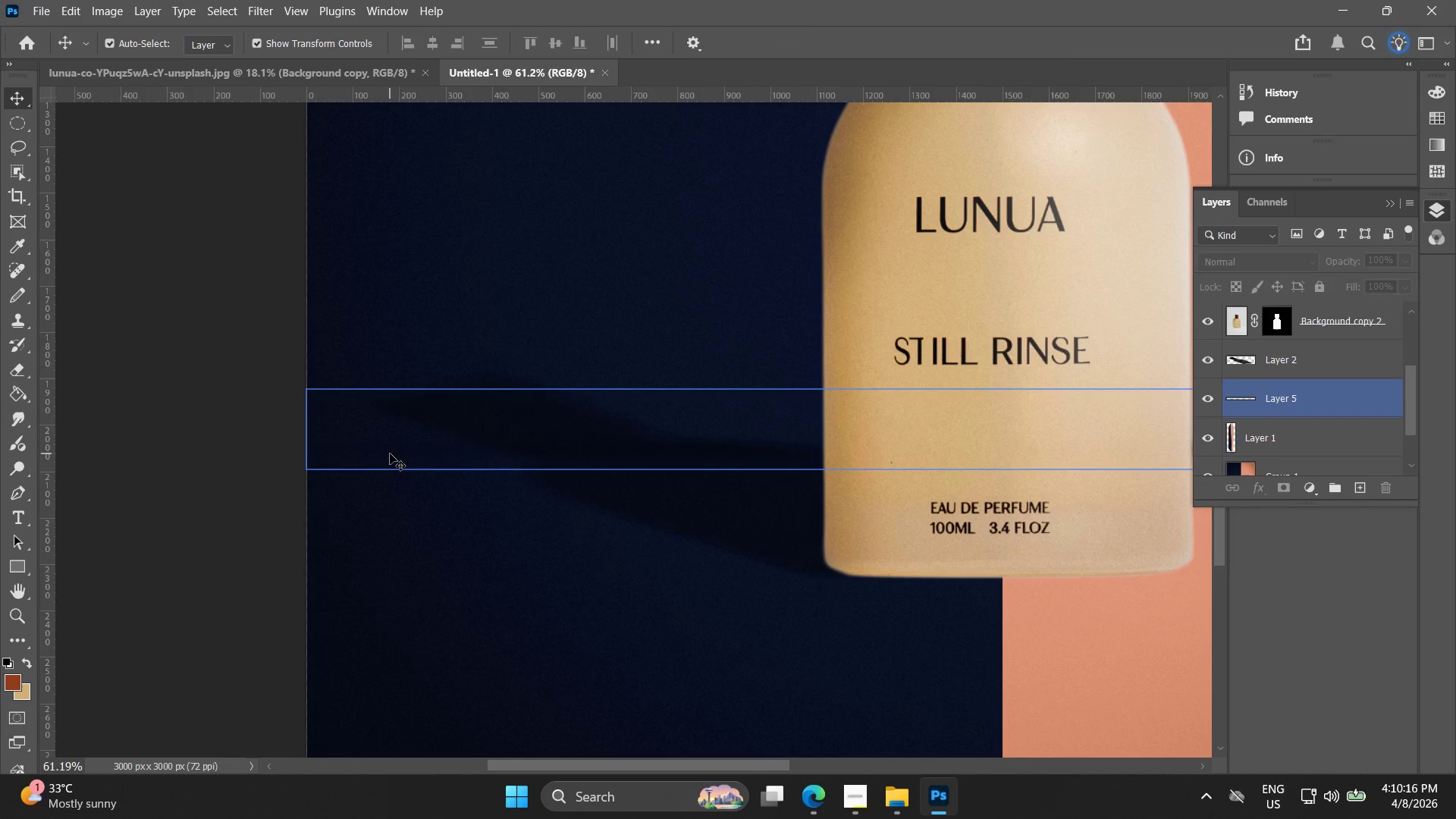 
left_click([390, 453])
 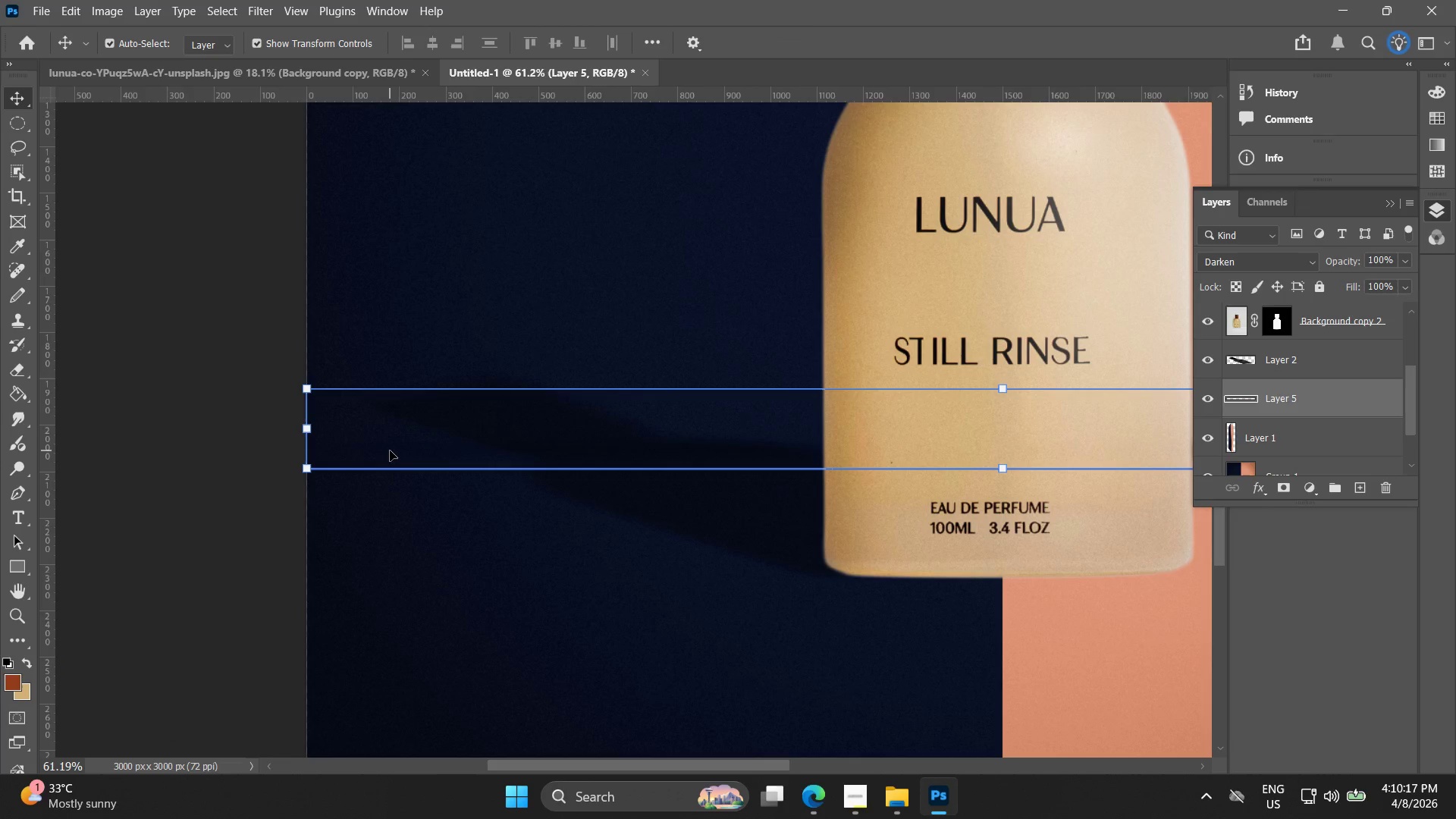 
left_click_drag(start_coordinate=[390, 452], to_coordinate=[395, 513])
 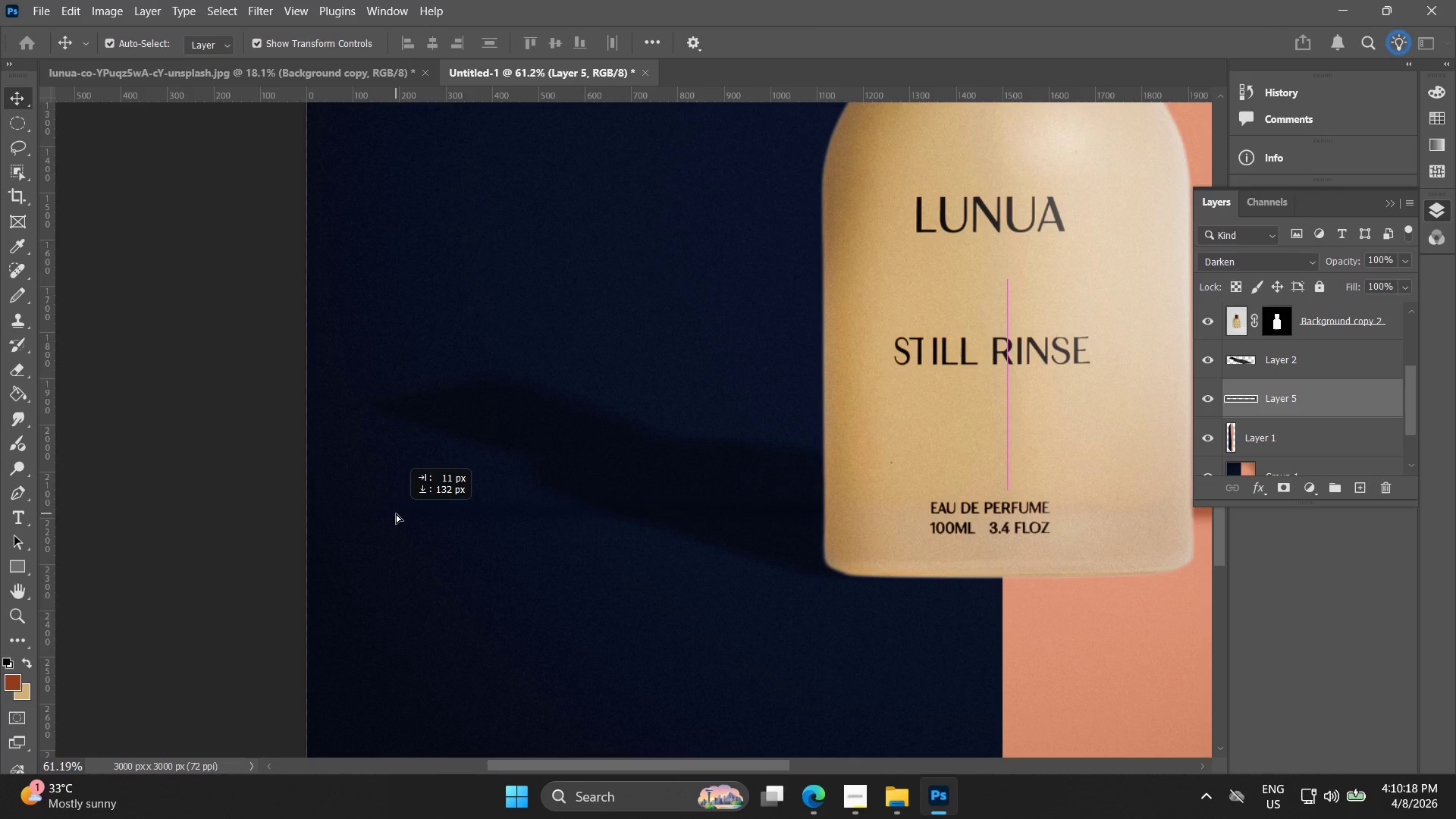 
key(Control+ControlLeft)
 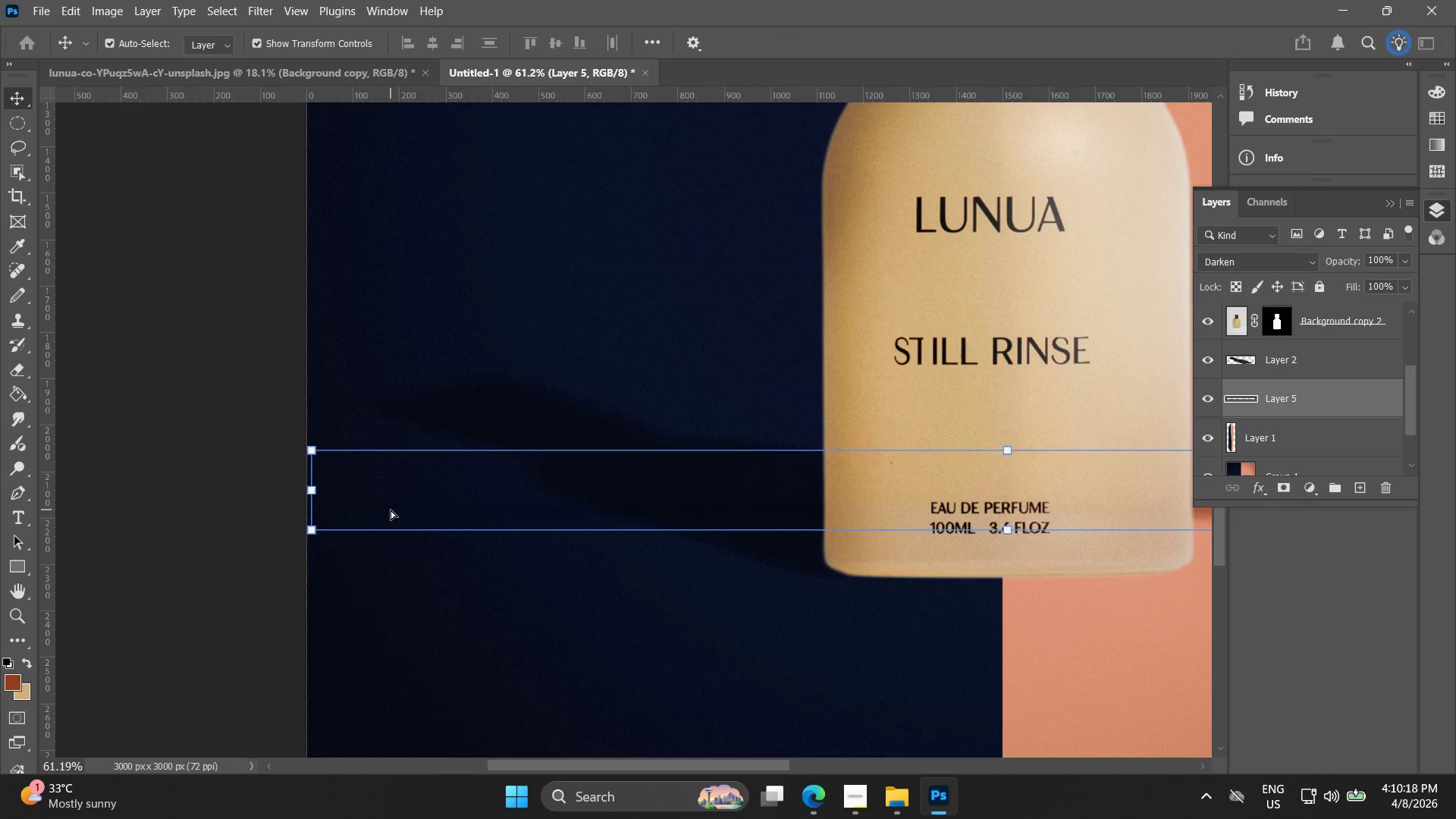 
key(Control+Z)
 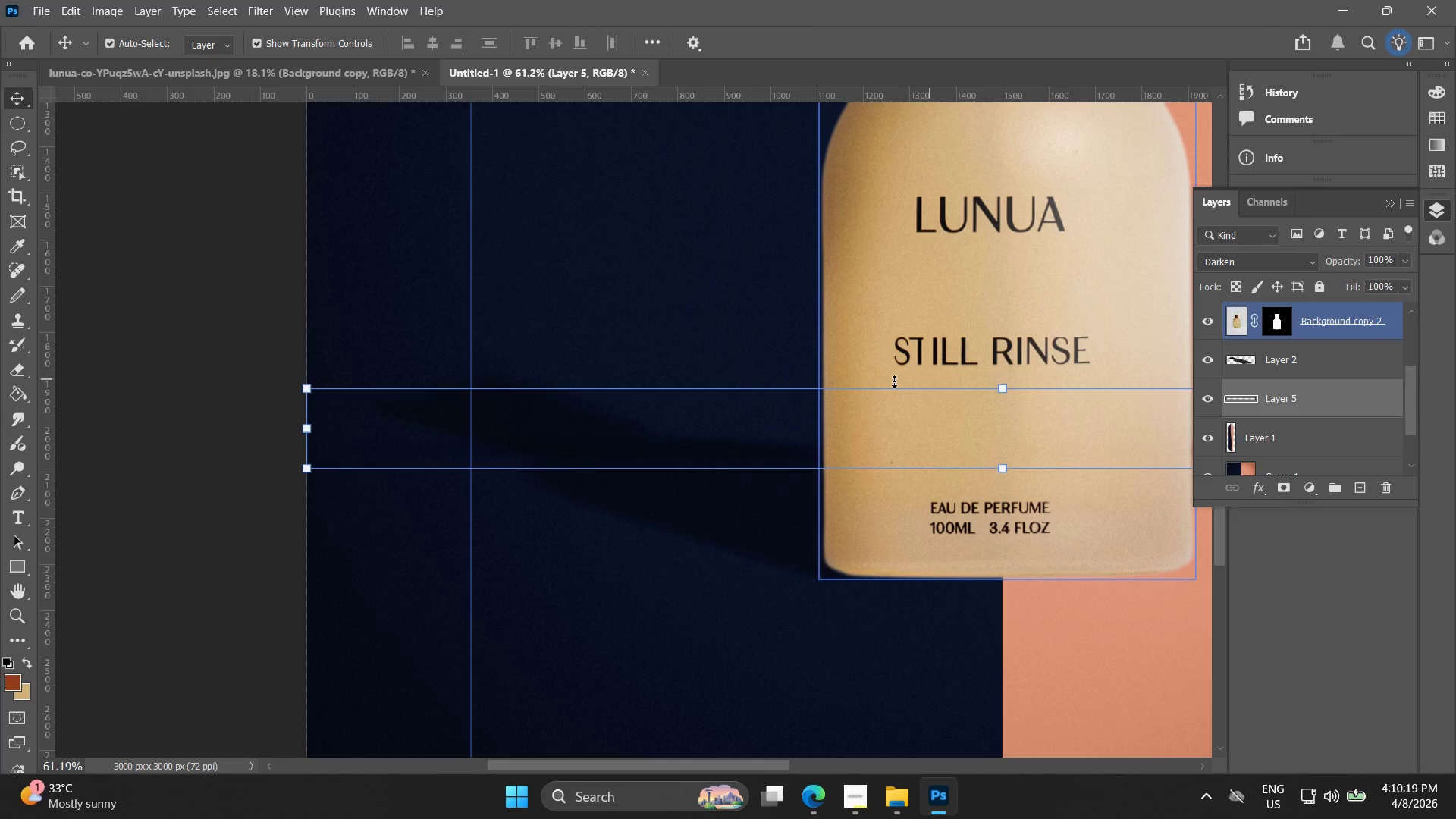 
hold_key(key=Space, duration=0.53)
 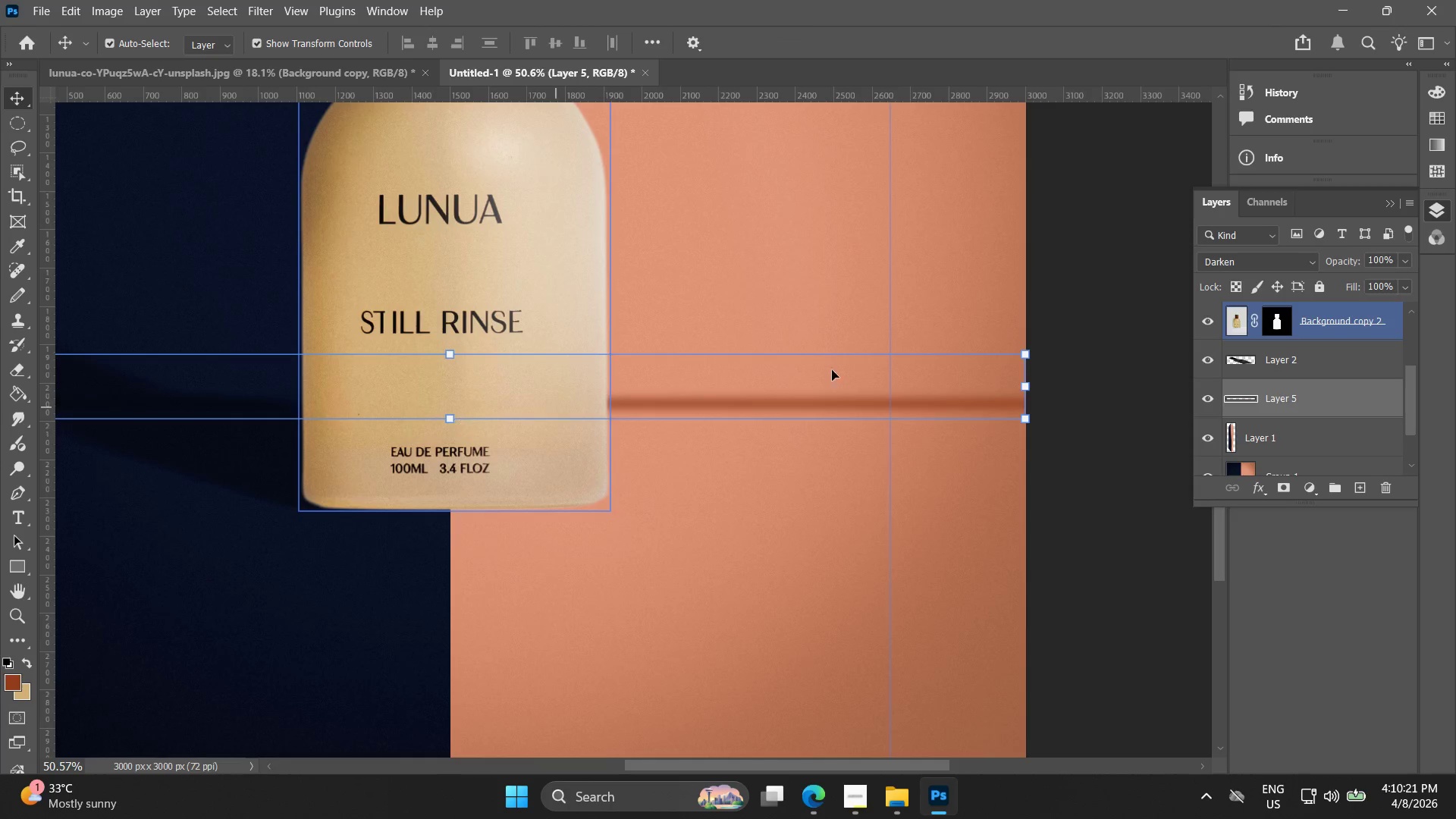 
left_click_drag(start_coordinate=[917, 516], to_coordinate=[378, 460])
 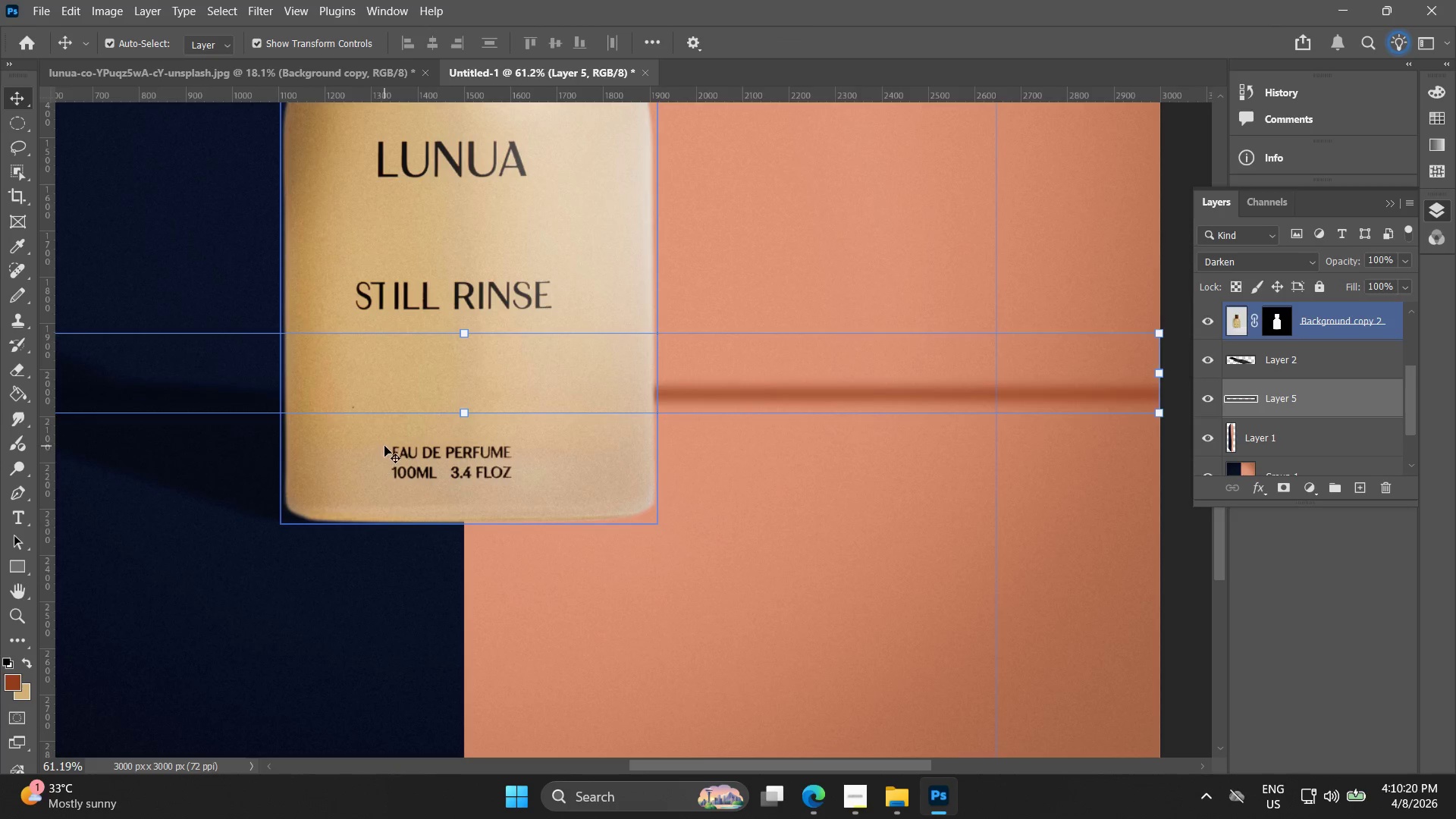 
key(Alt+AltLeft)
 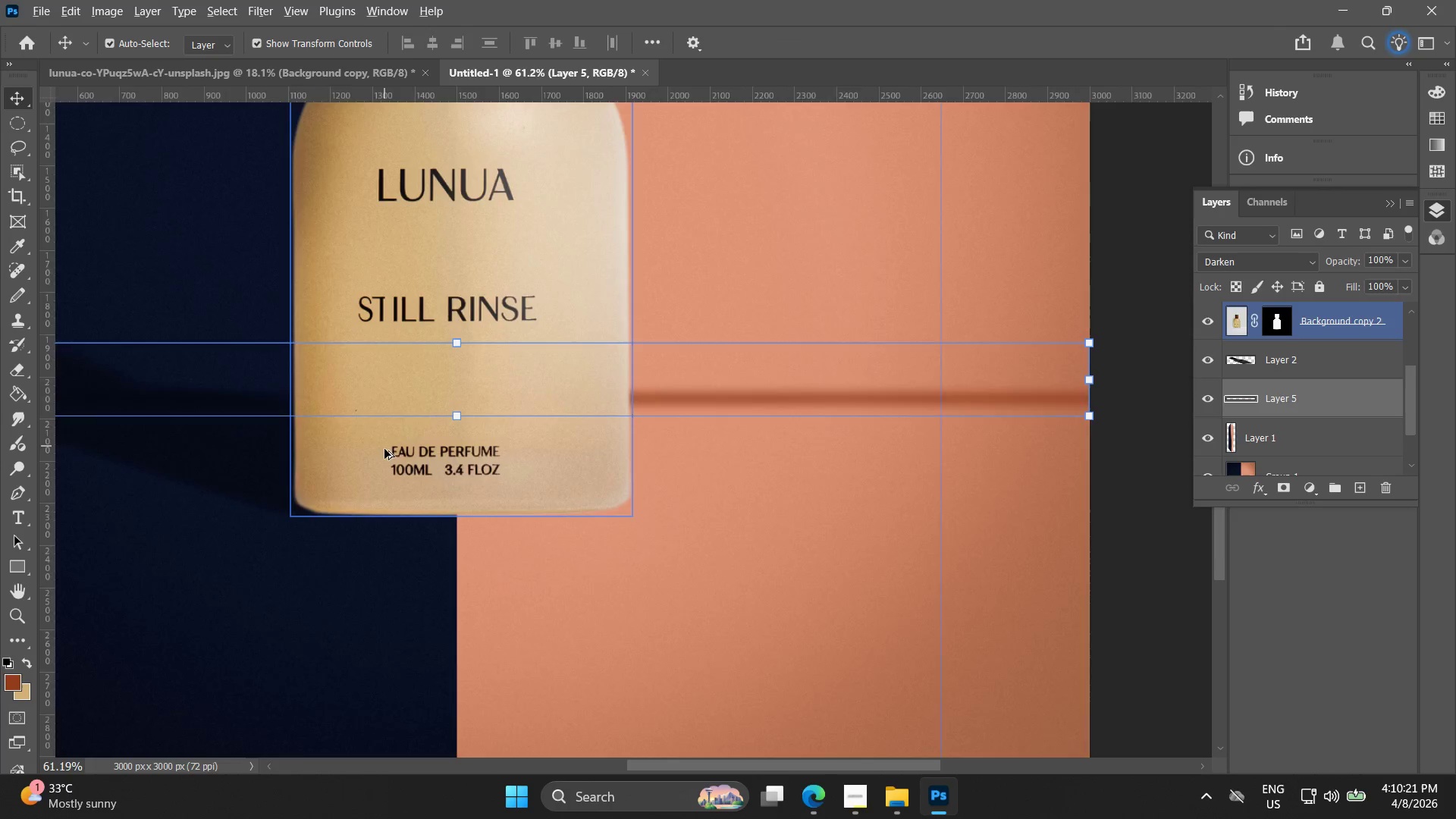 
scroll: coordinate [384, 449], scroll_direction: down, amount: 2.0
 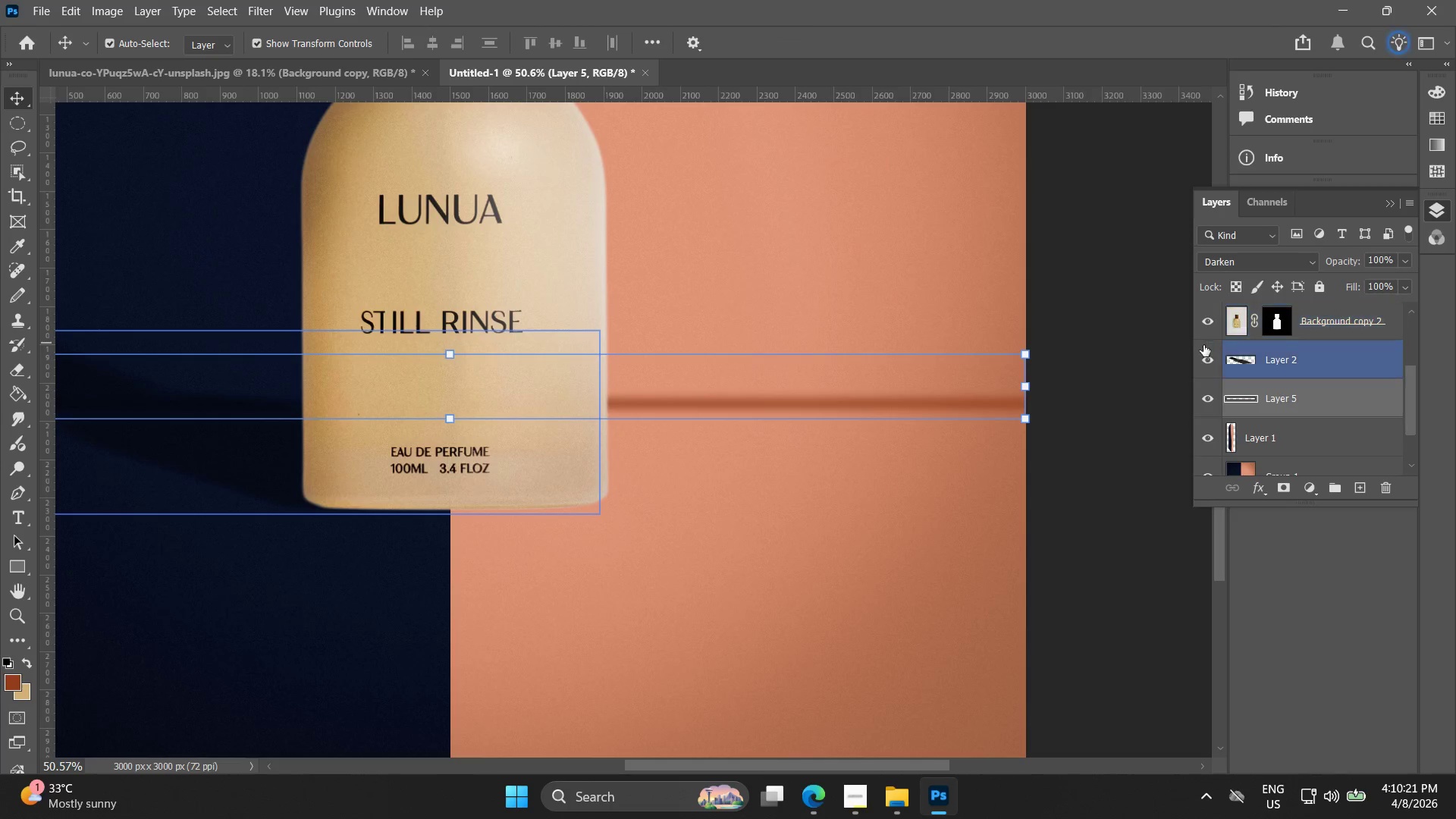 
key(Alt+AltLeft)
 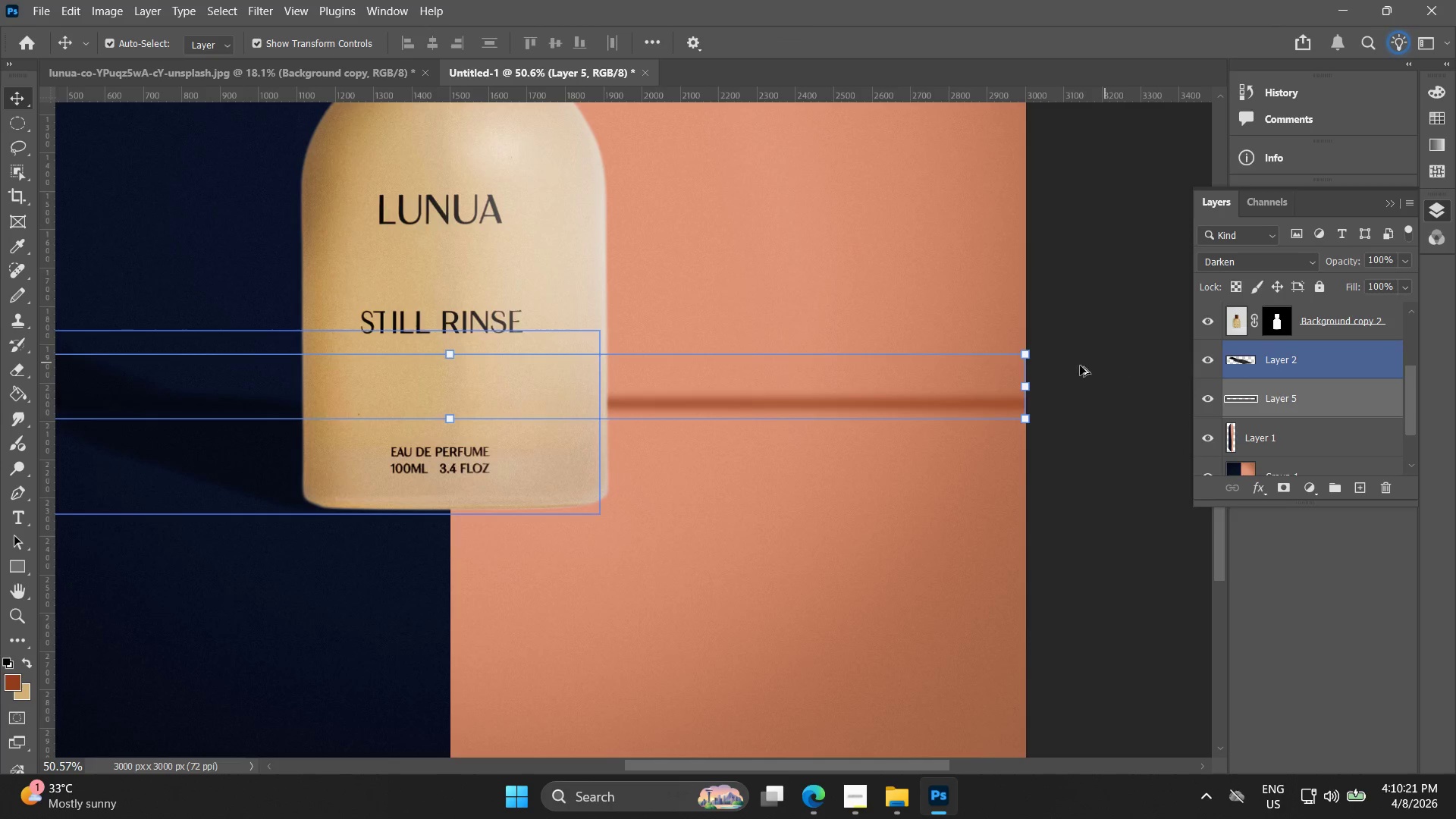 
hold_key(key=AltLeft, duration=0.36)
scroll: coordinate [1063, 376], scroll_direction: down, amount: 6.0
 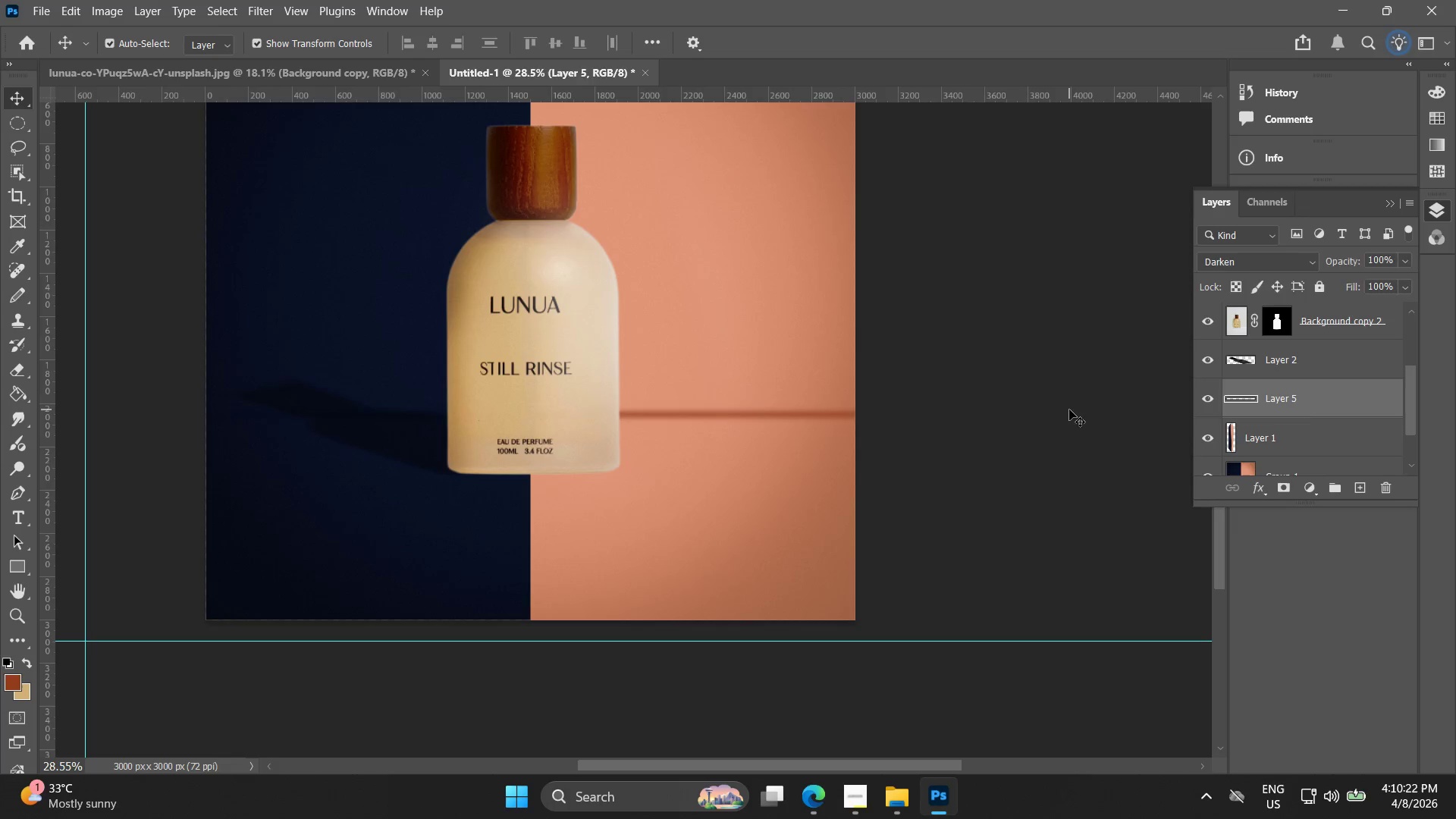 
hold_key(key=Space, duration=0.47)
 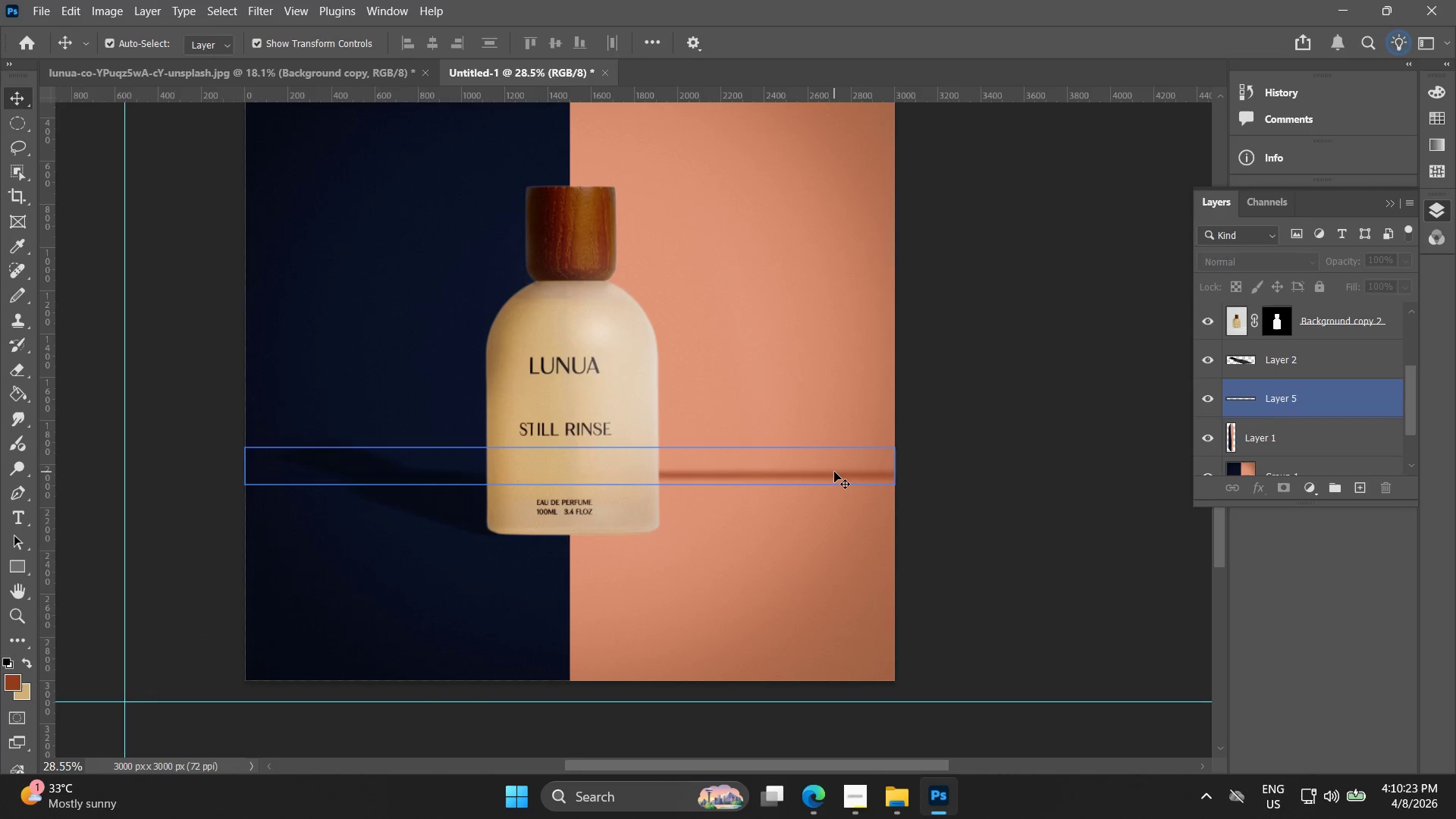 
left_click_drag(start_coordinate=[974, 423], to_coordinate=[1013, 484])
 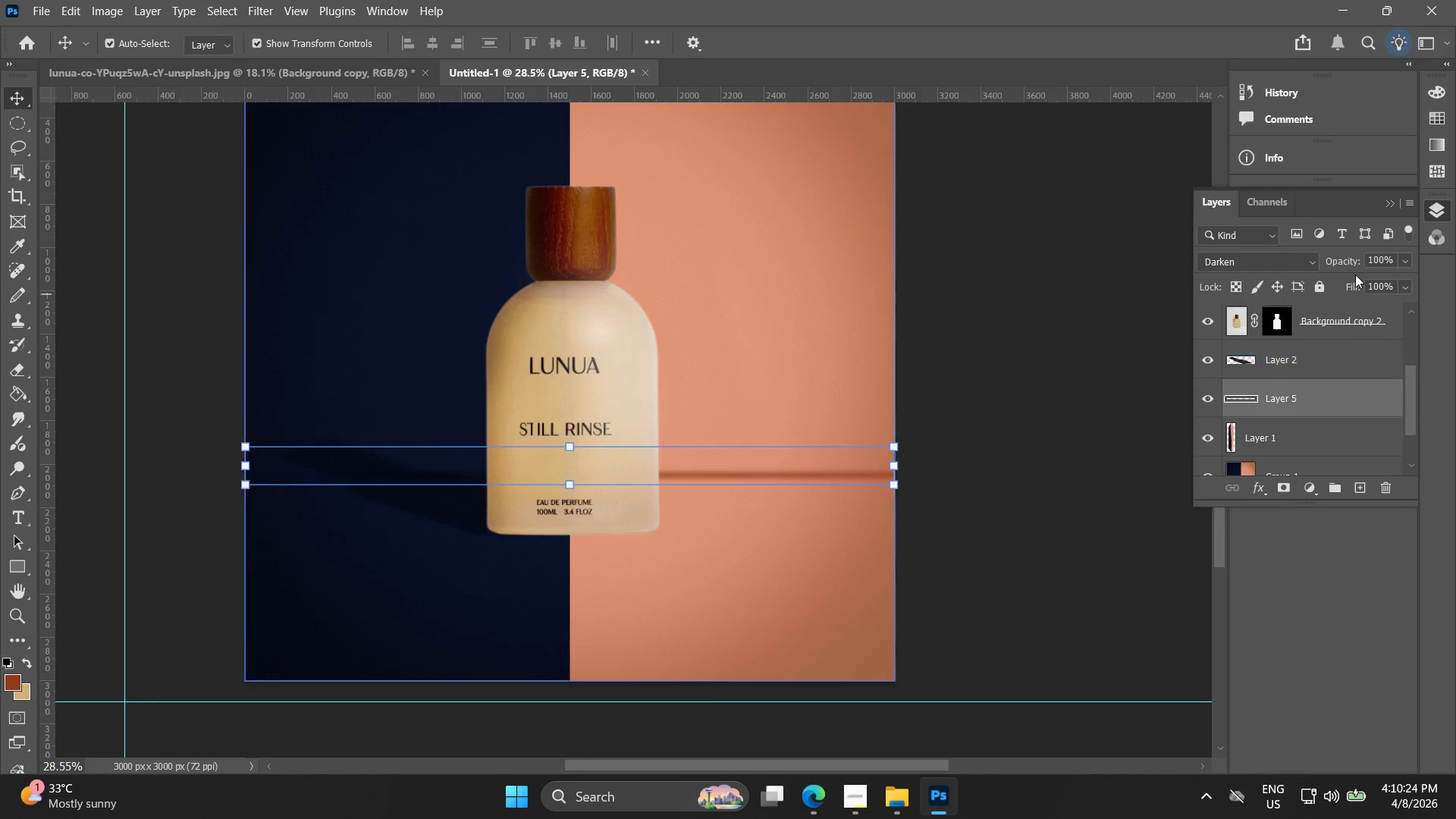 
left_click_drag(start_coordinate=[1349, 268], to_coordinate=[1343, 267])
 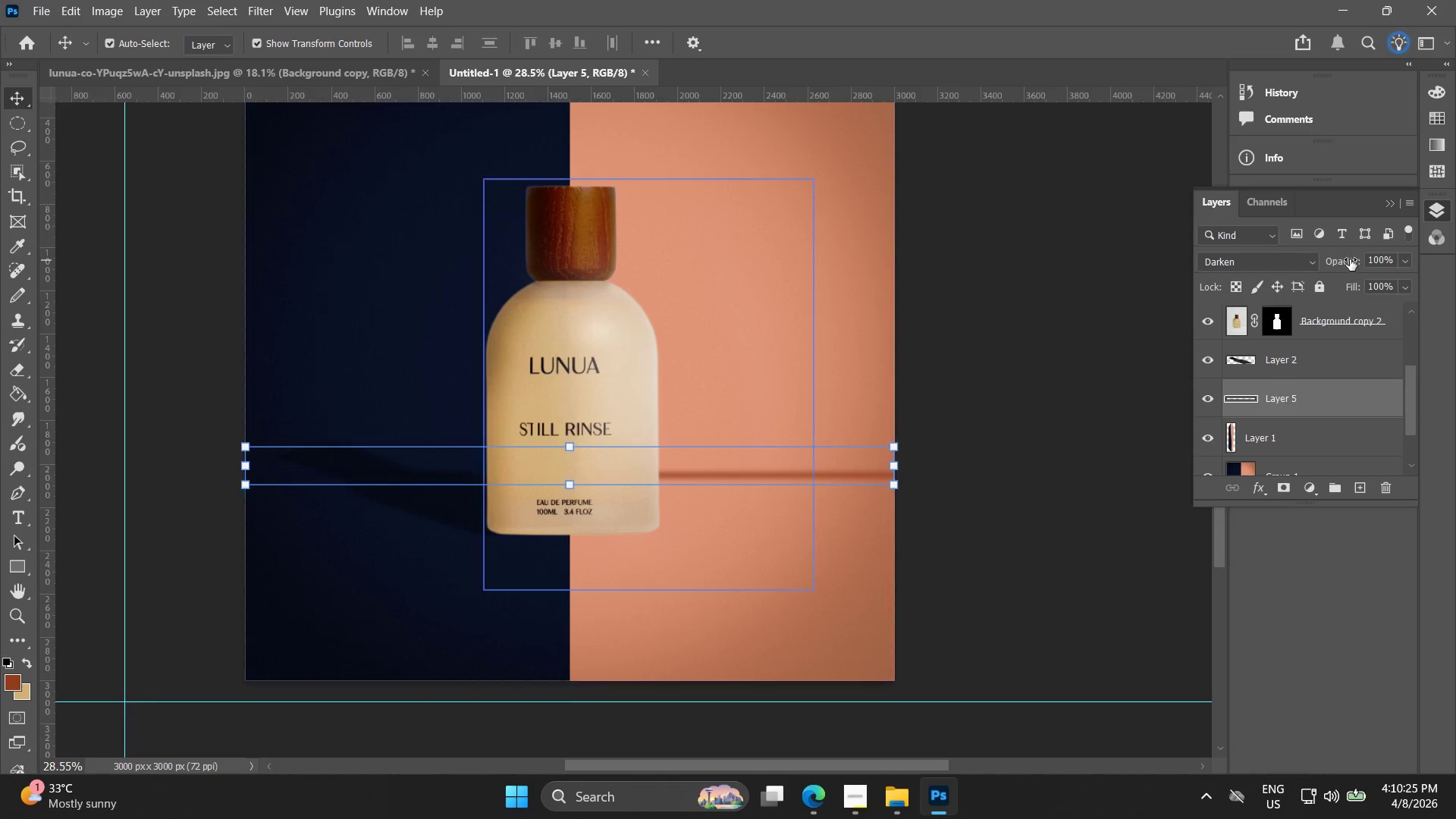 
left_click_drag(start_coordinate=[1350, 259], to_coordinate=[1338, 259])
 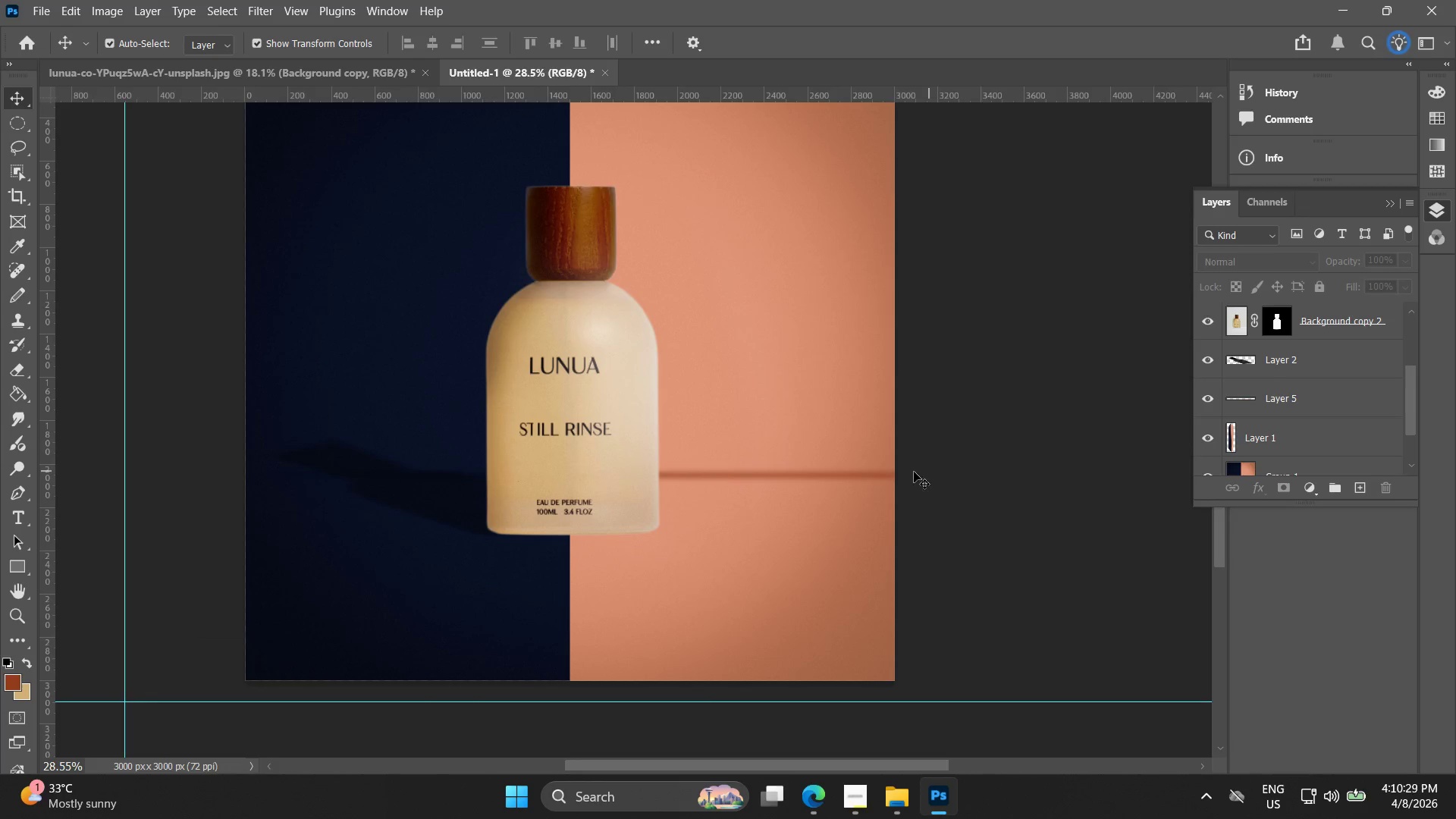 
left_click([823, 469])
 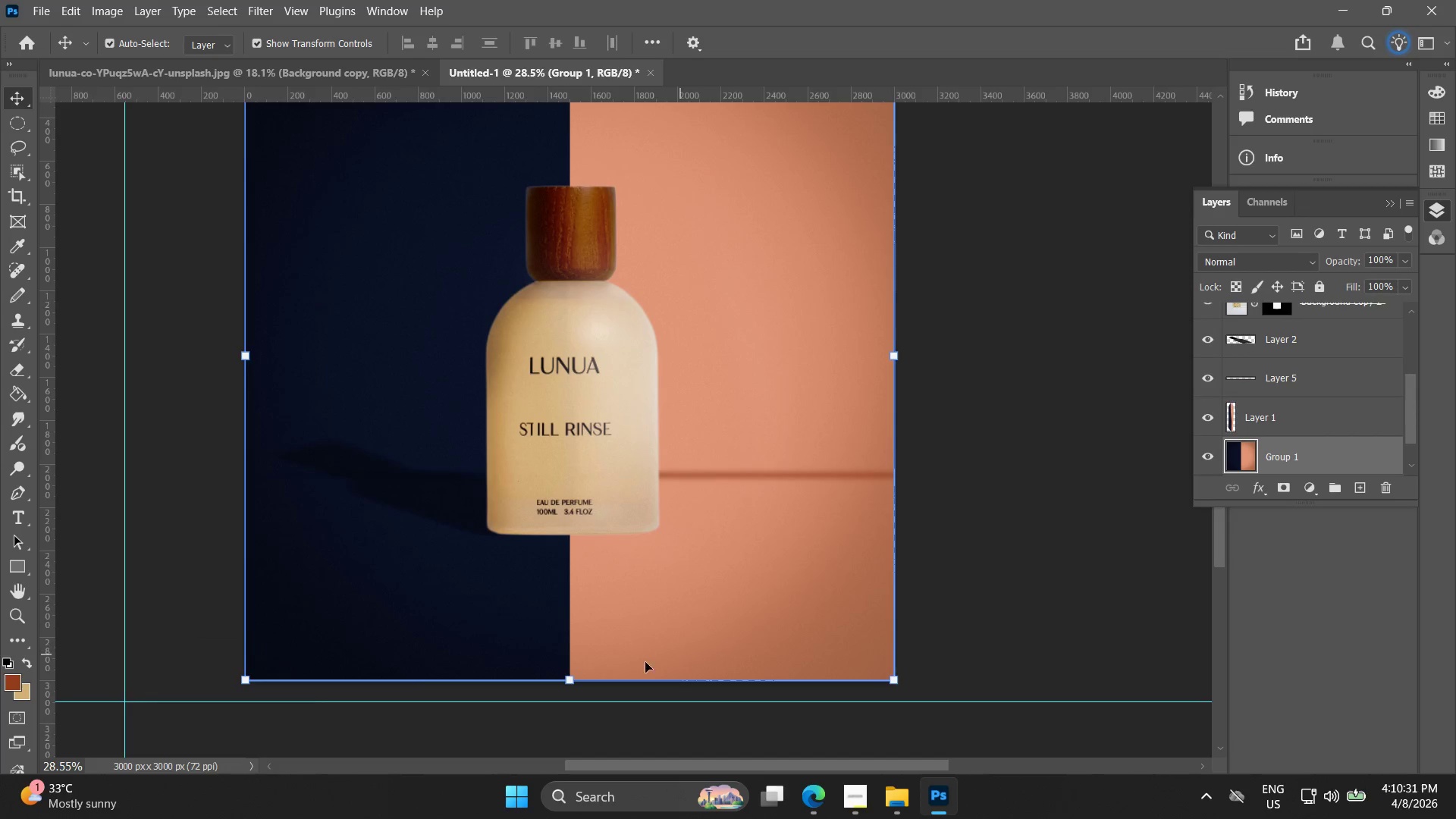 
hold_key(key=AltLeft, duration=0.31)
 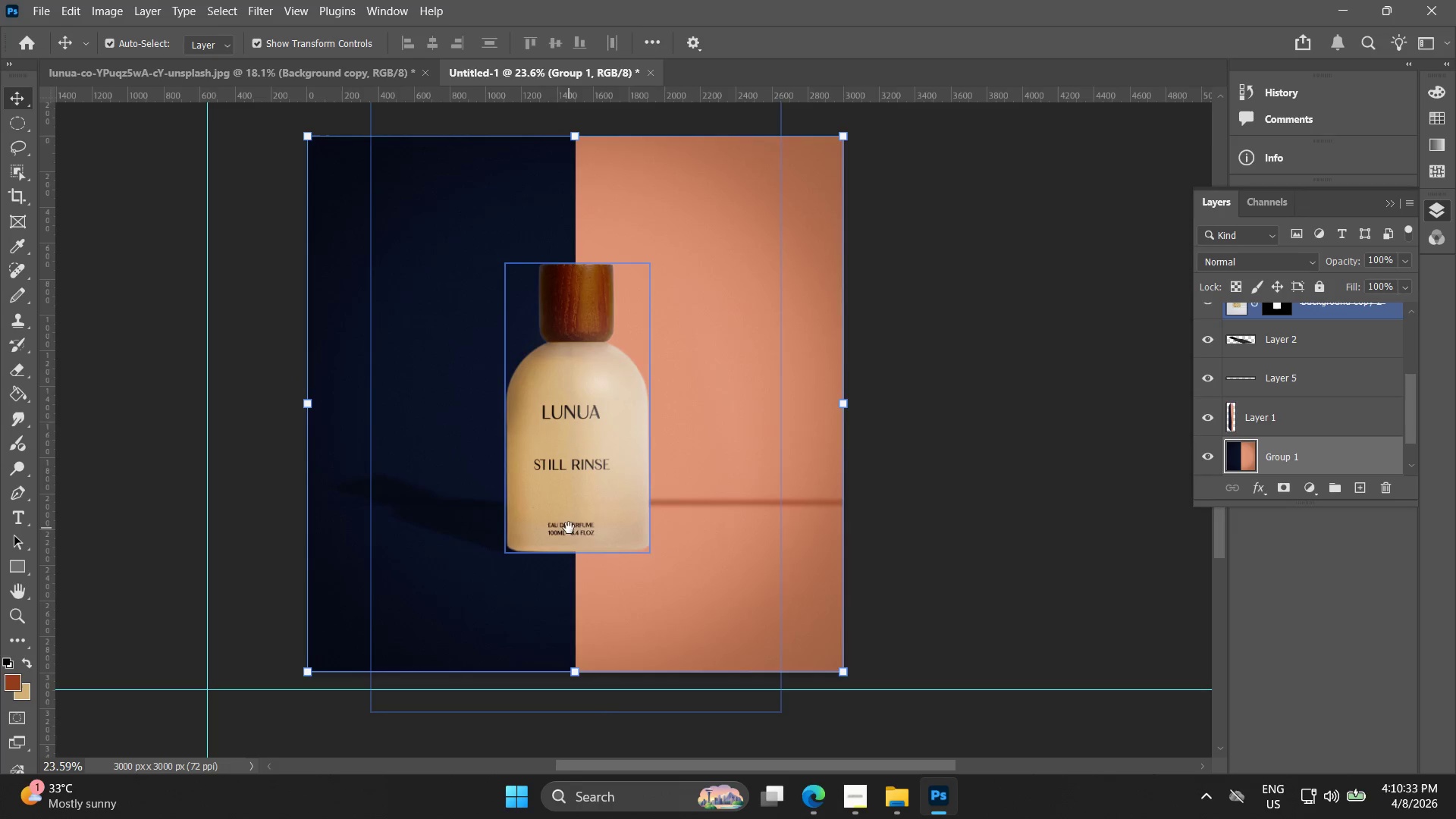 
hold_key(key=Space, duration=0.41)
 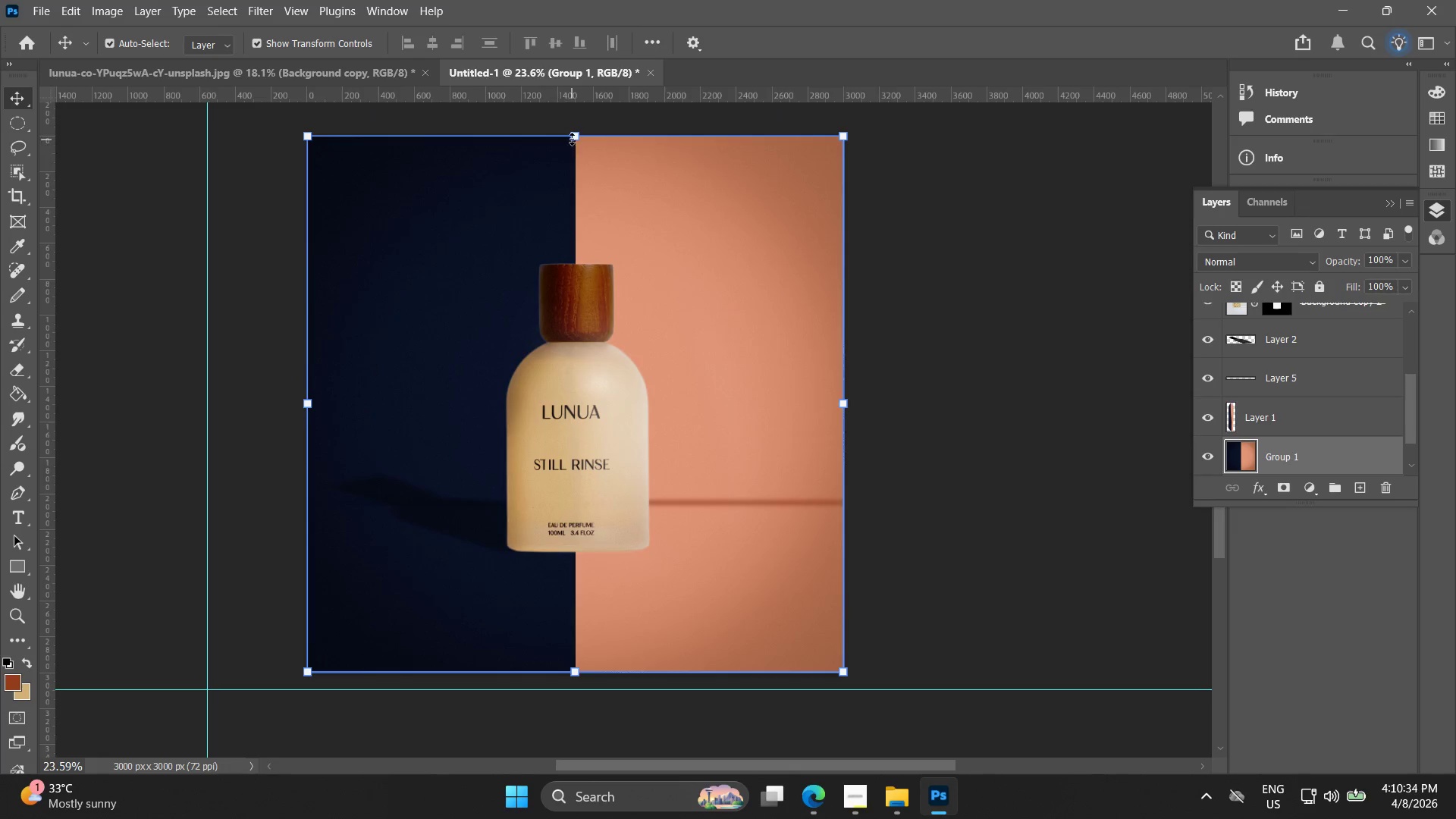 
left_click_drag(start_coordinate=[566, 514], to_coordinate=[569, 528])
 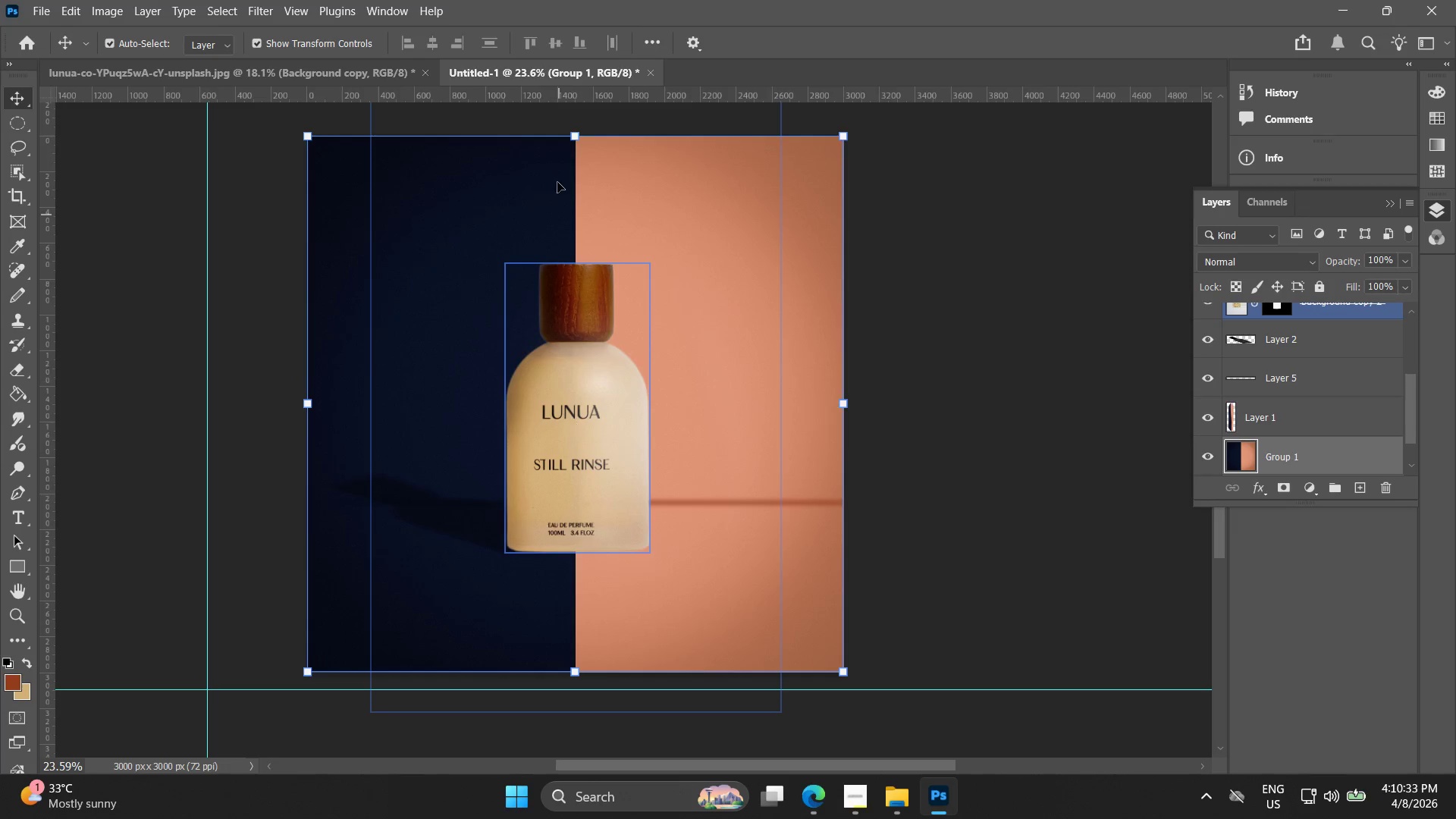 
scroll: coordinate [589, 556], scroll_direction: down, amount: 2.0
 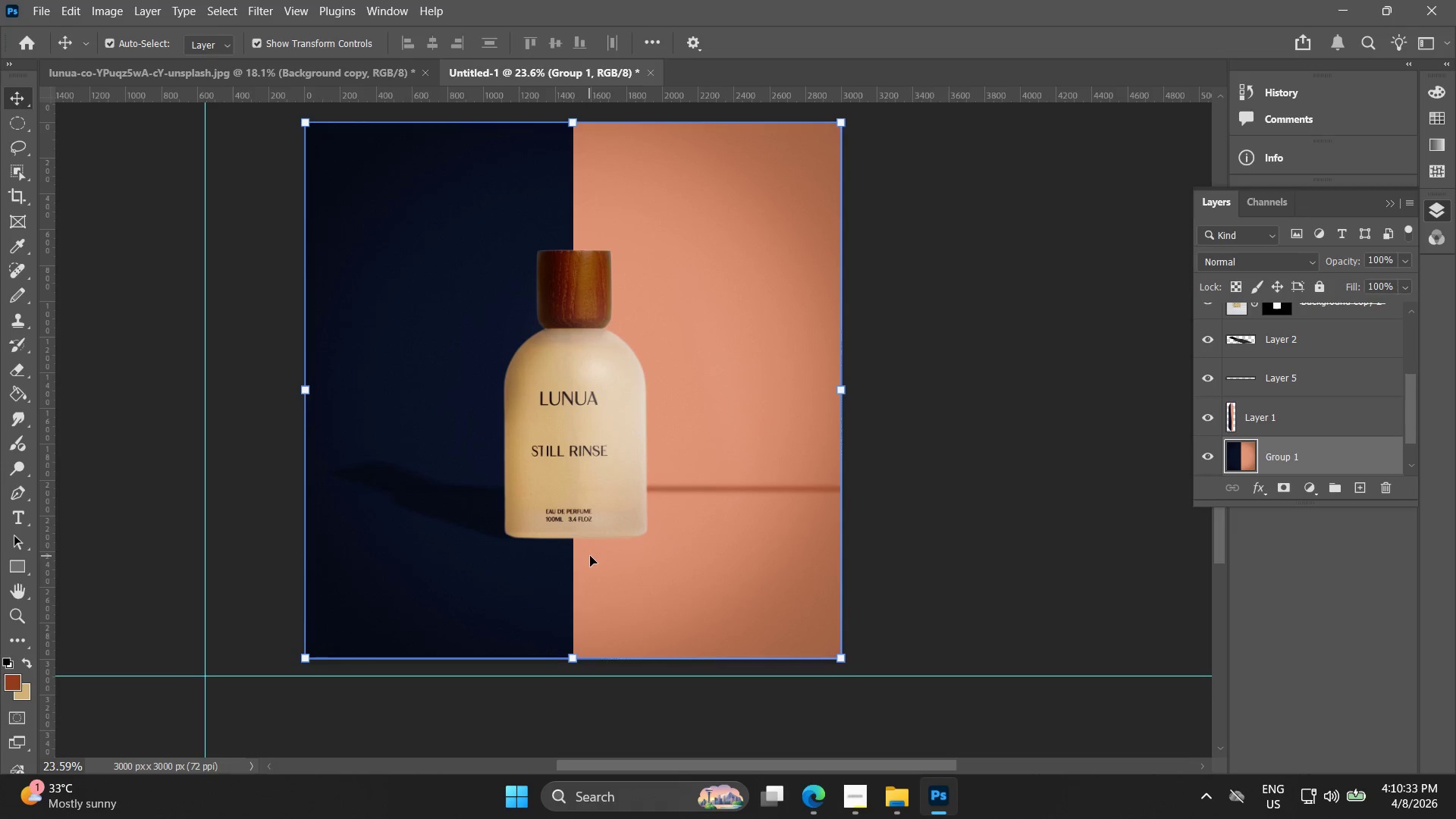 
hold_key(key=ShiftLeft, duration=1.17)
 